 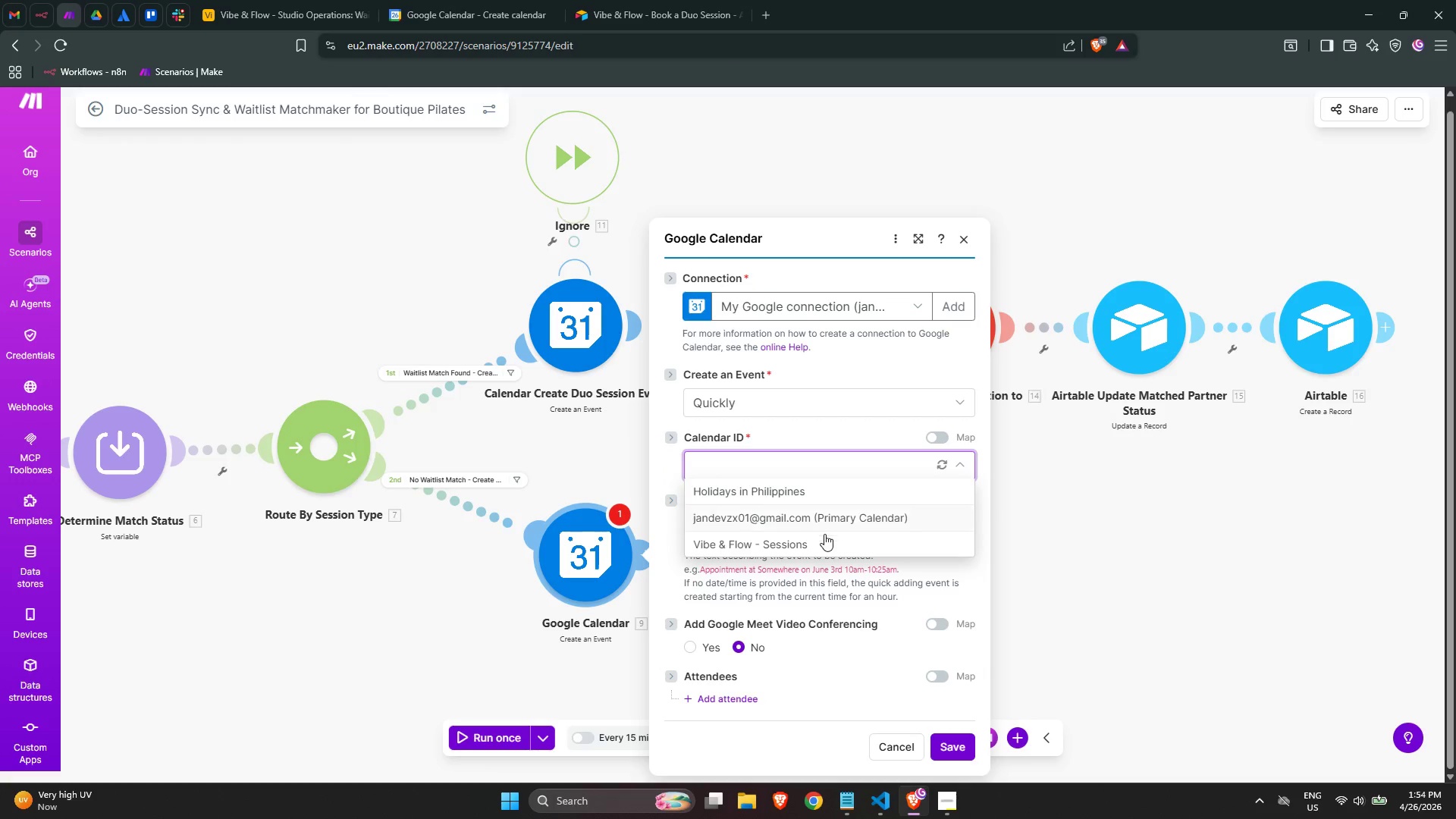 
left_click([829, 541])
 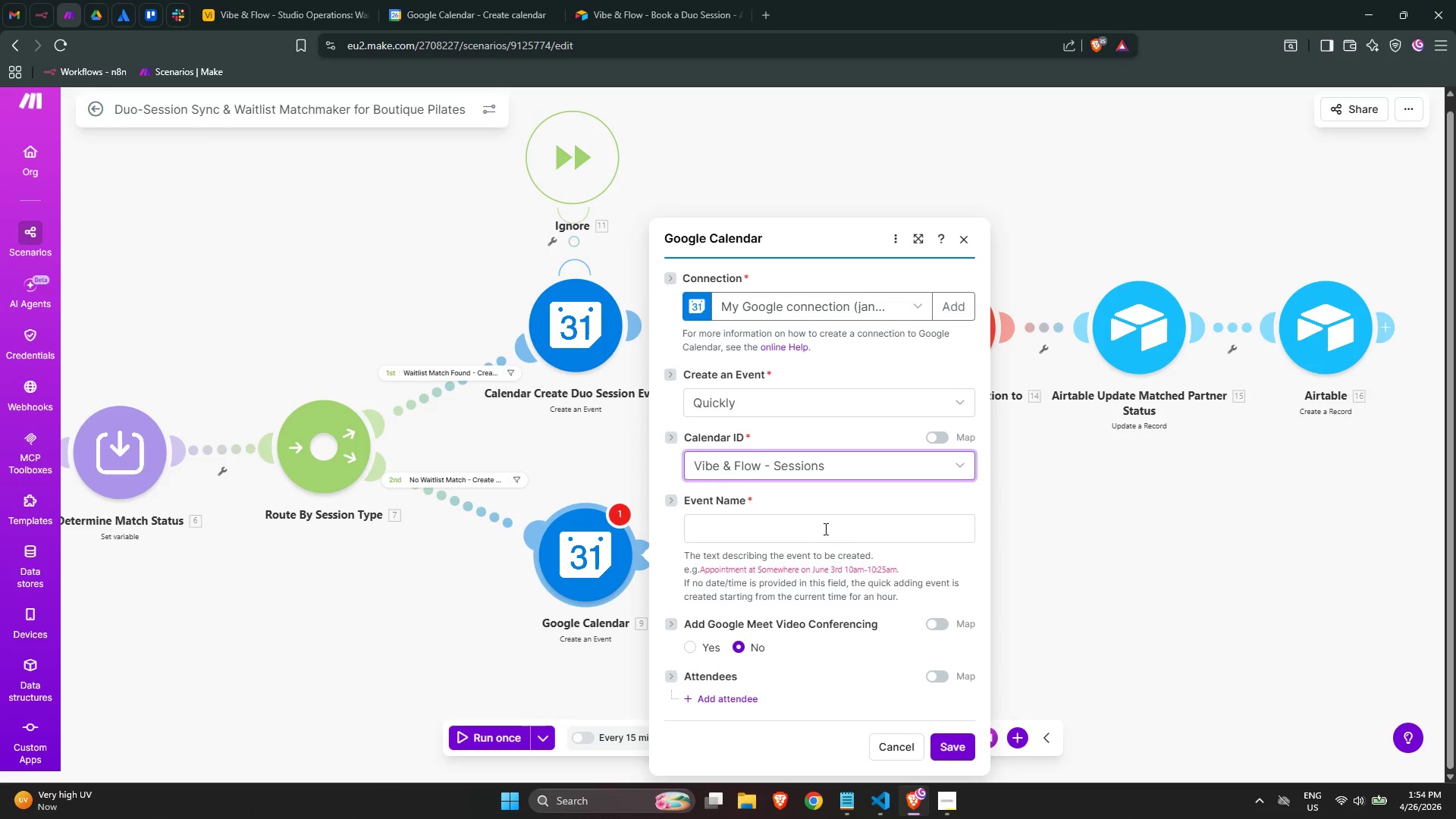 
left_click([823, 526])
 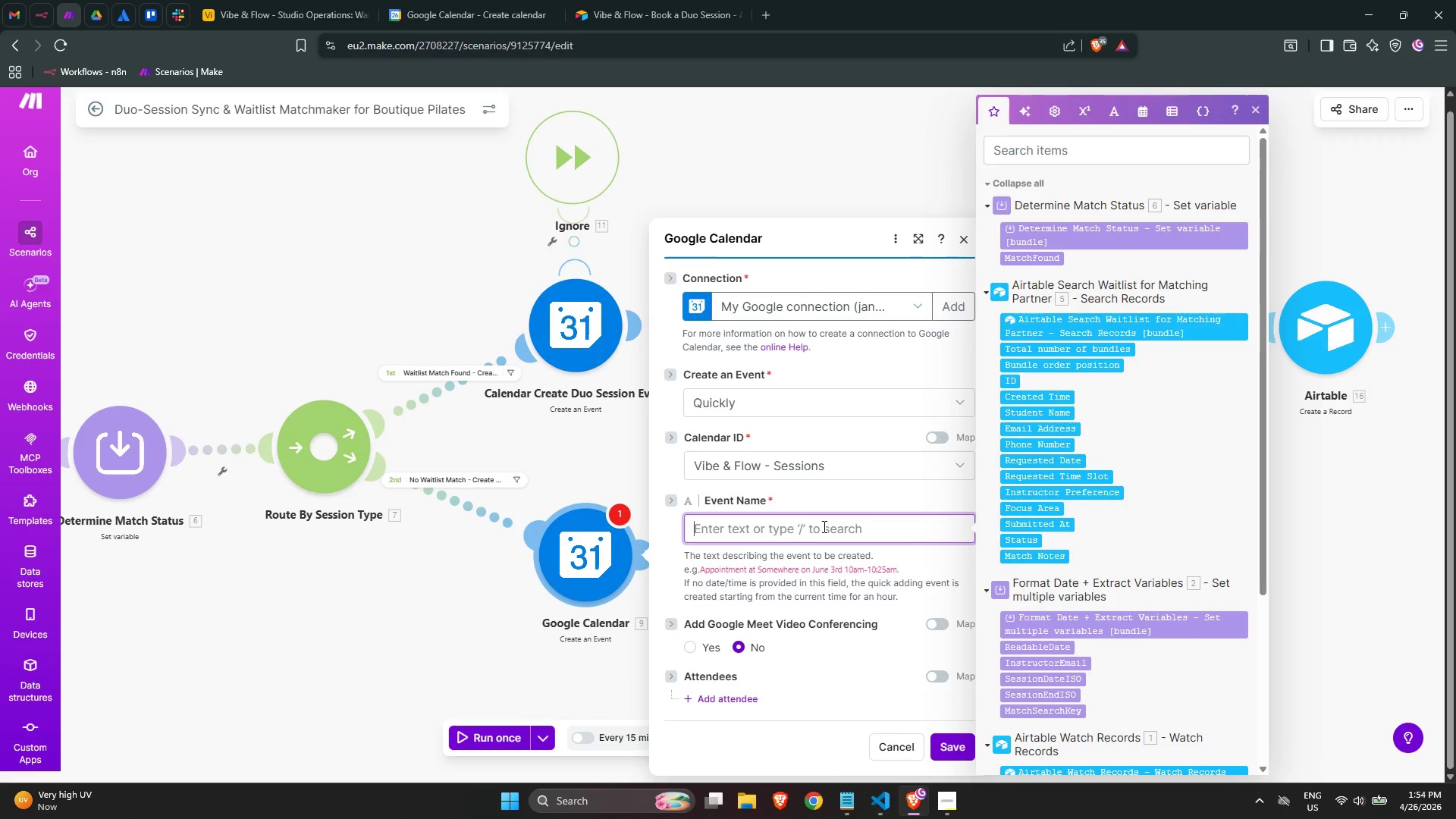 
wait(6.08)
 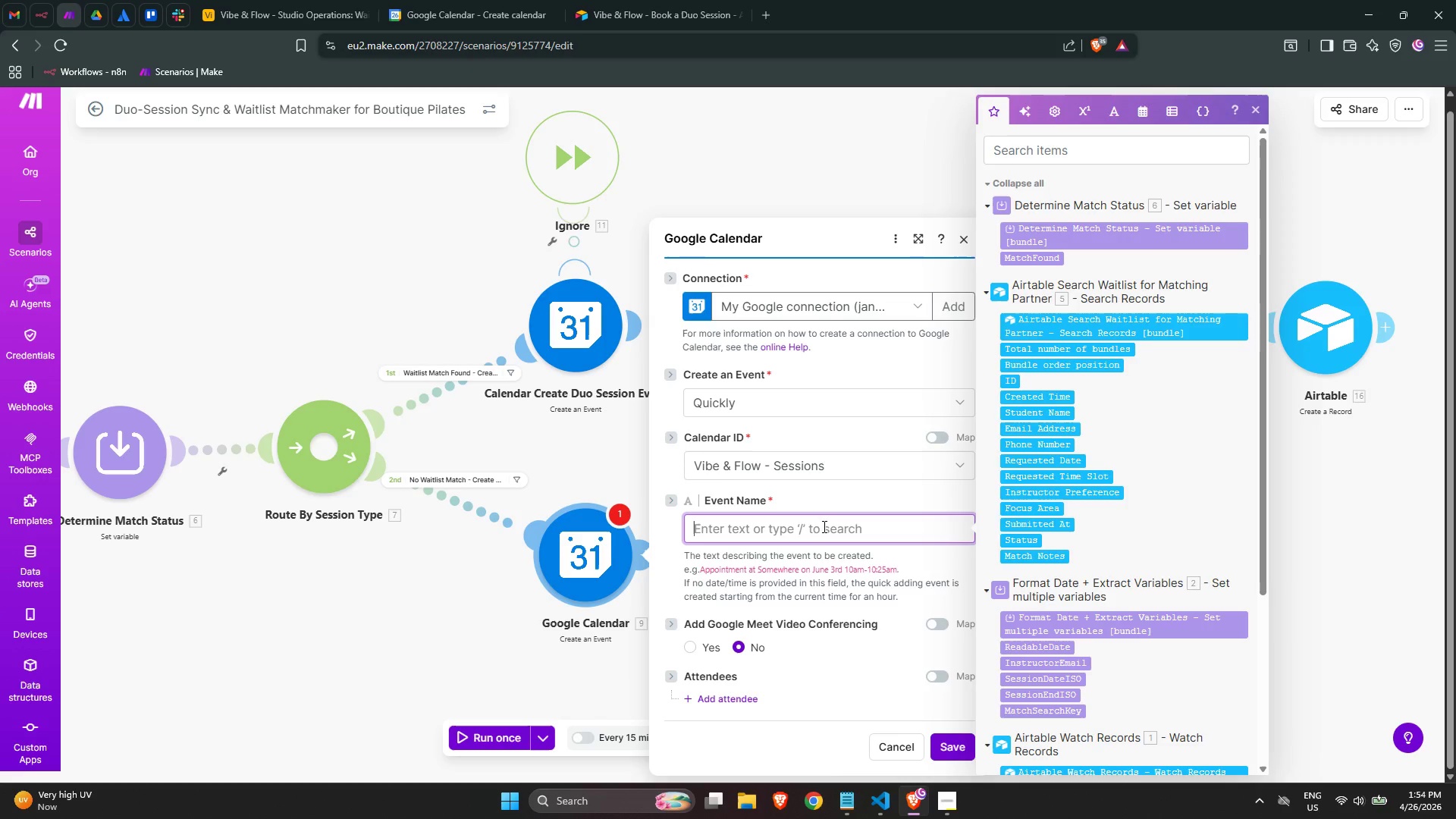 
key(Meta+MetaLeft)
 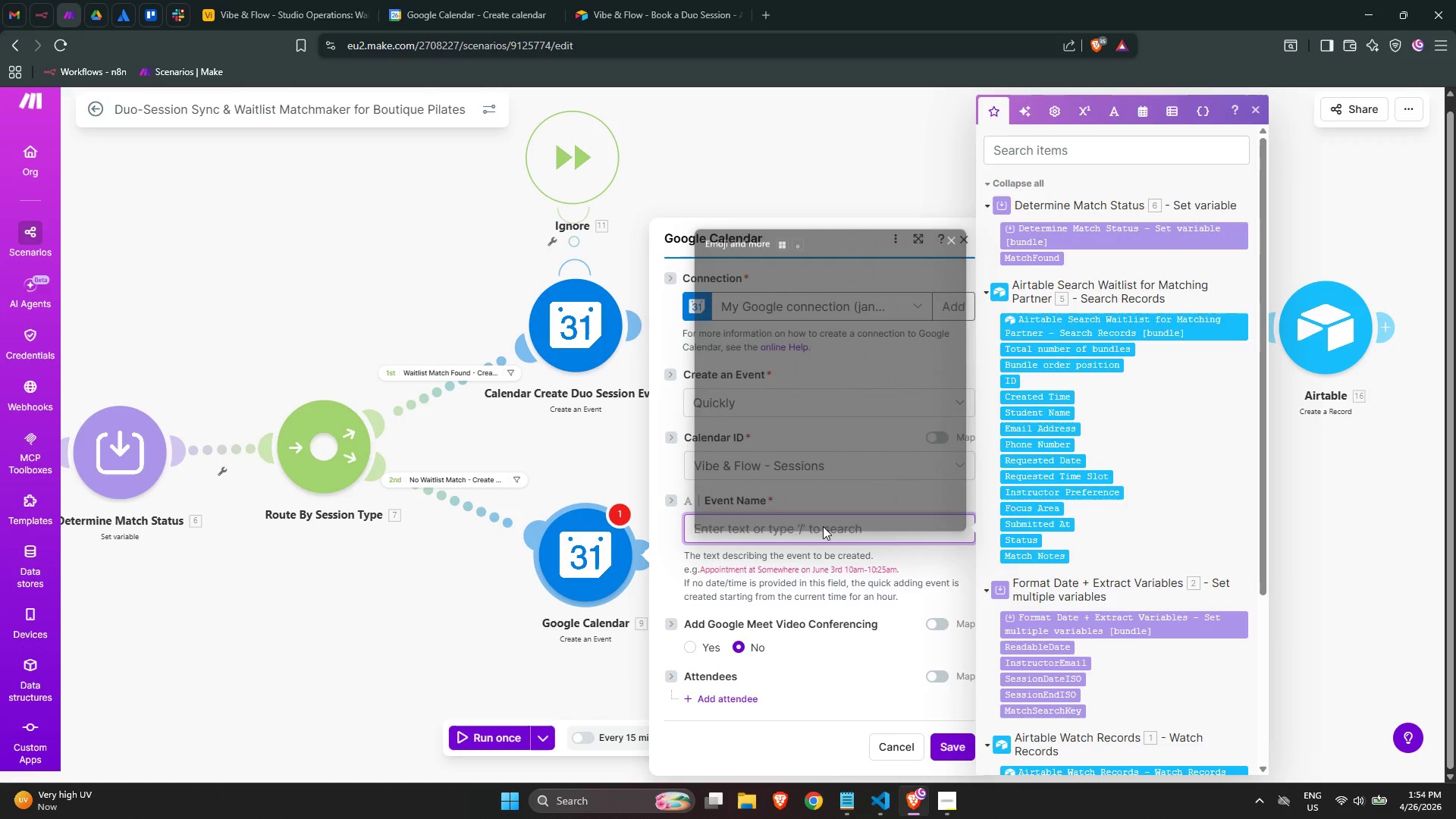 
key(Meta+Period)
 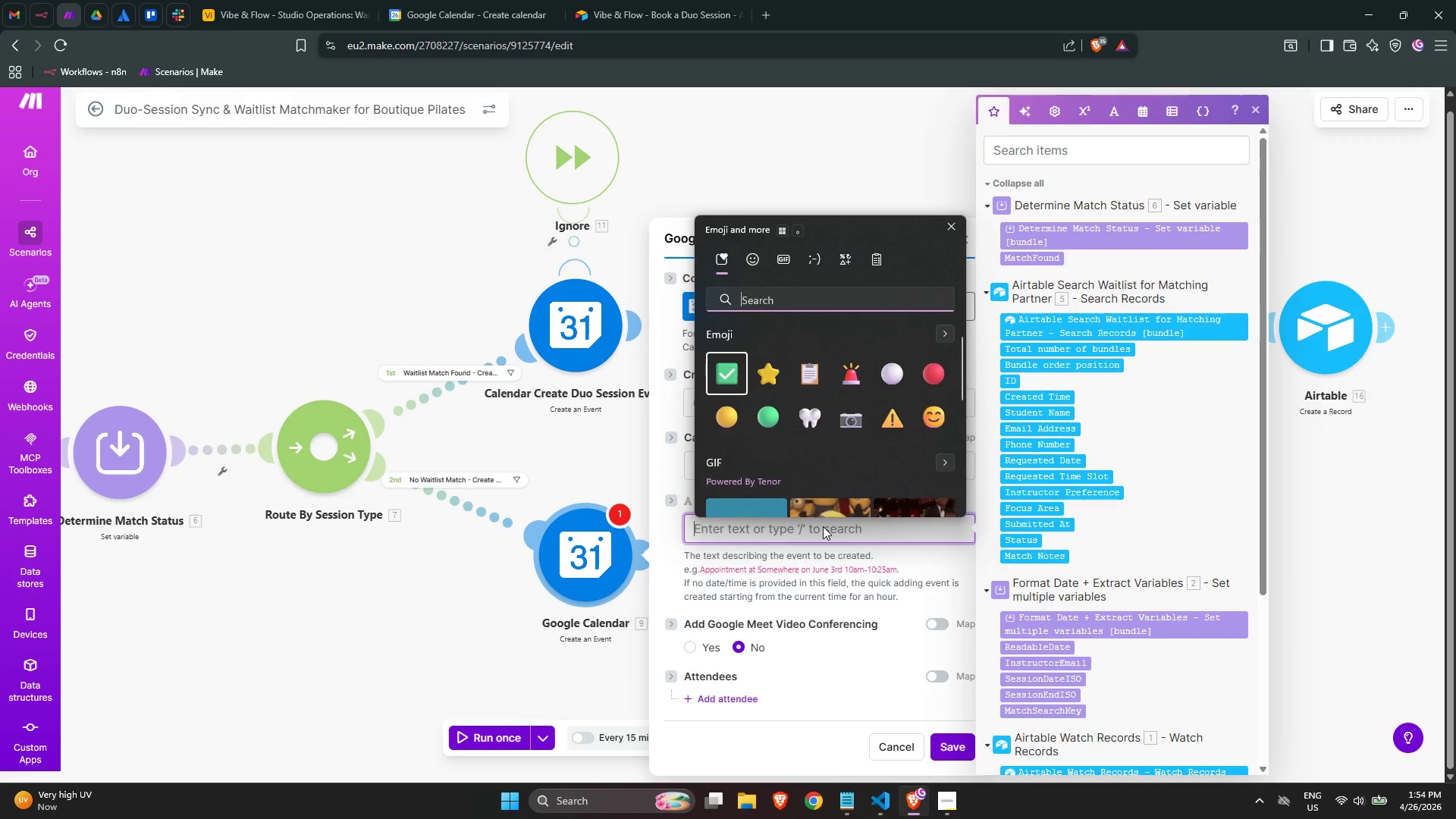 
type(time)
 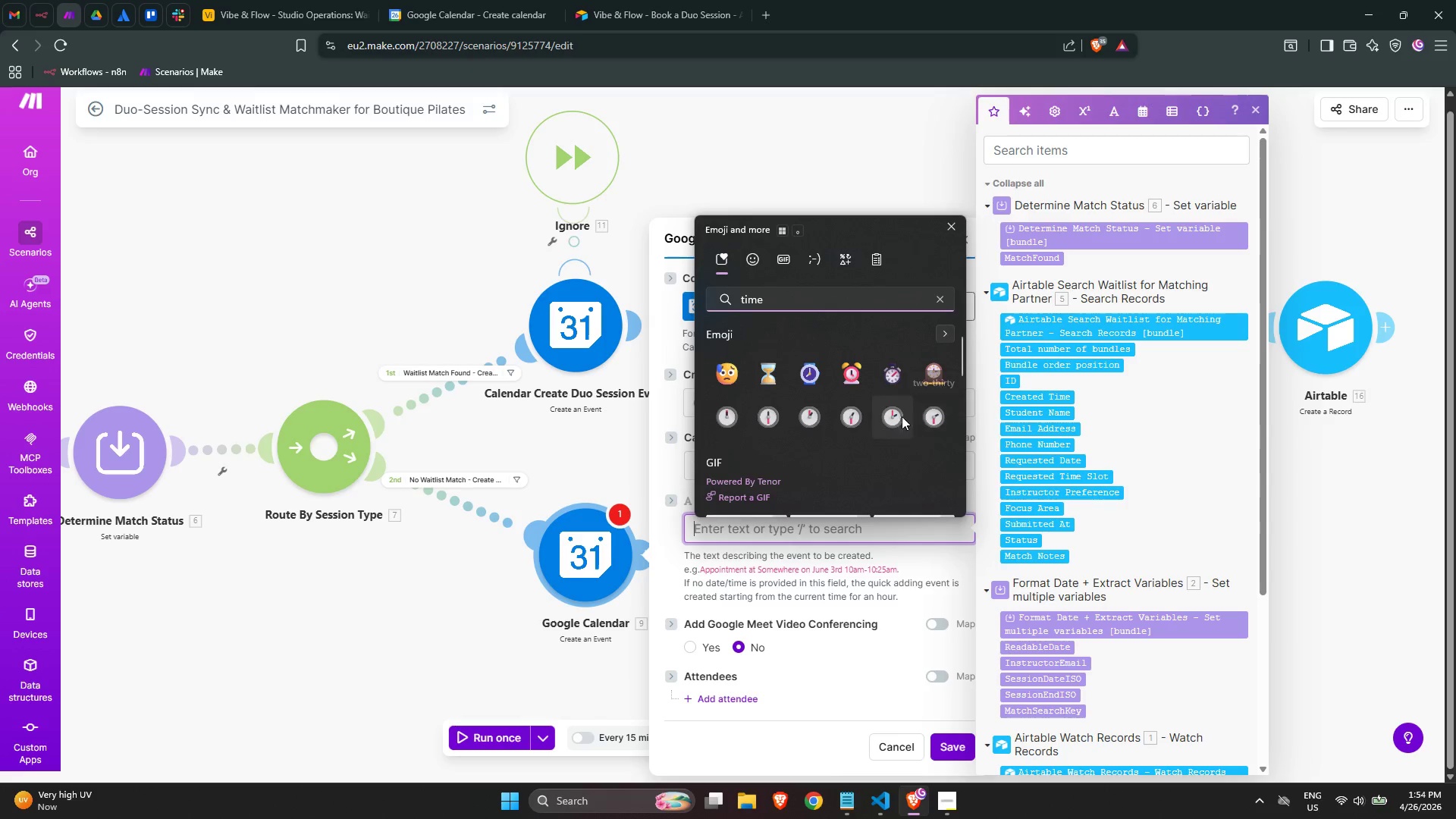 
left_click([769, 381])
 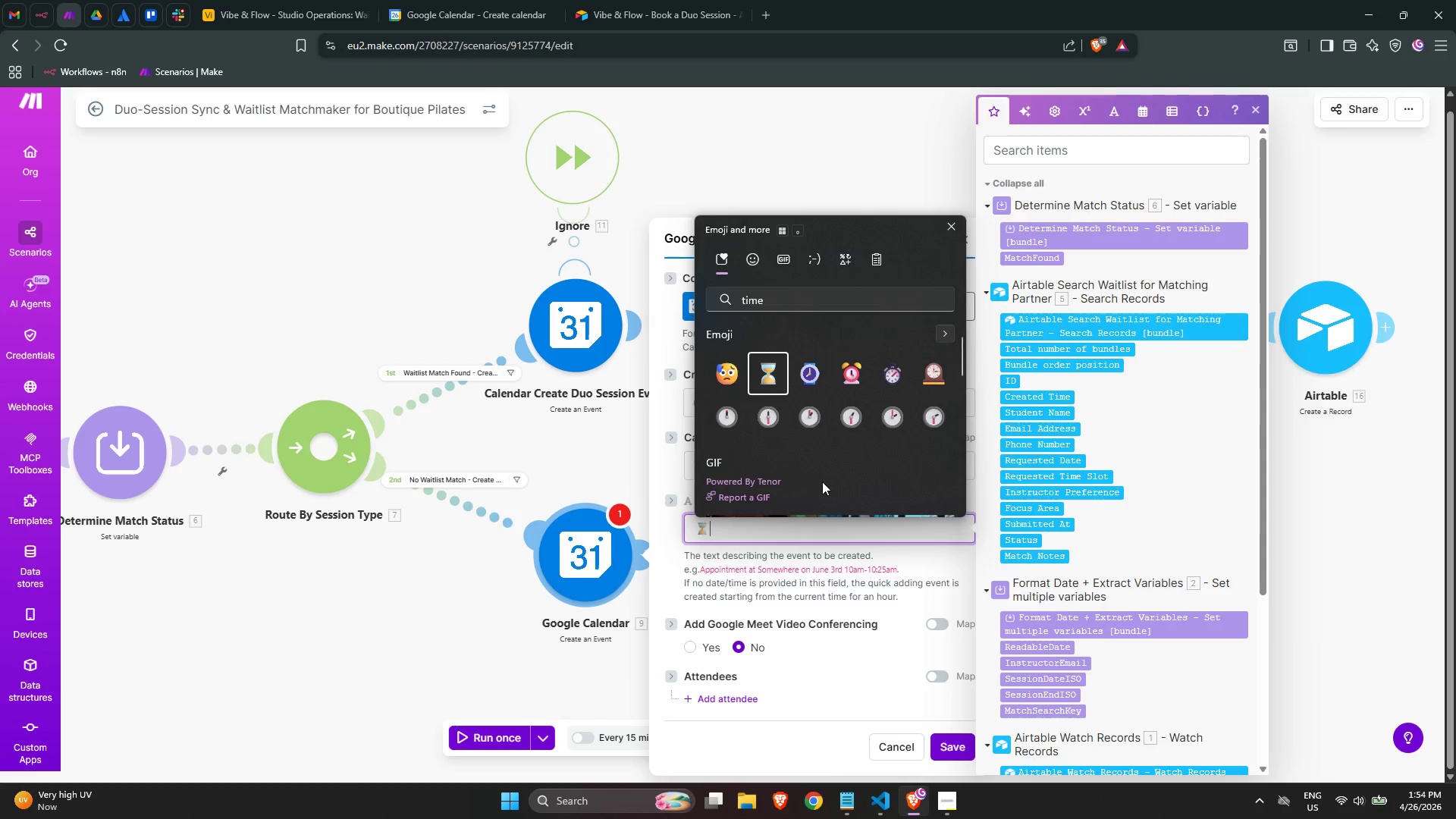 
key(Space)
 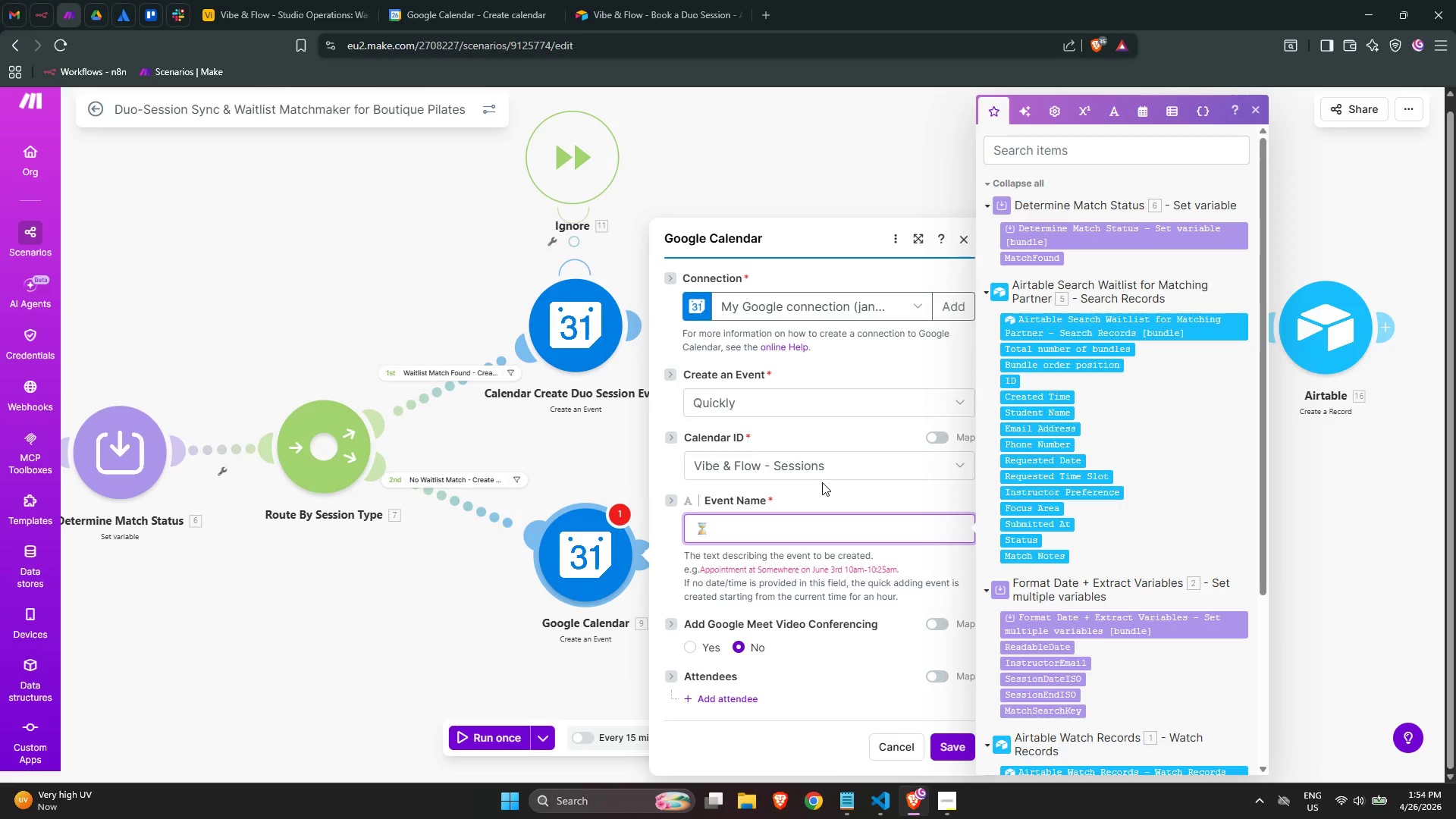 
key(Backspace)
 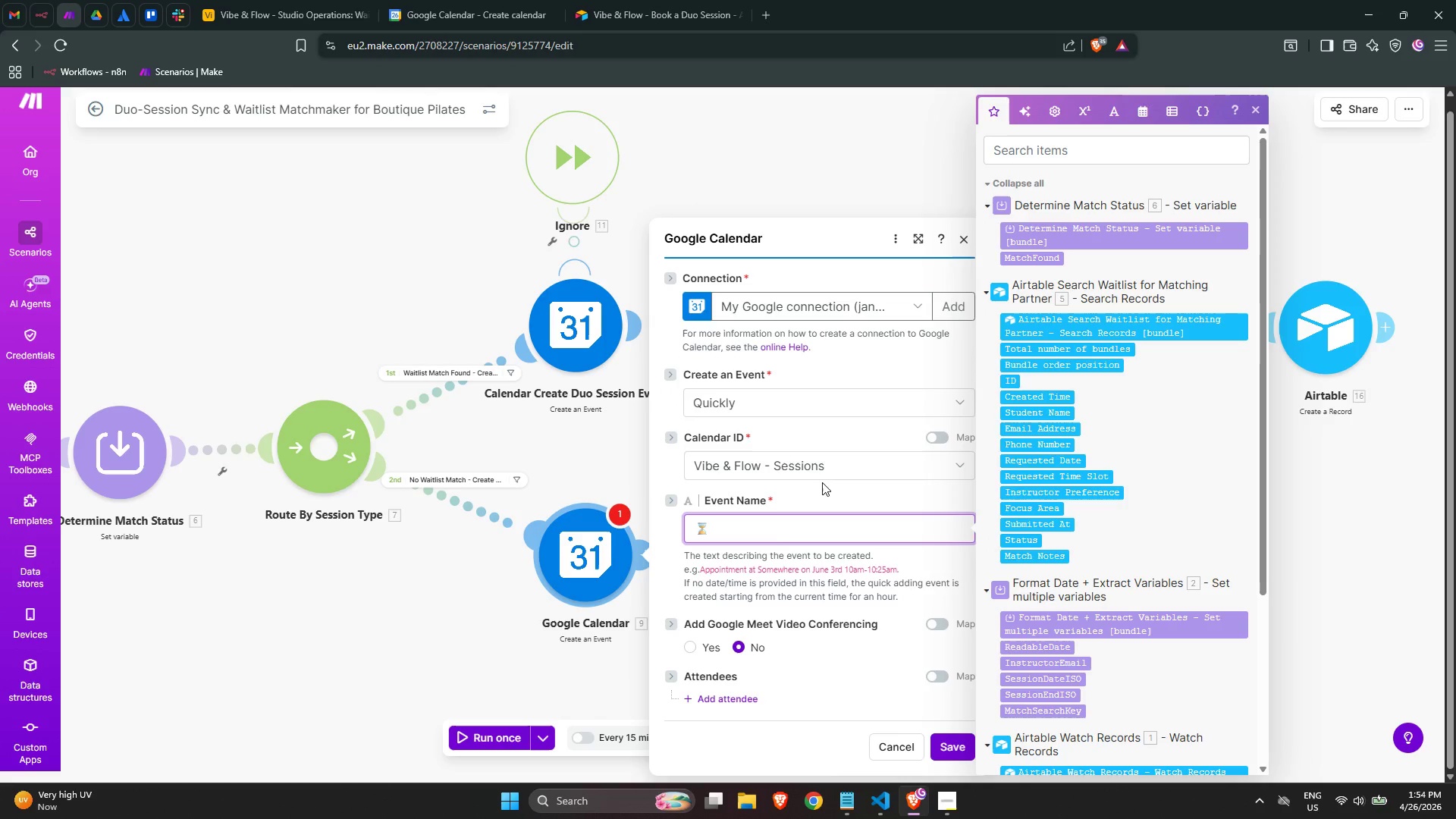 
key(Backspace)
 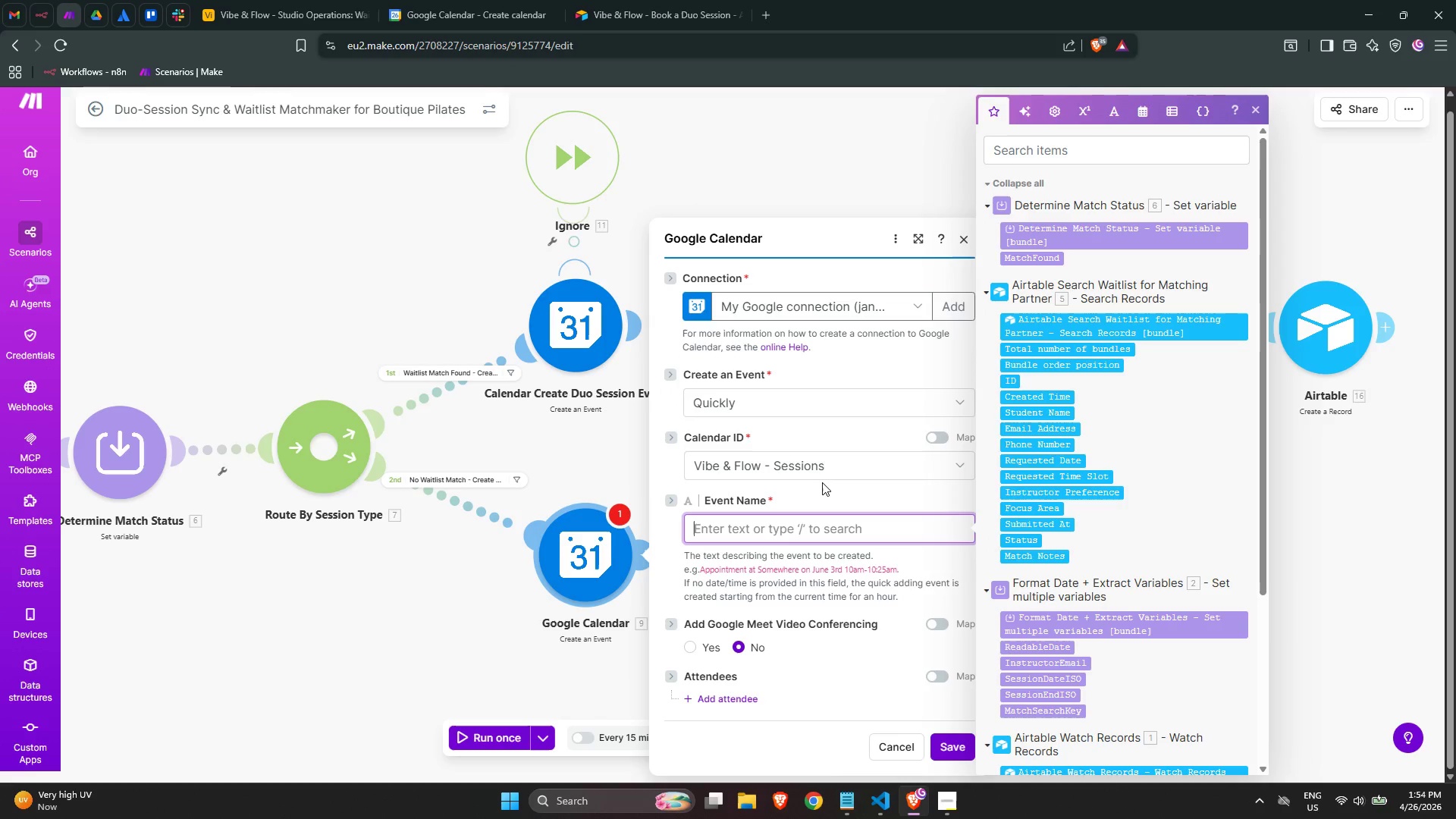 
key(Control+ControlLeft)
 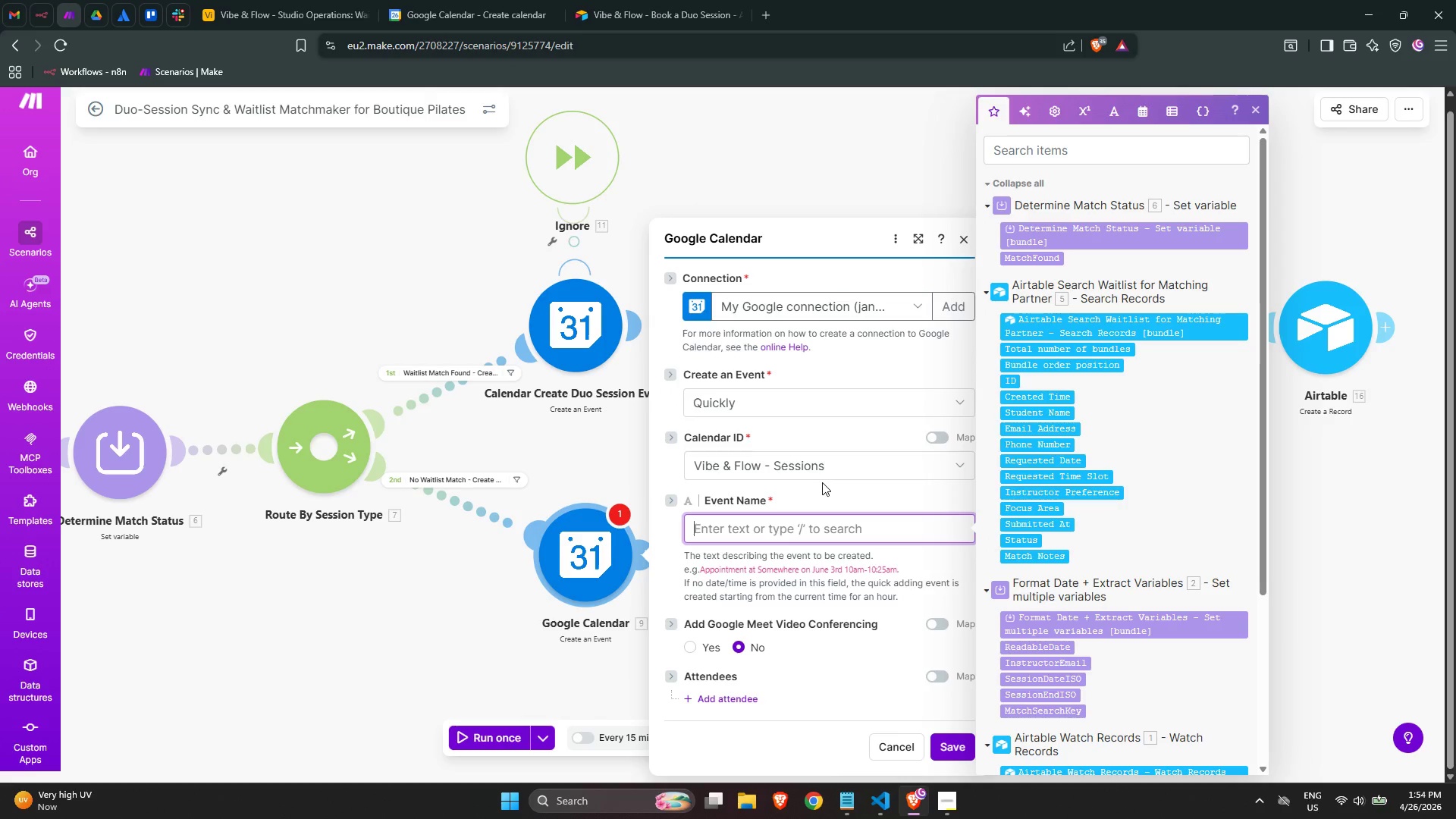 
key(Control+Z)
 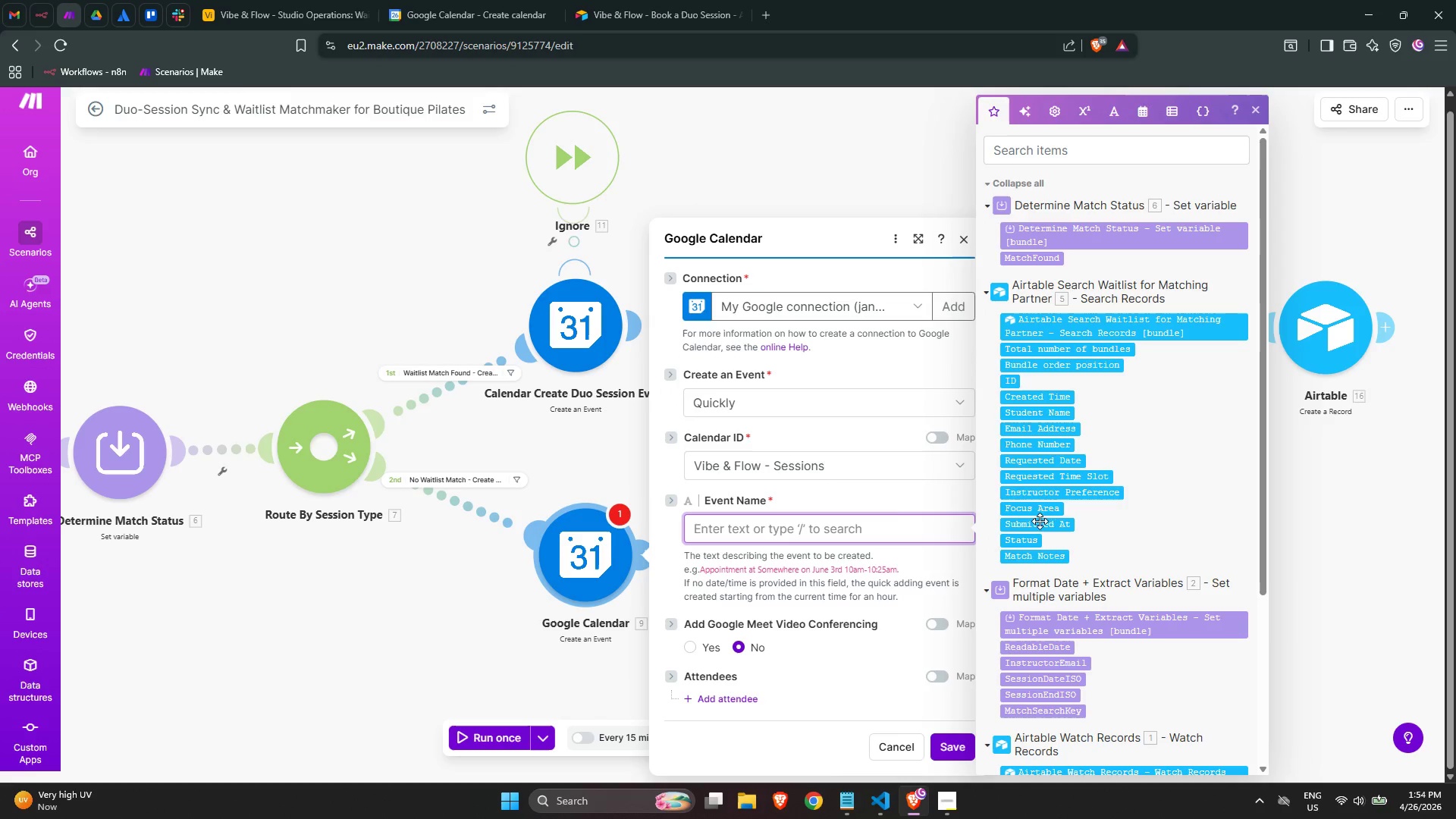 
left_click([873, 529])
 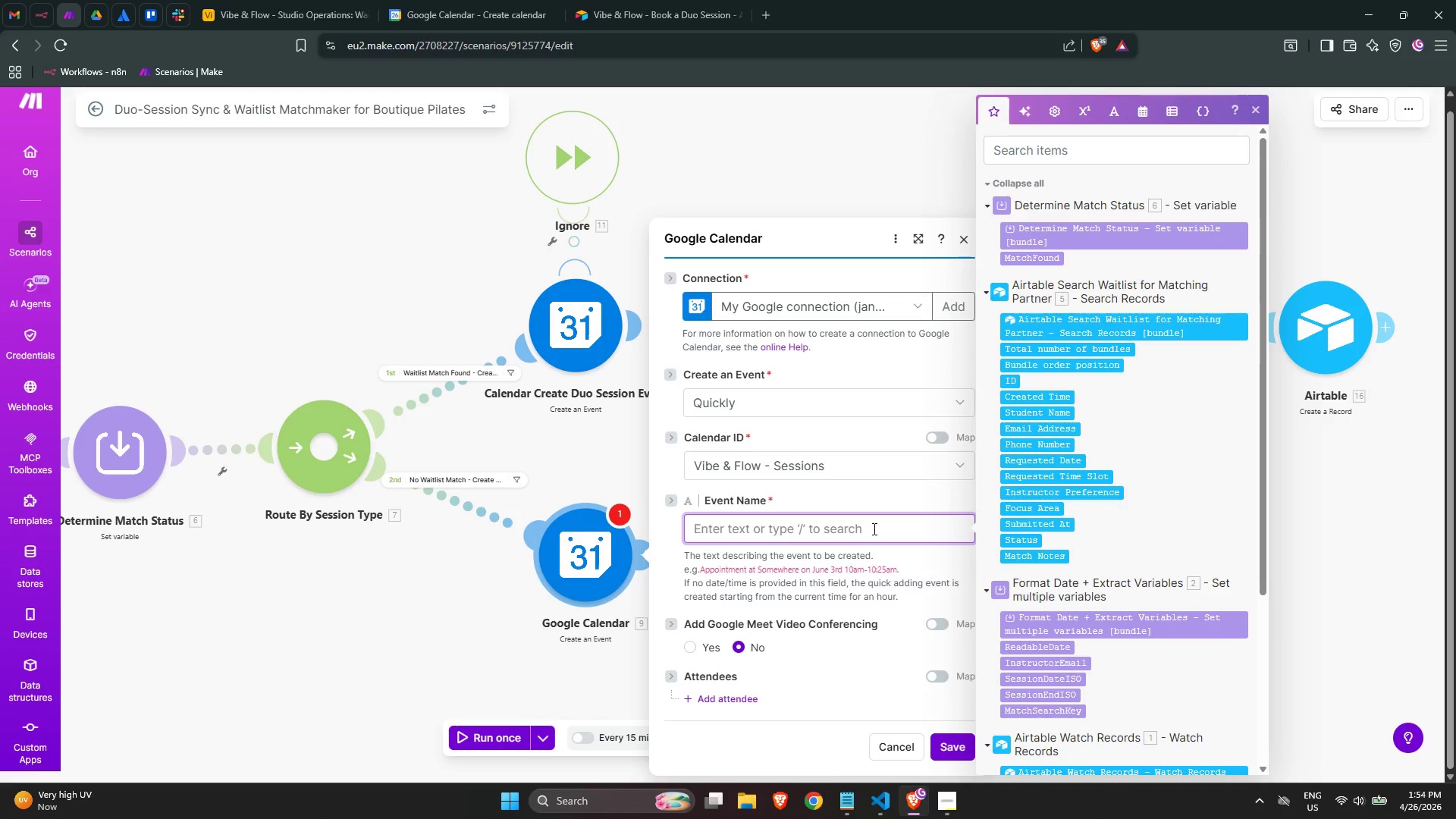 
key(Control+ControlLeft)
 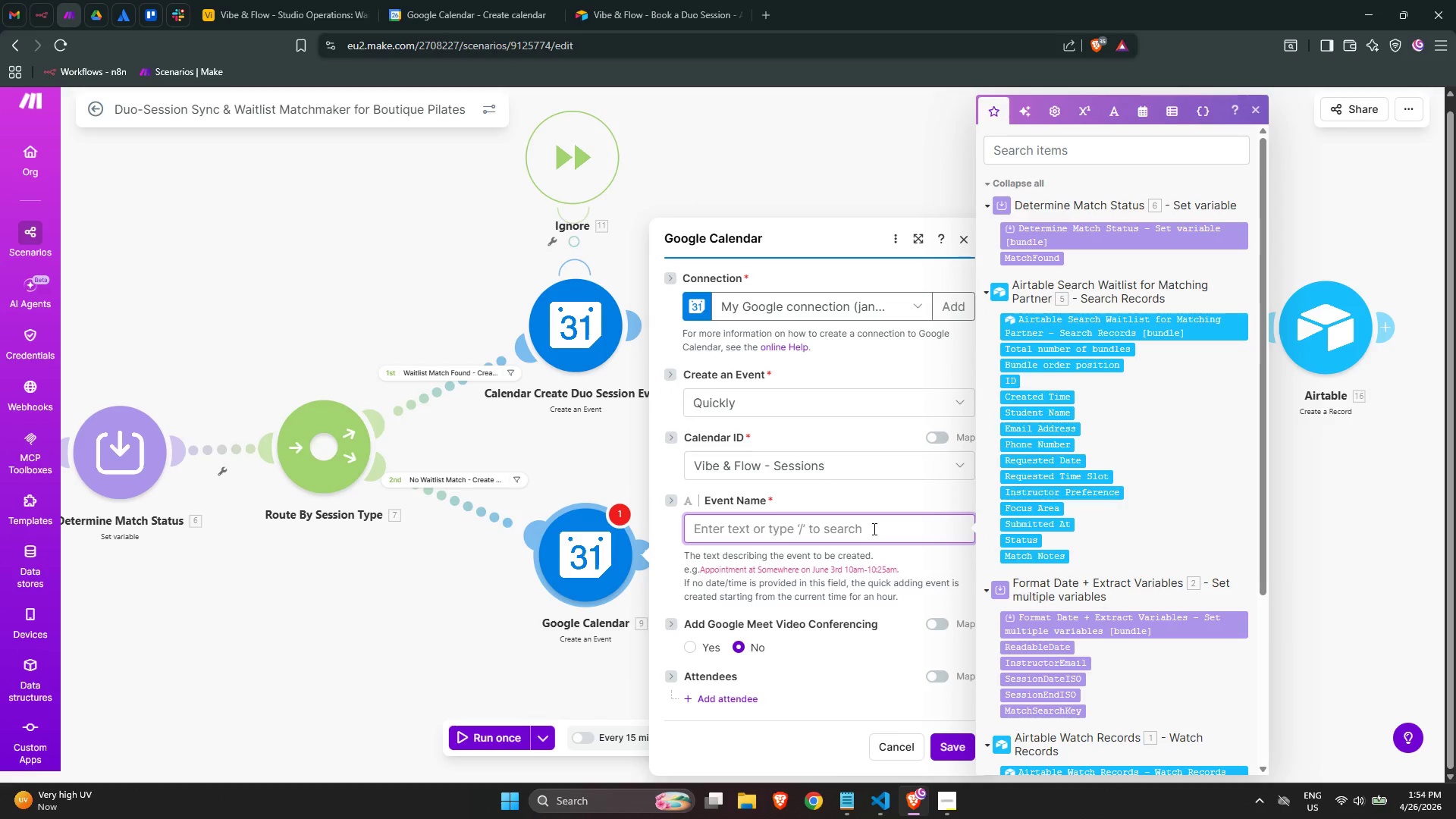 
key(Control+Z)
 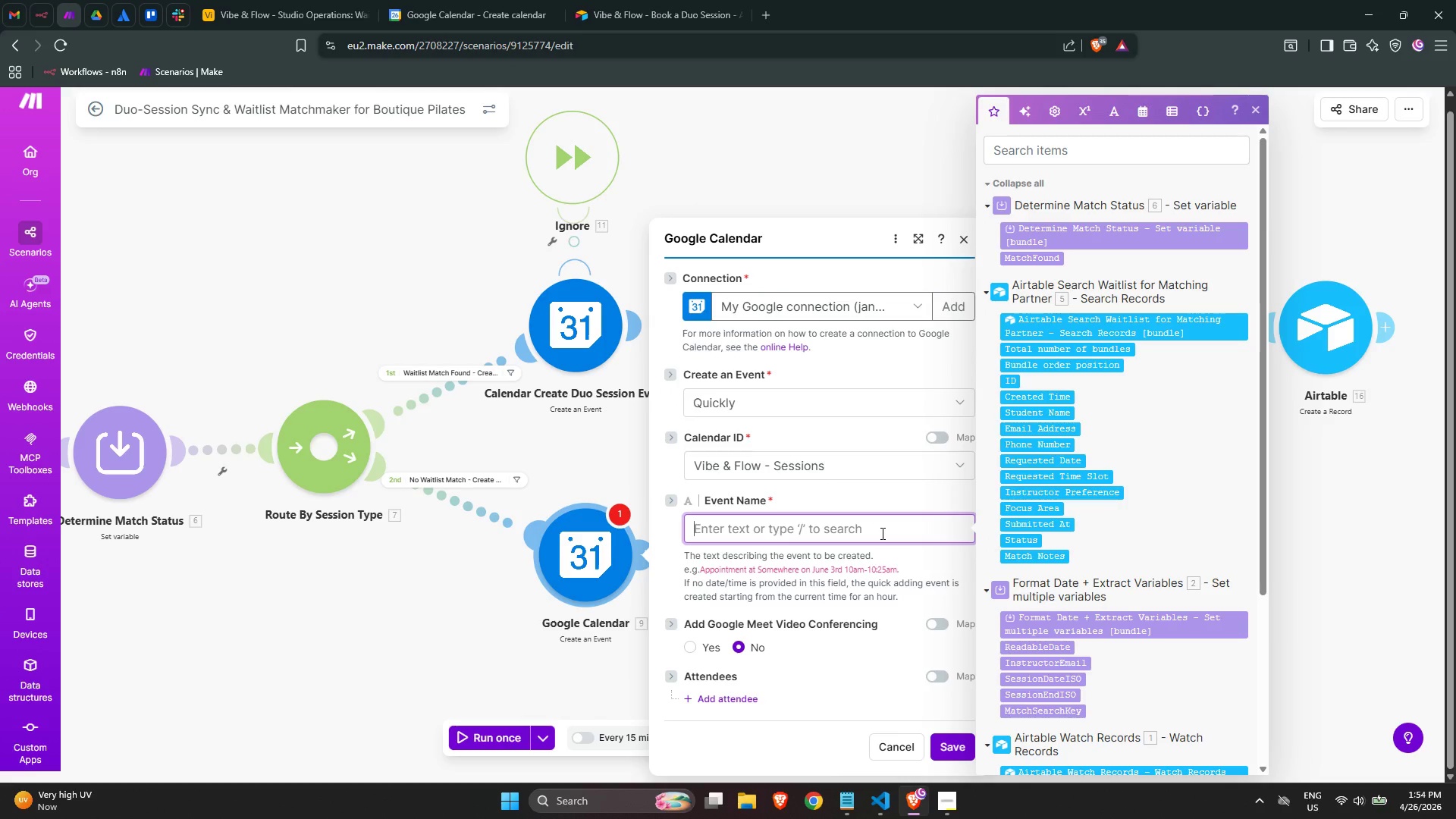 
key(Meta+Period)
 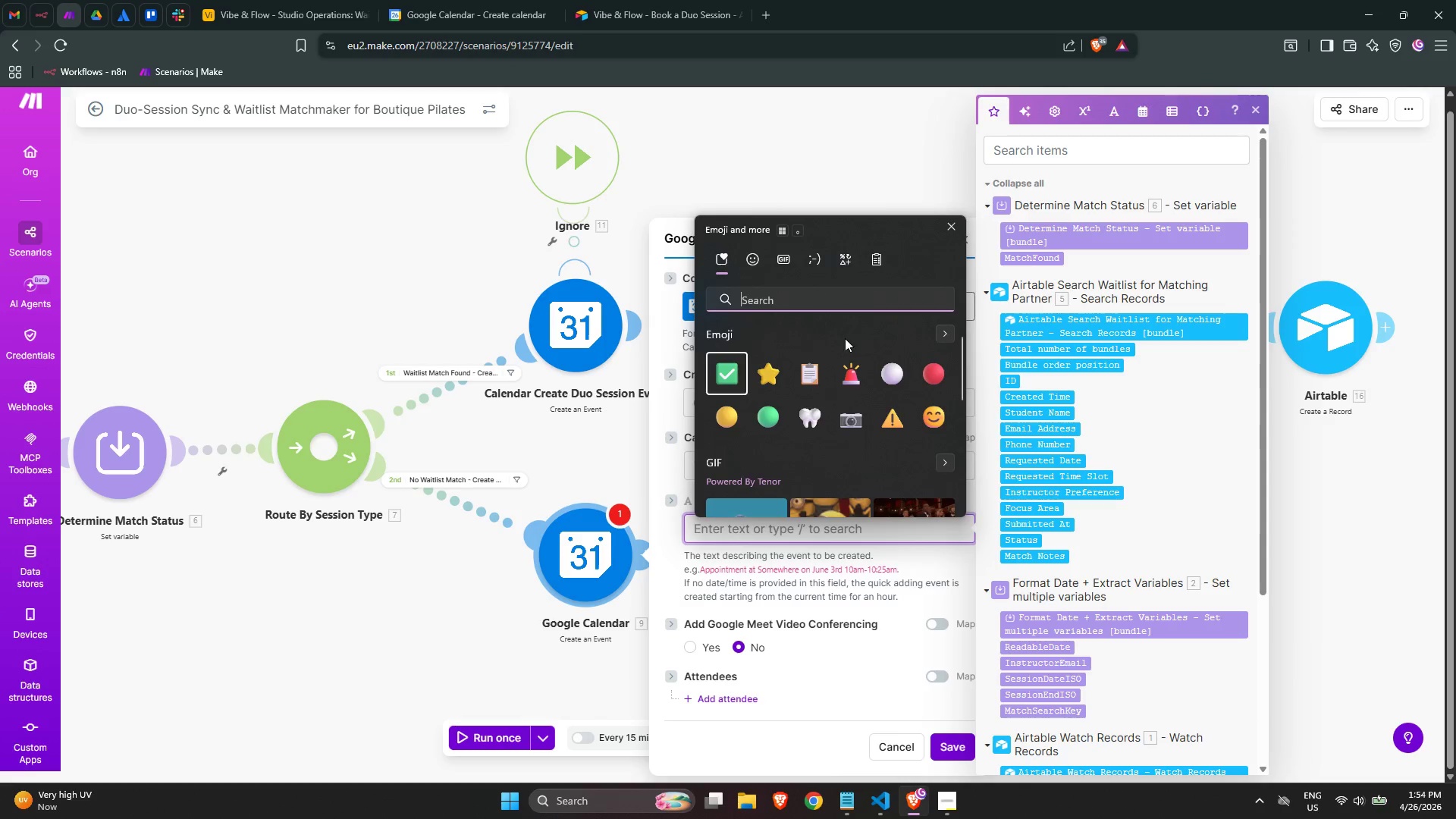 
left_click([805, 294])
 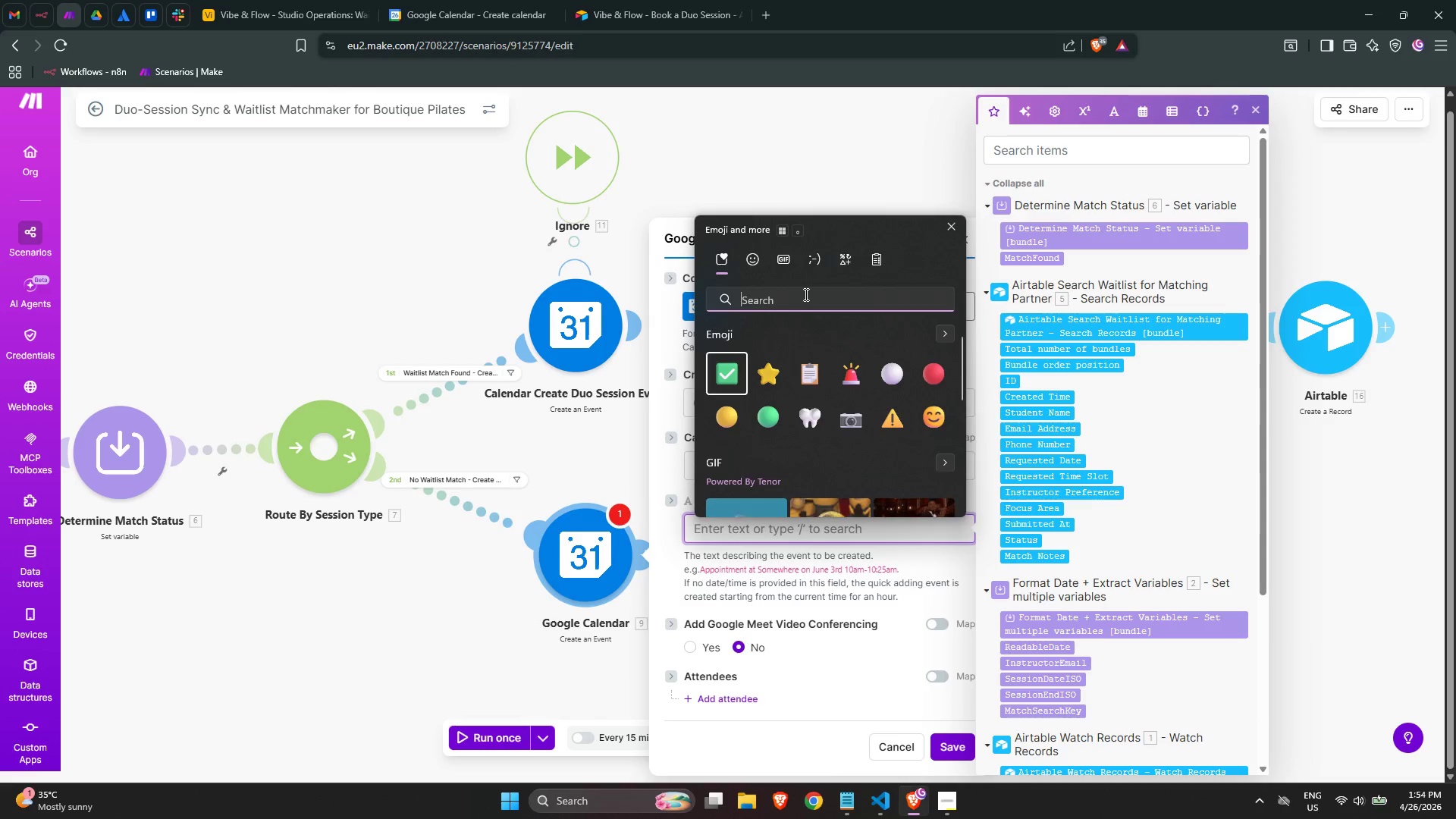 
type(time)
 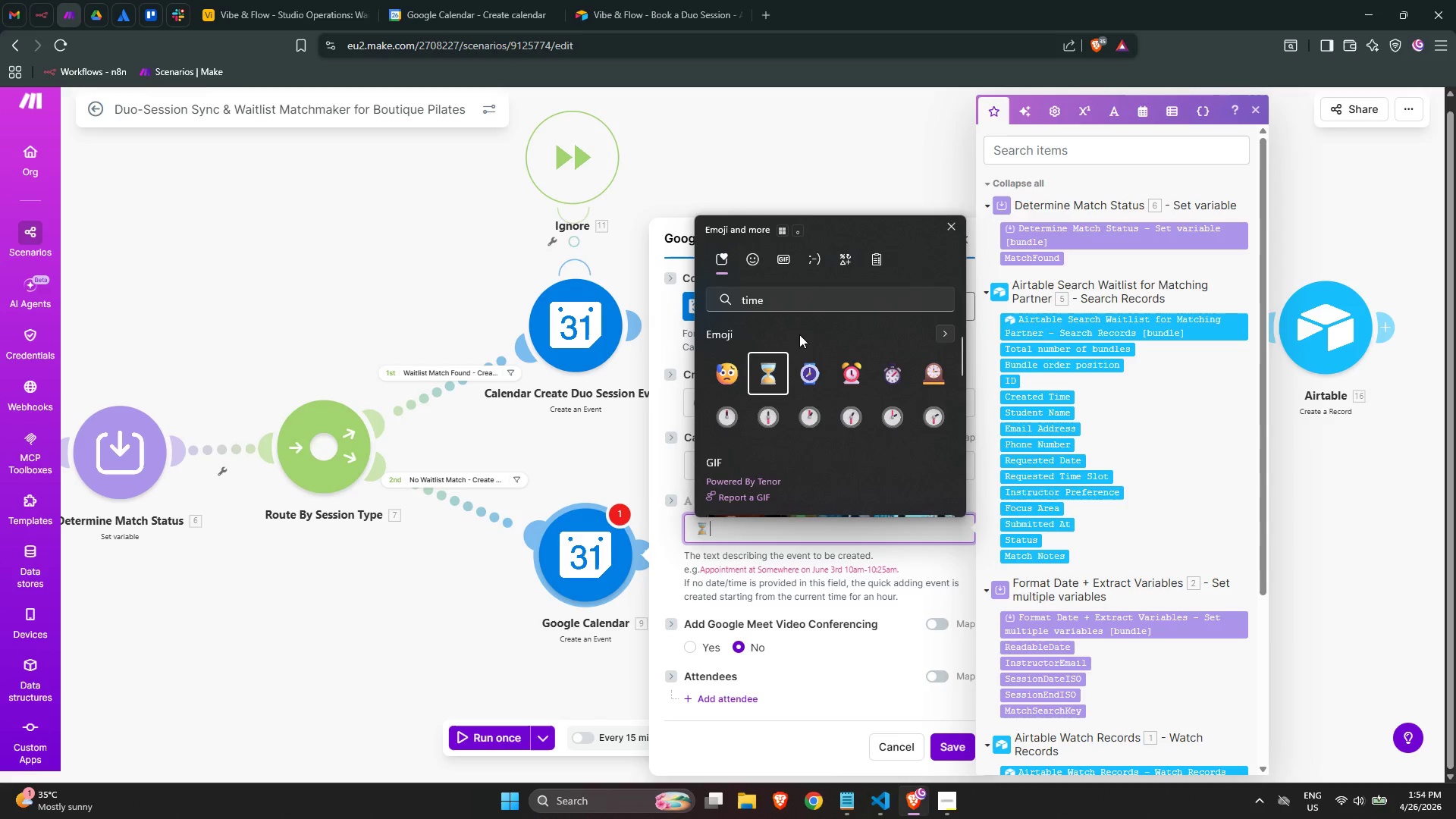 
wait(7.36)
 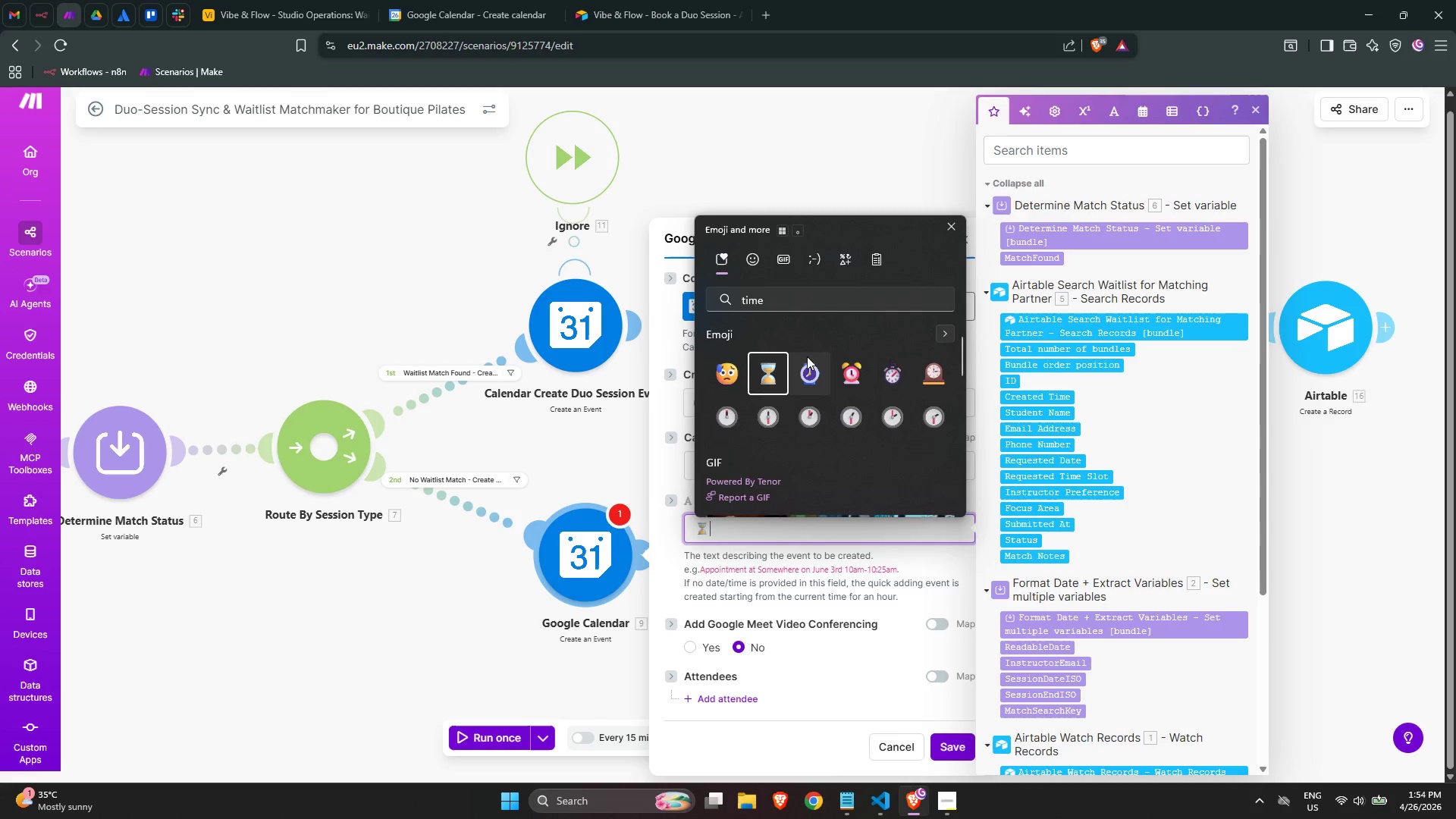 
left_click([748, 531])
 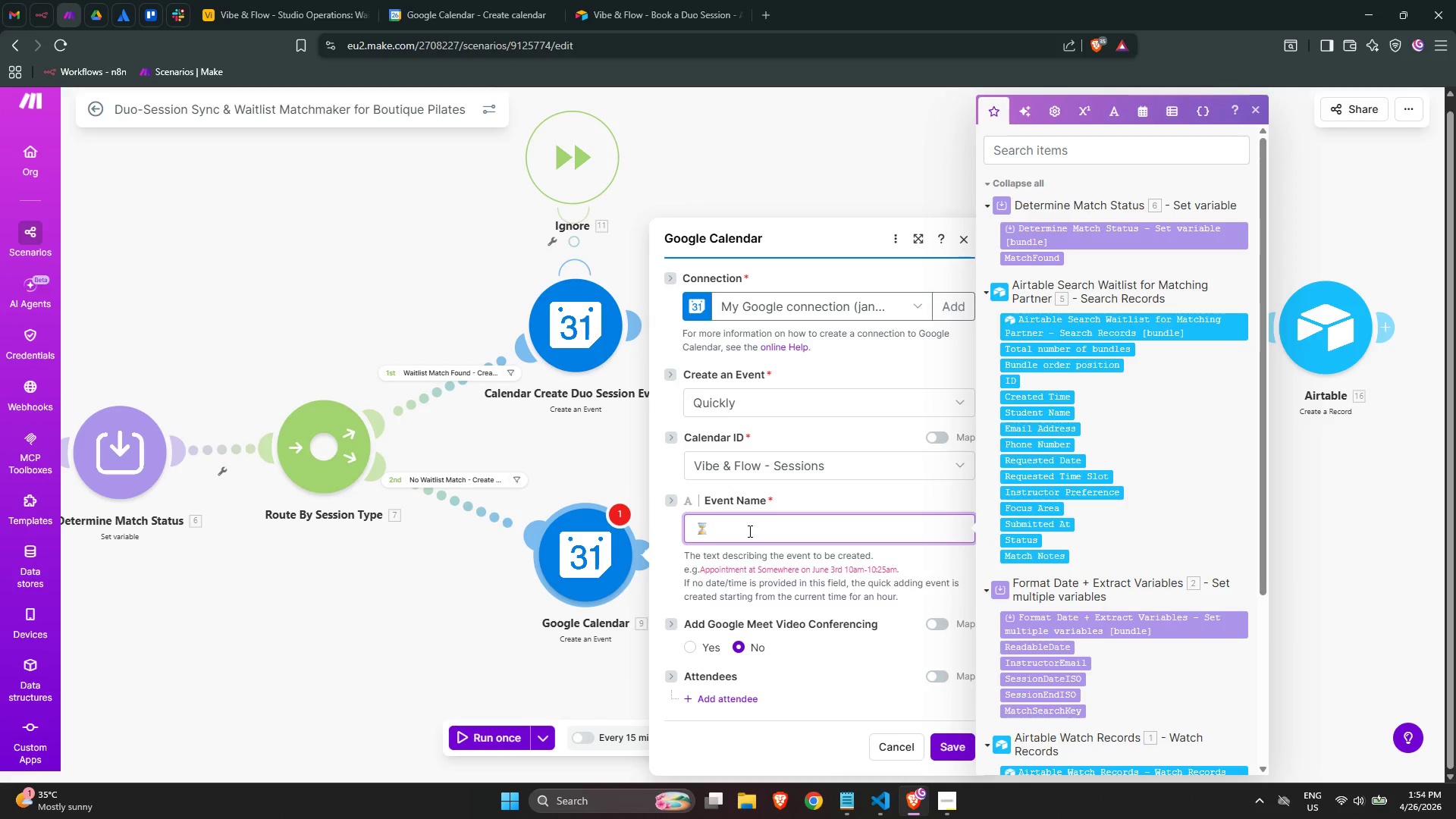 
left_click([770, 528])
 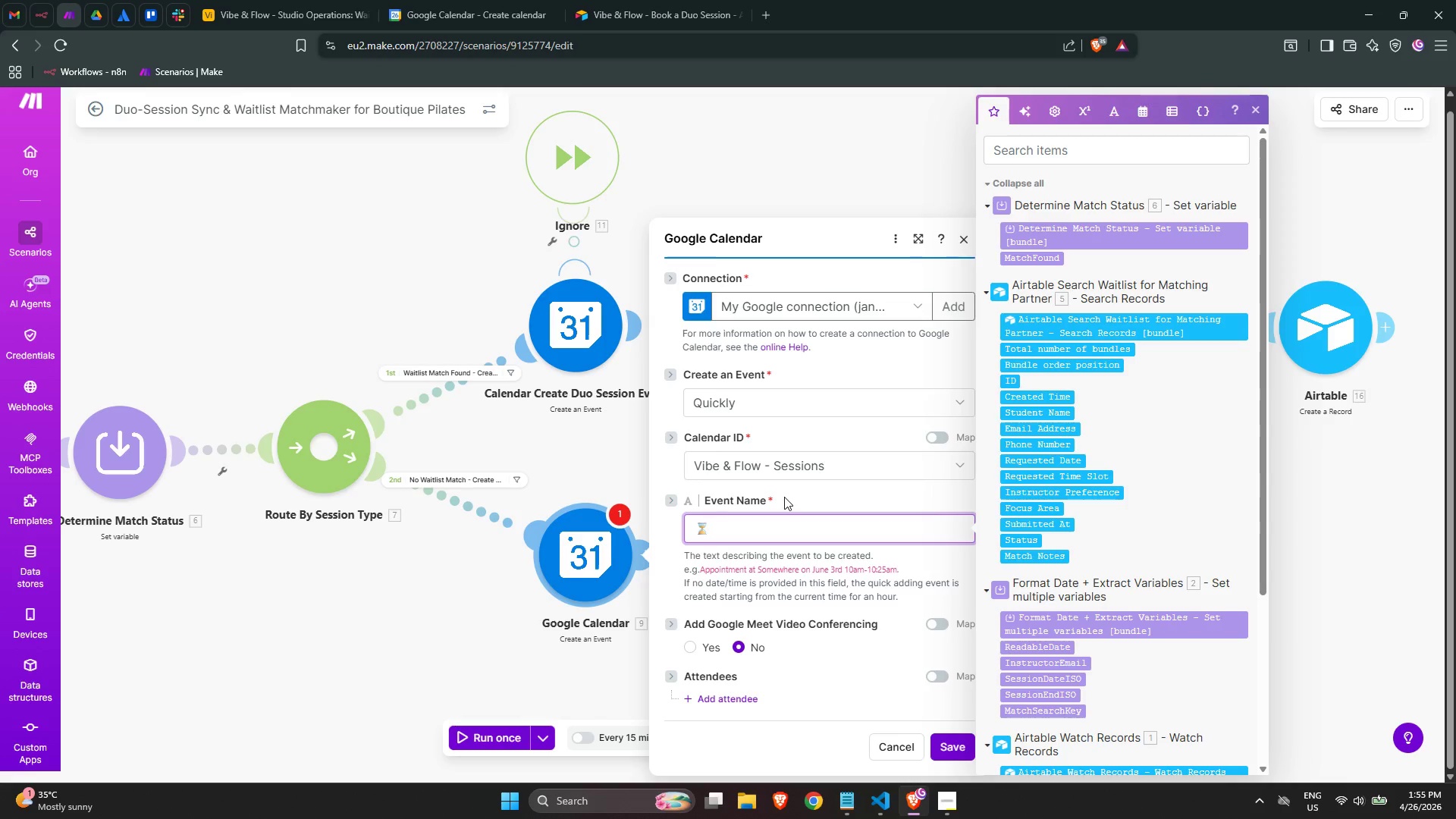 
wait(38.34)
 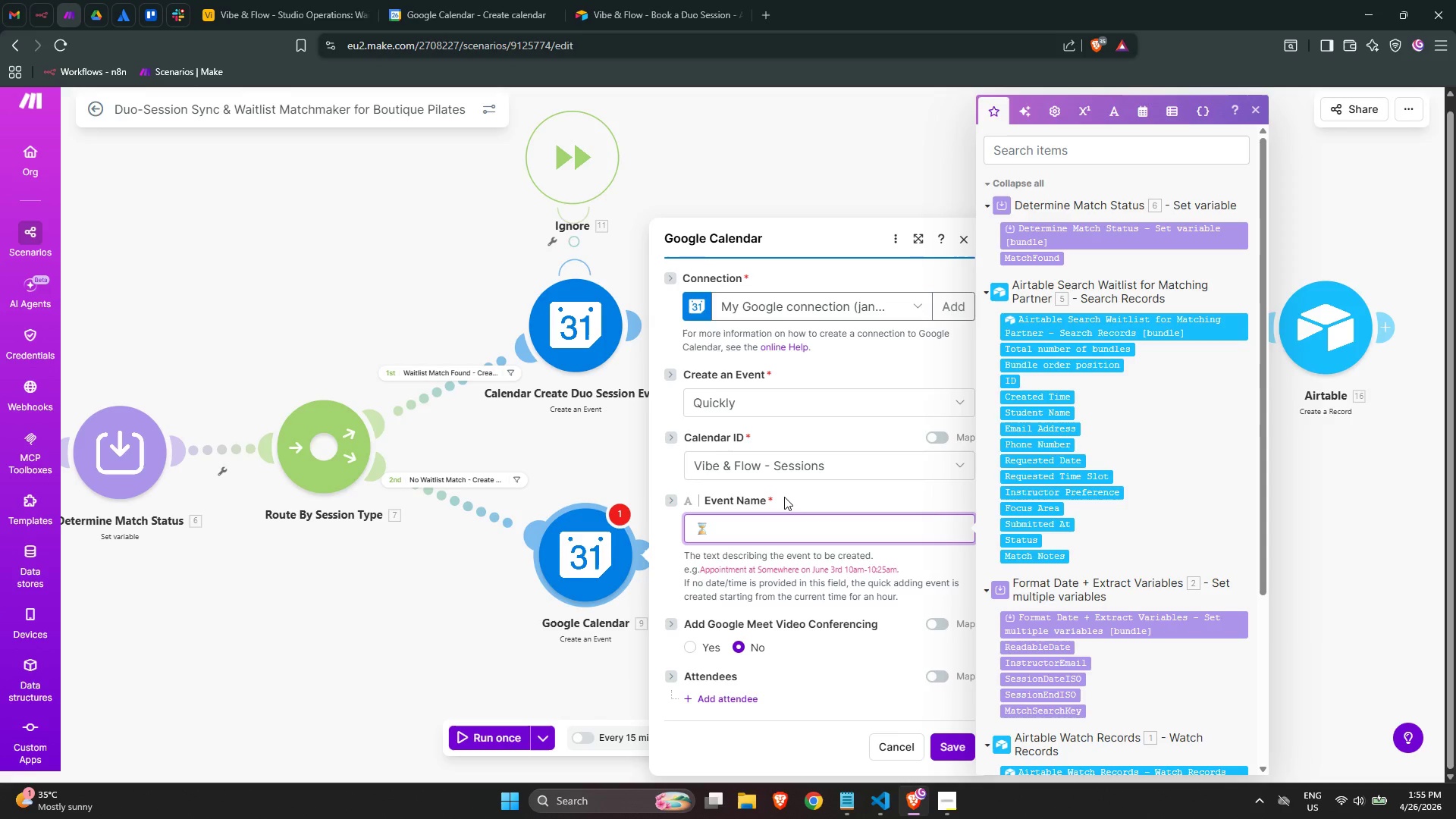 
type(SOLO-Pendin)
key(Backspace)
key(Backspace)
key(Backspace)
key(Backspace)
key(Backspace)
type(ENDING)
 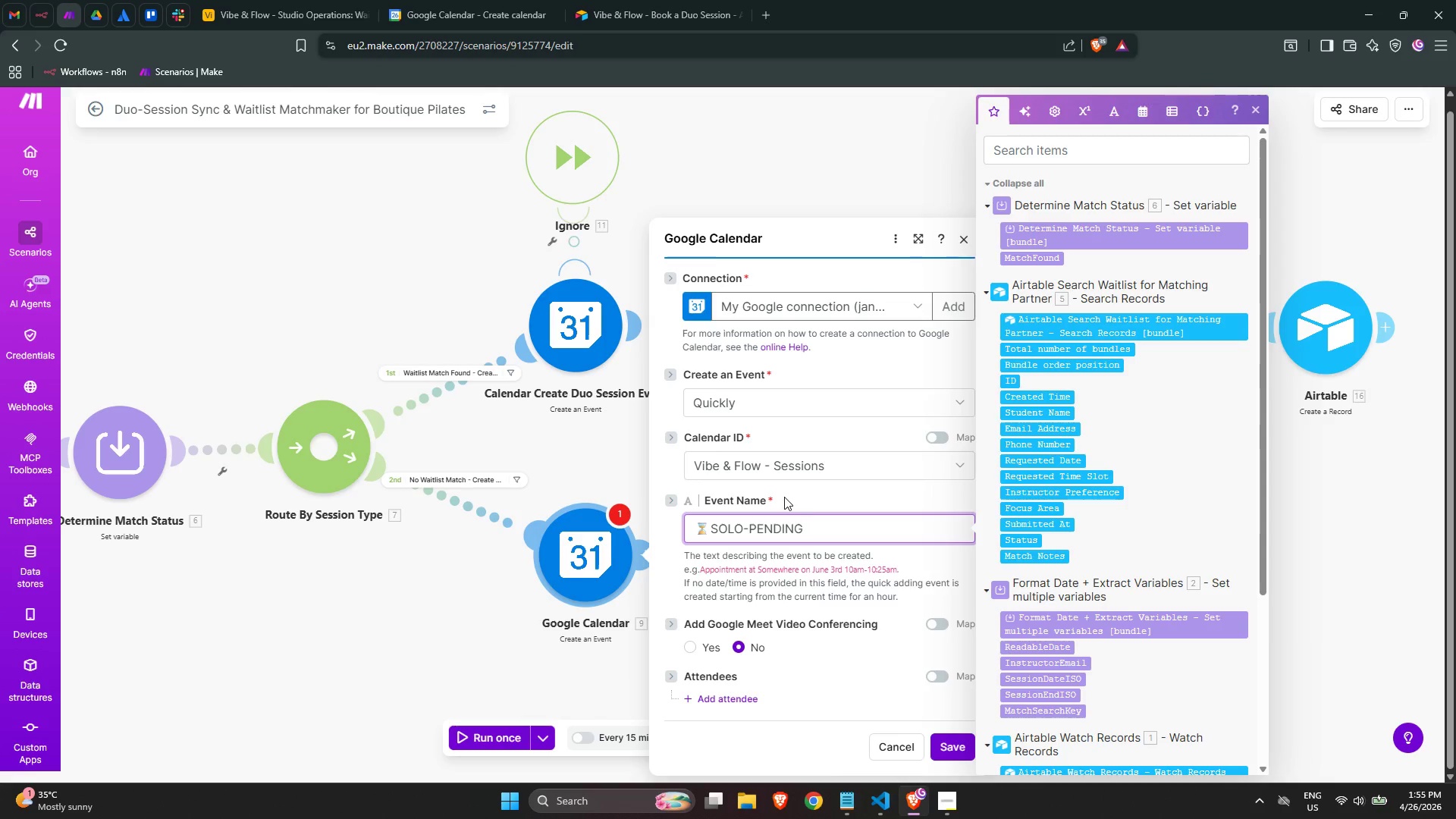 
wait(15.58)
 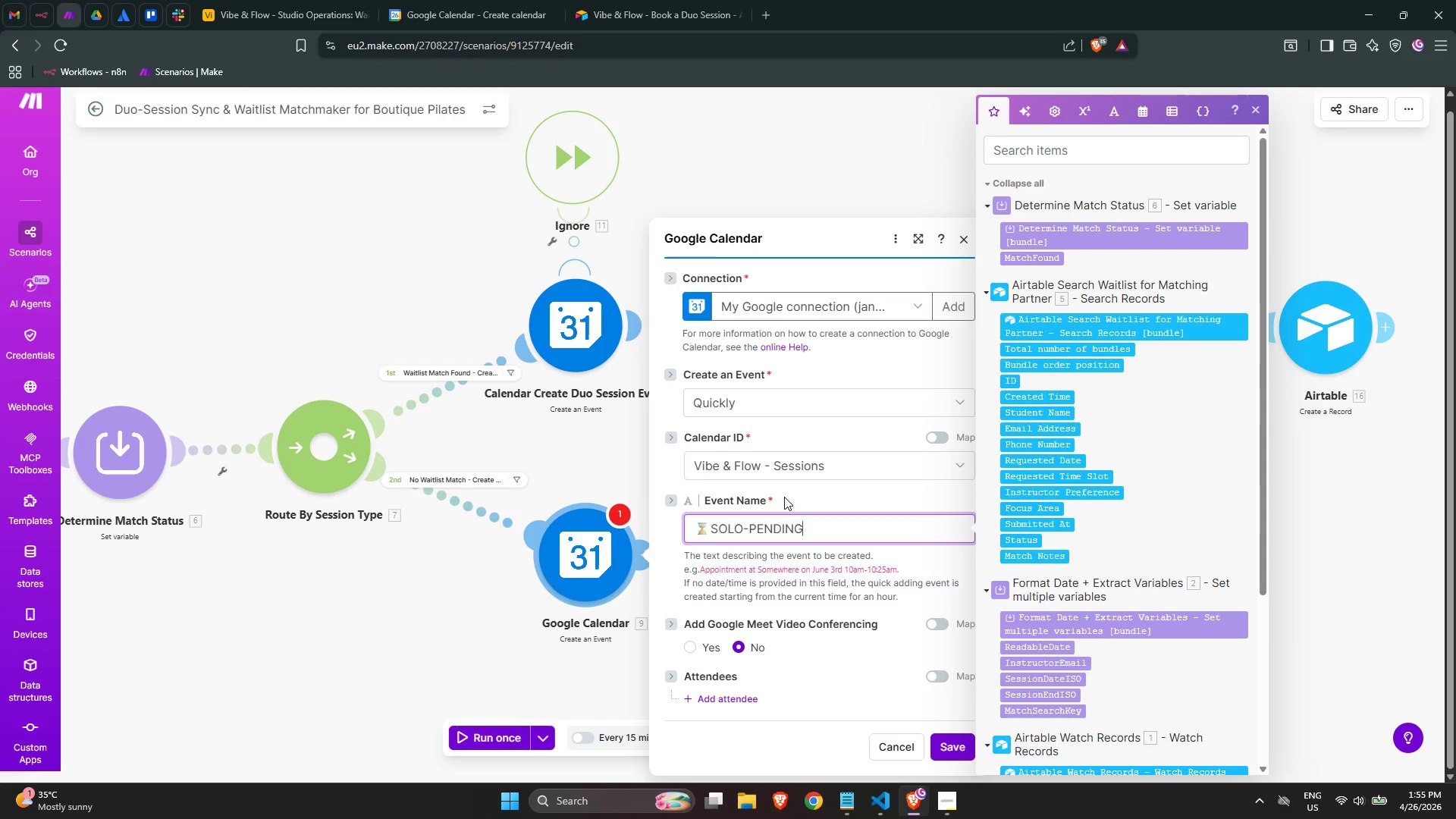 
key(Shift+Semicolon)
 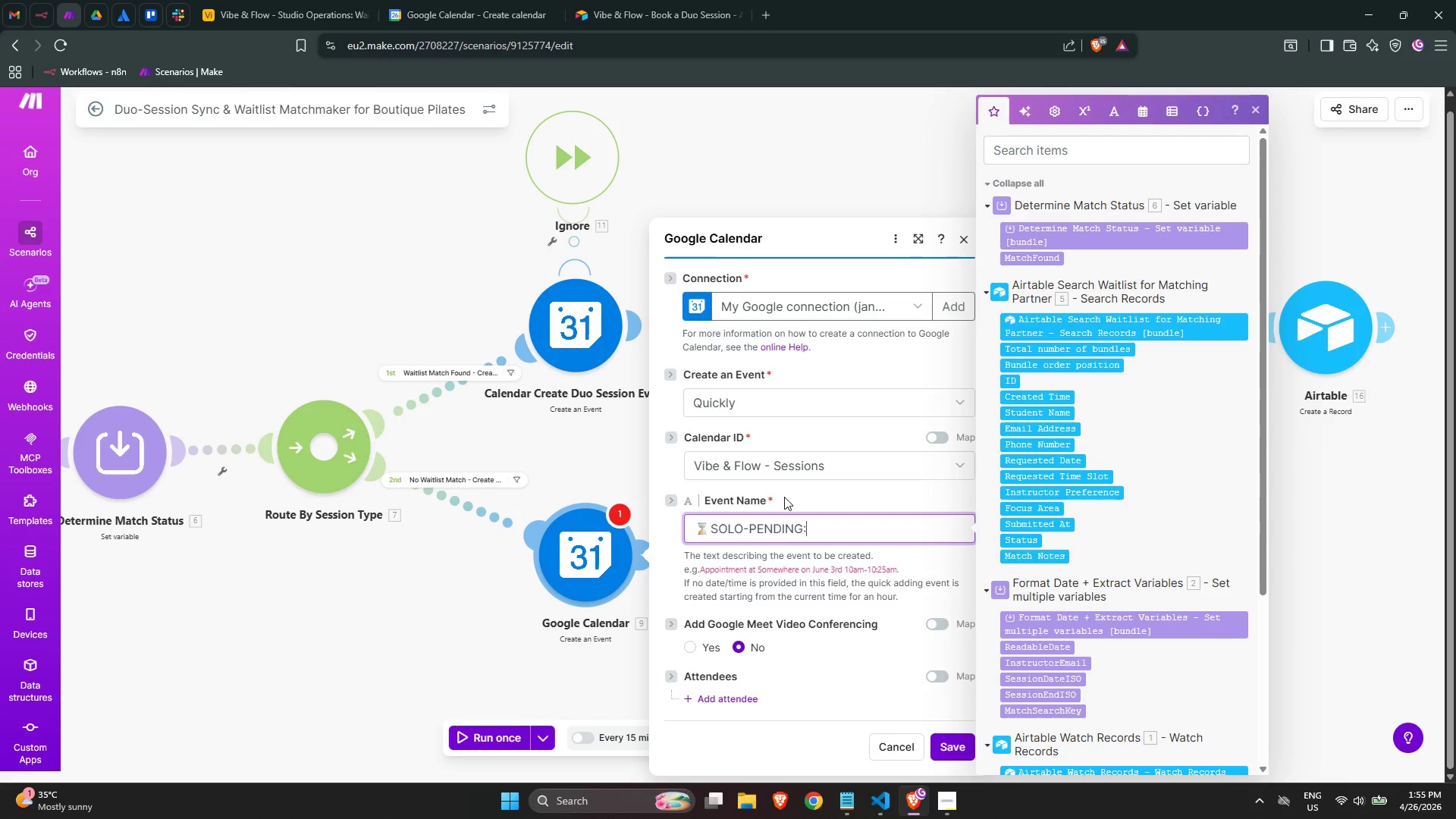 
key(Space)
 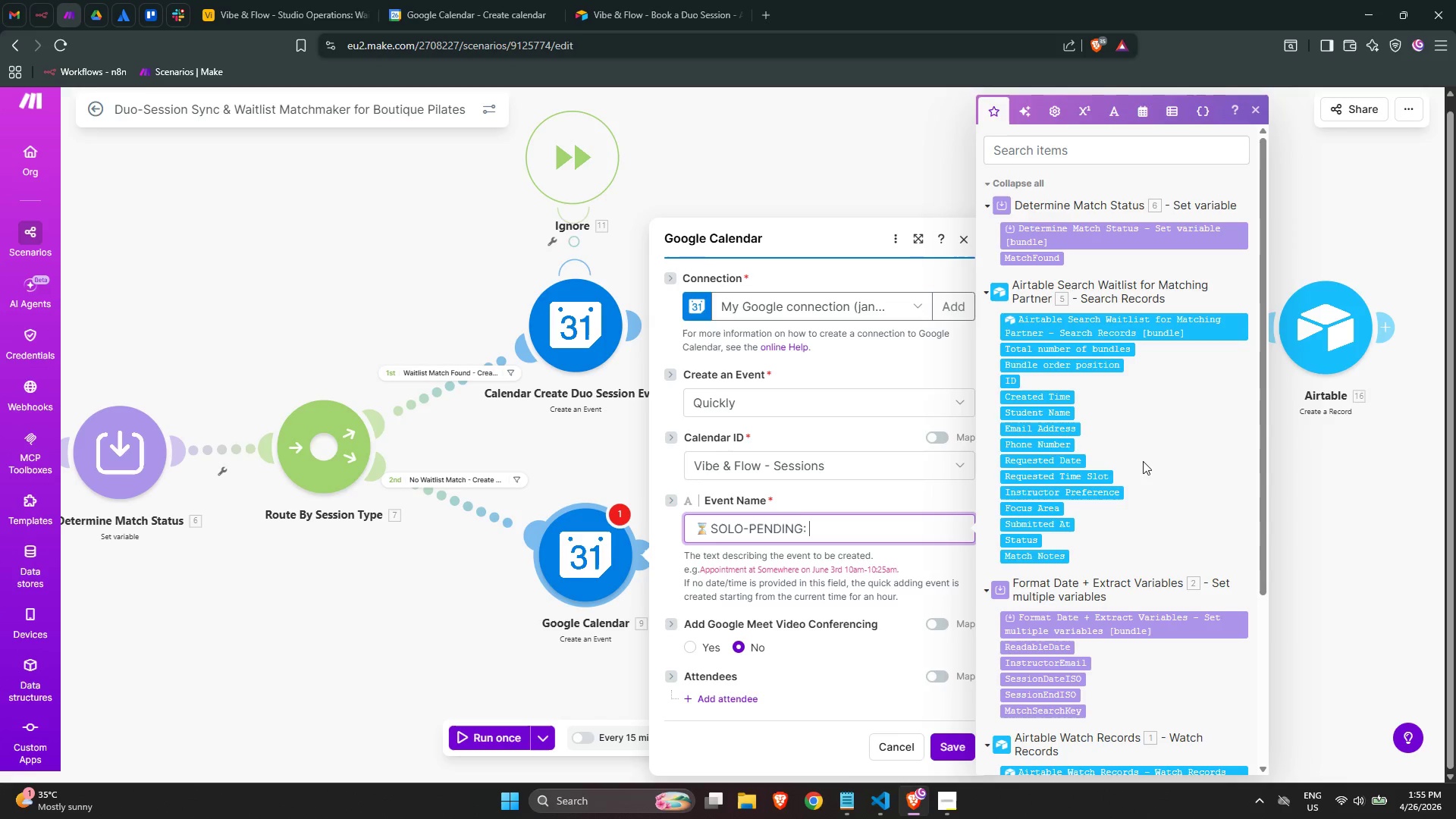 
scroll: coordinate [1056, 470], scroll_direction: down, amount: 7.0
 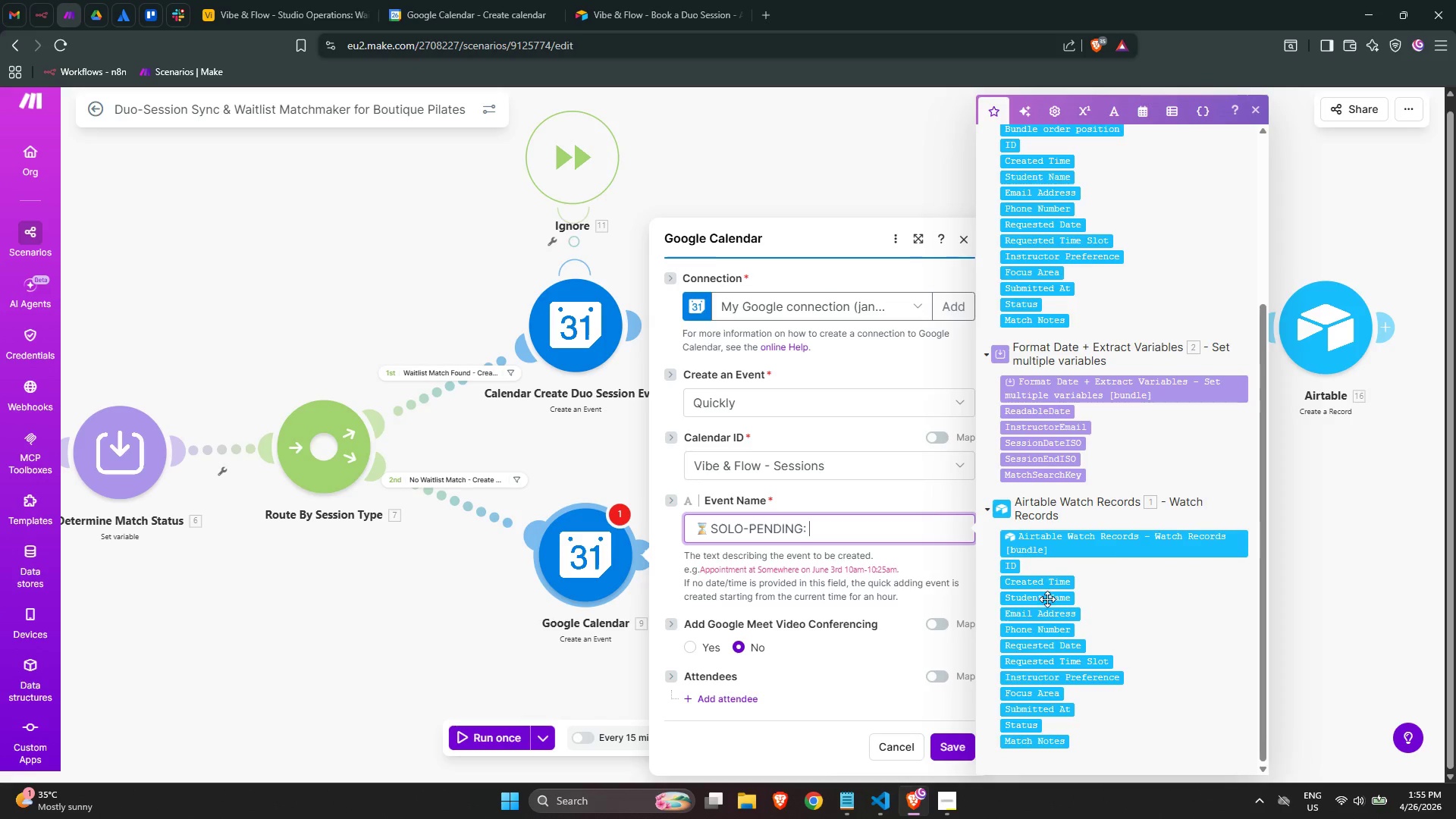 
left_click([1045, 598])
 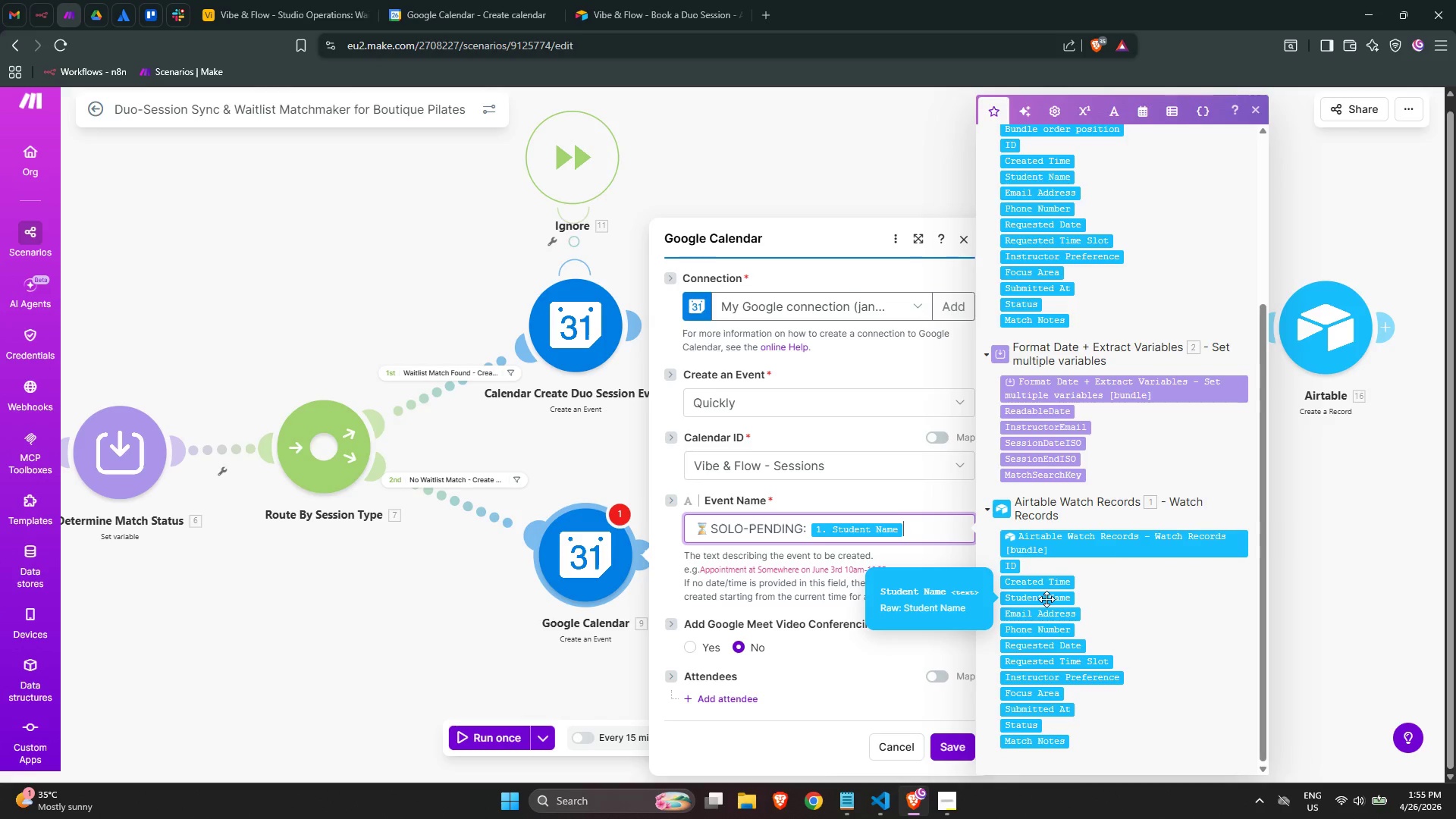 
key(Space)
 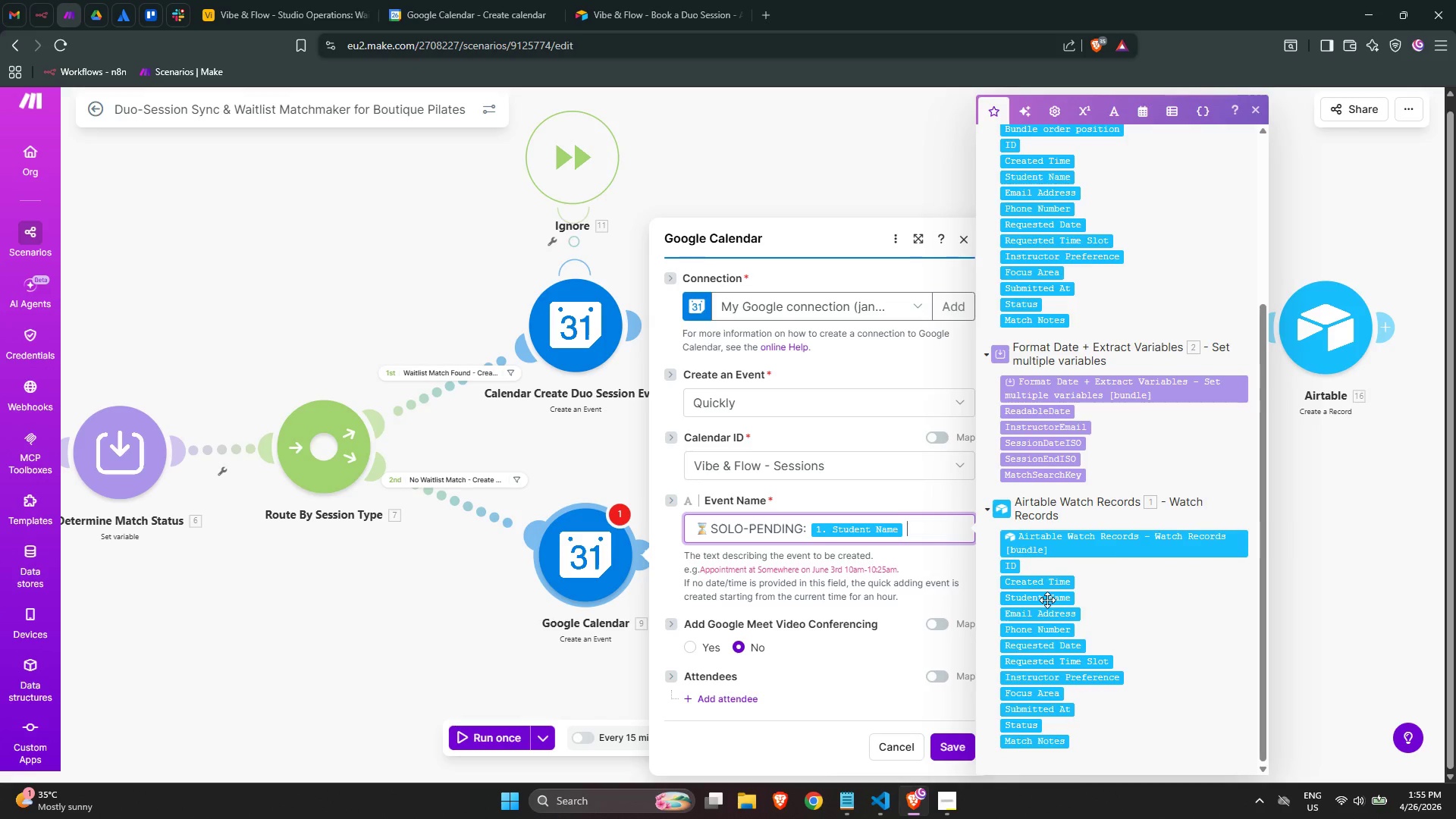 
key(Minus)
 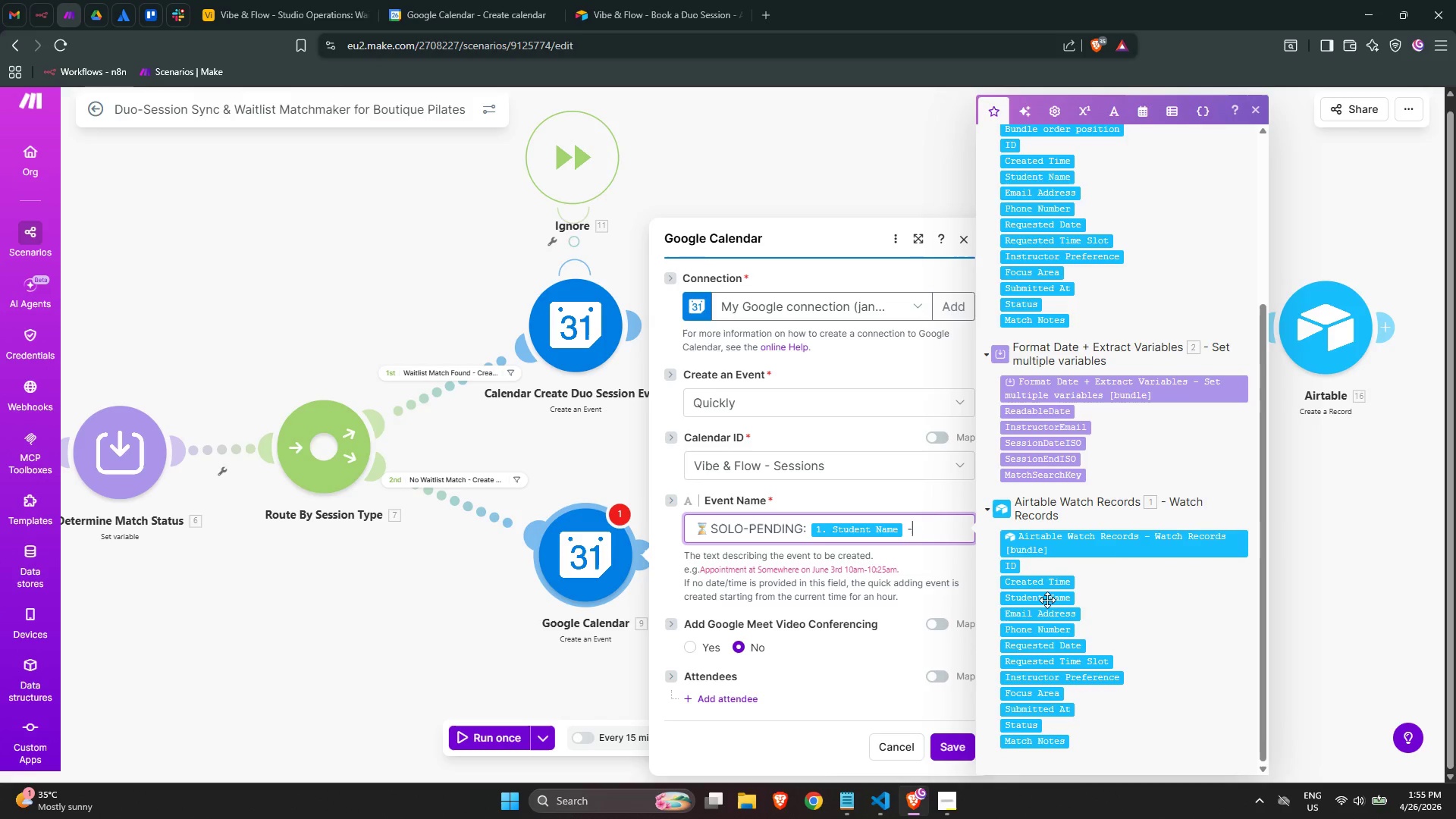 
key(Space)
 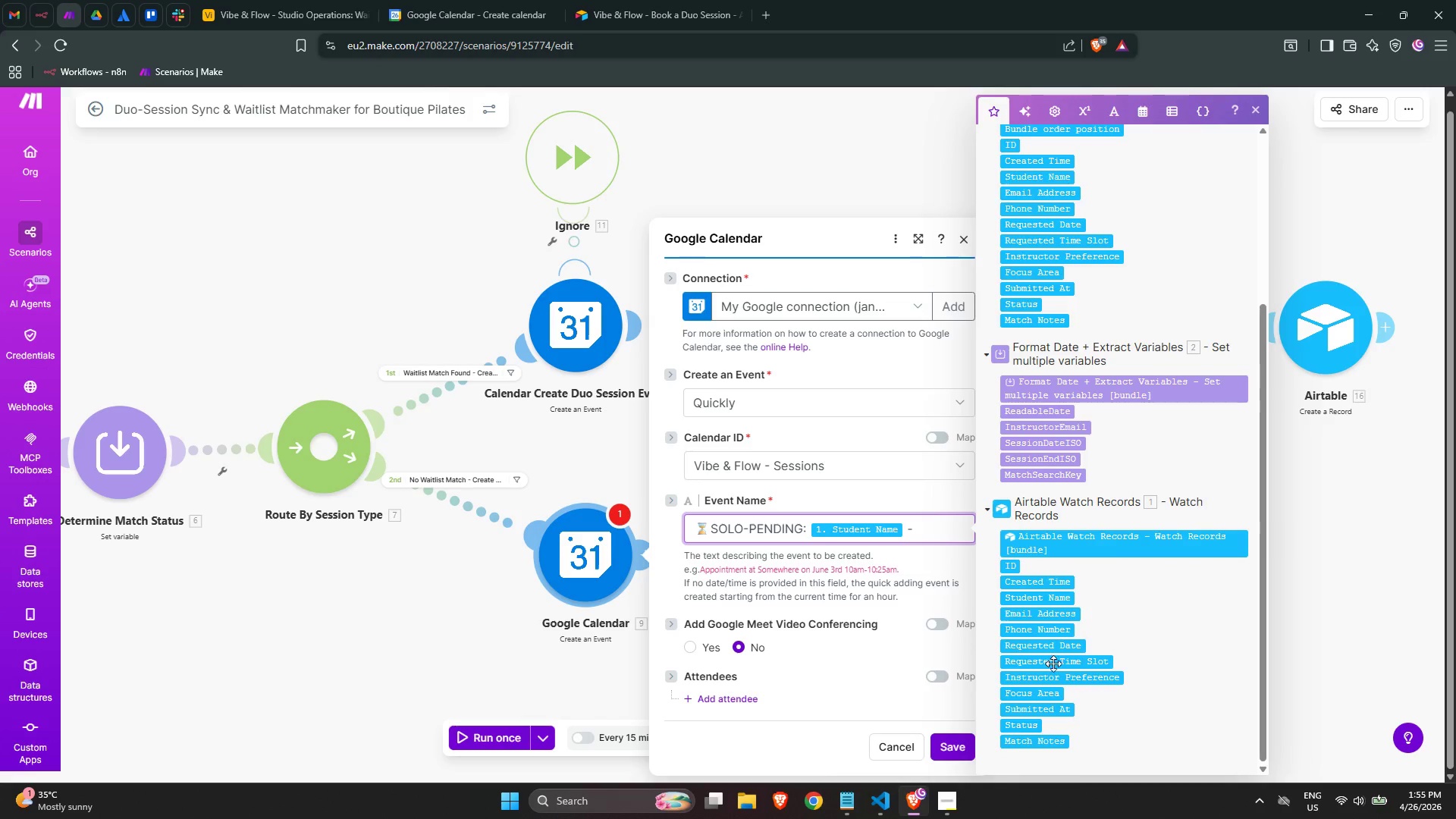 
left_click([1057, 676])
 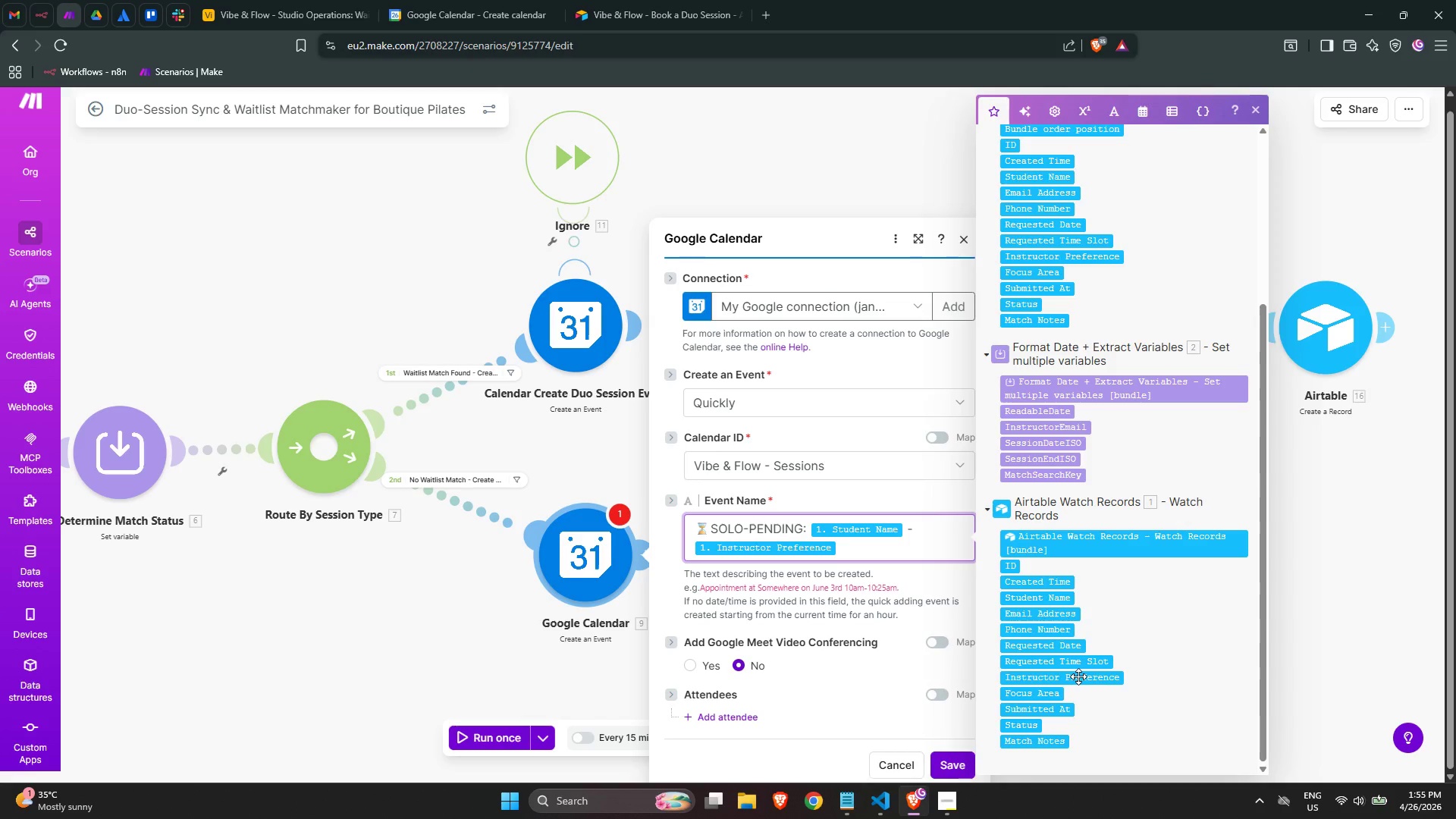 
wait(12.22)
 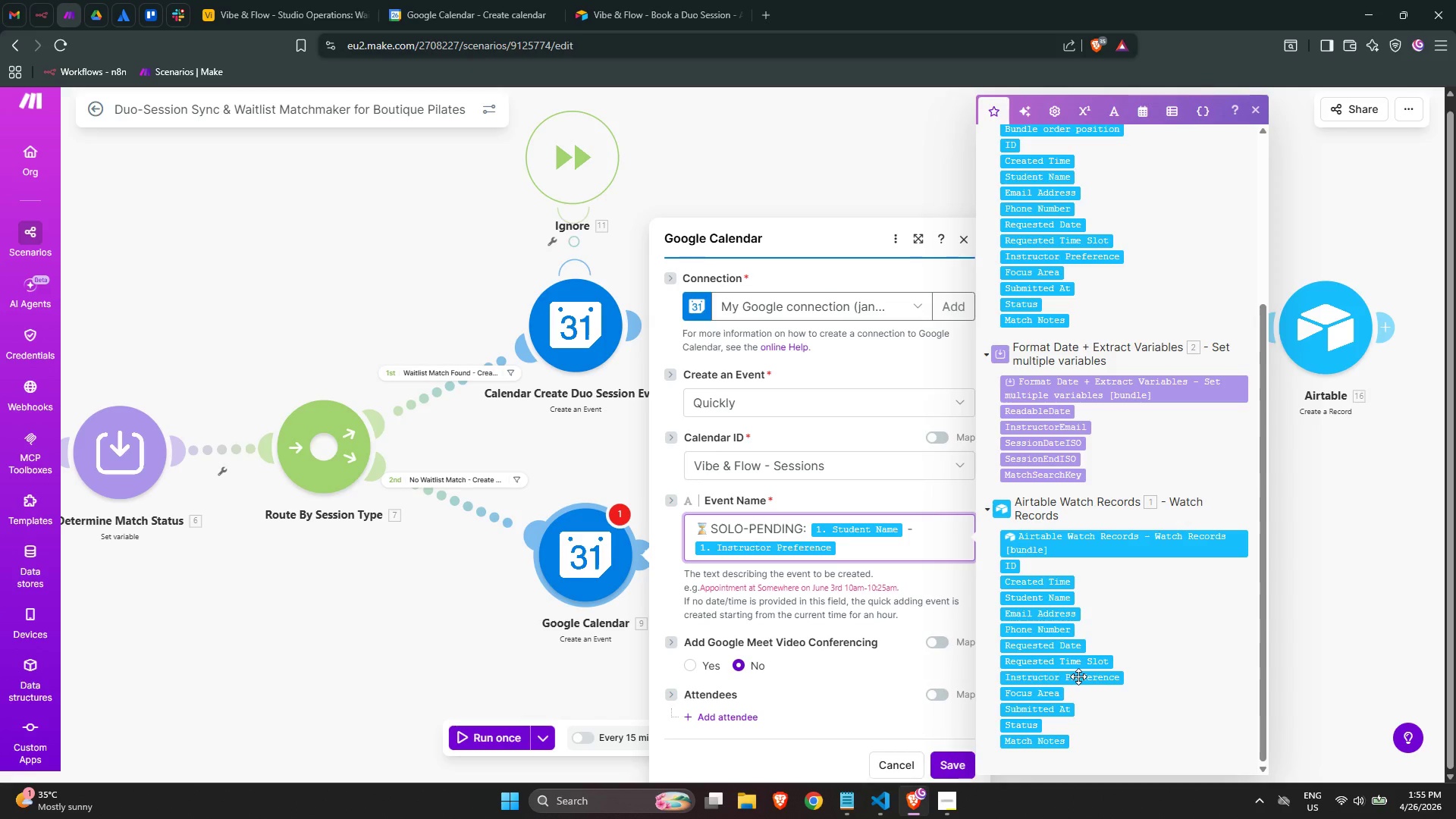 
scroll: coordinate [743, 643], scroll_direction: down, amount: 2.0
 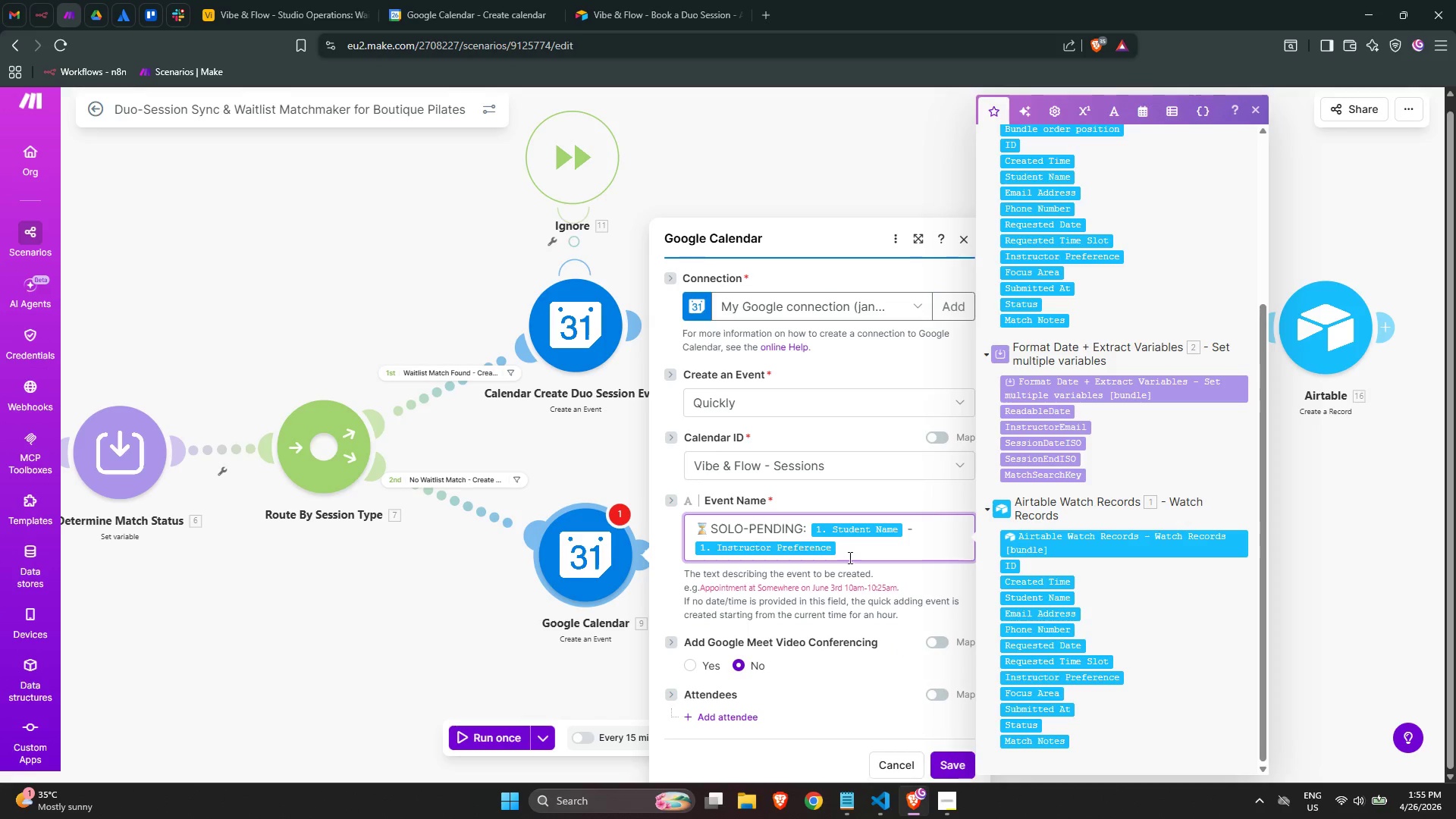 
left_click([853, 557])
 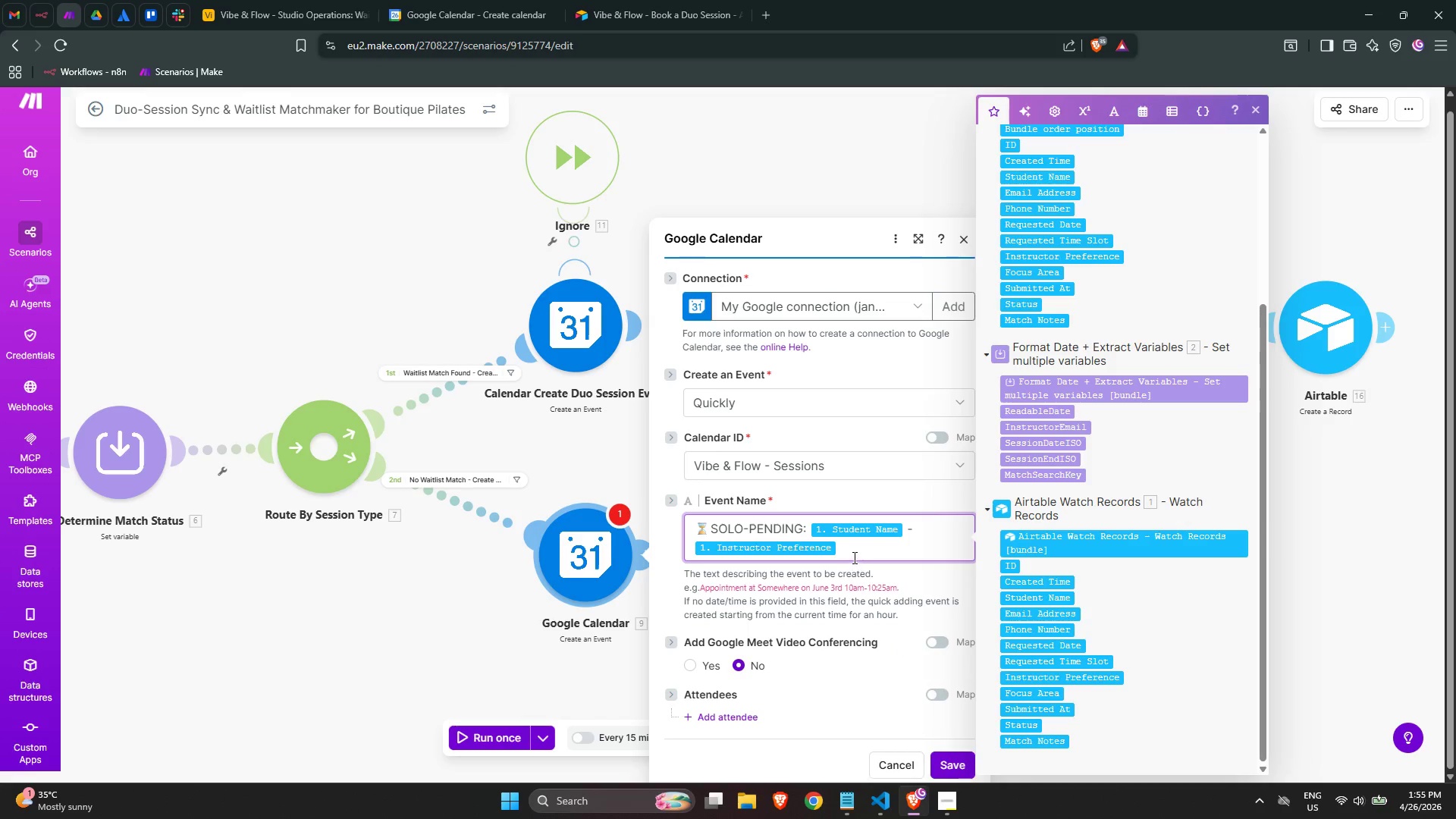 
key(Control+ControlLeft)
 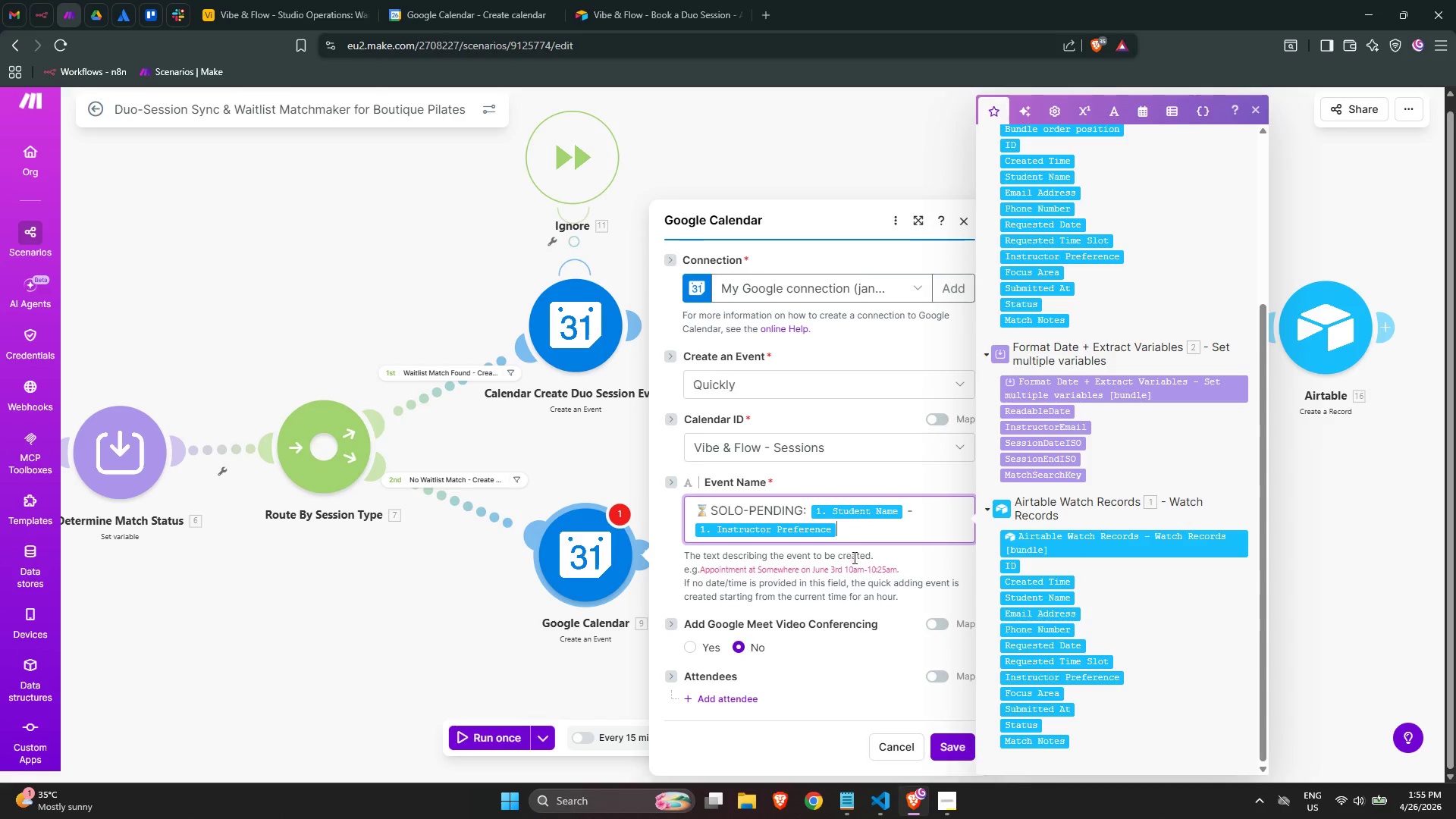 
key(Control+A)
 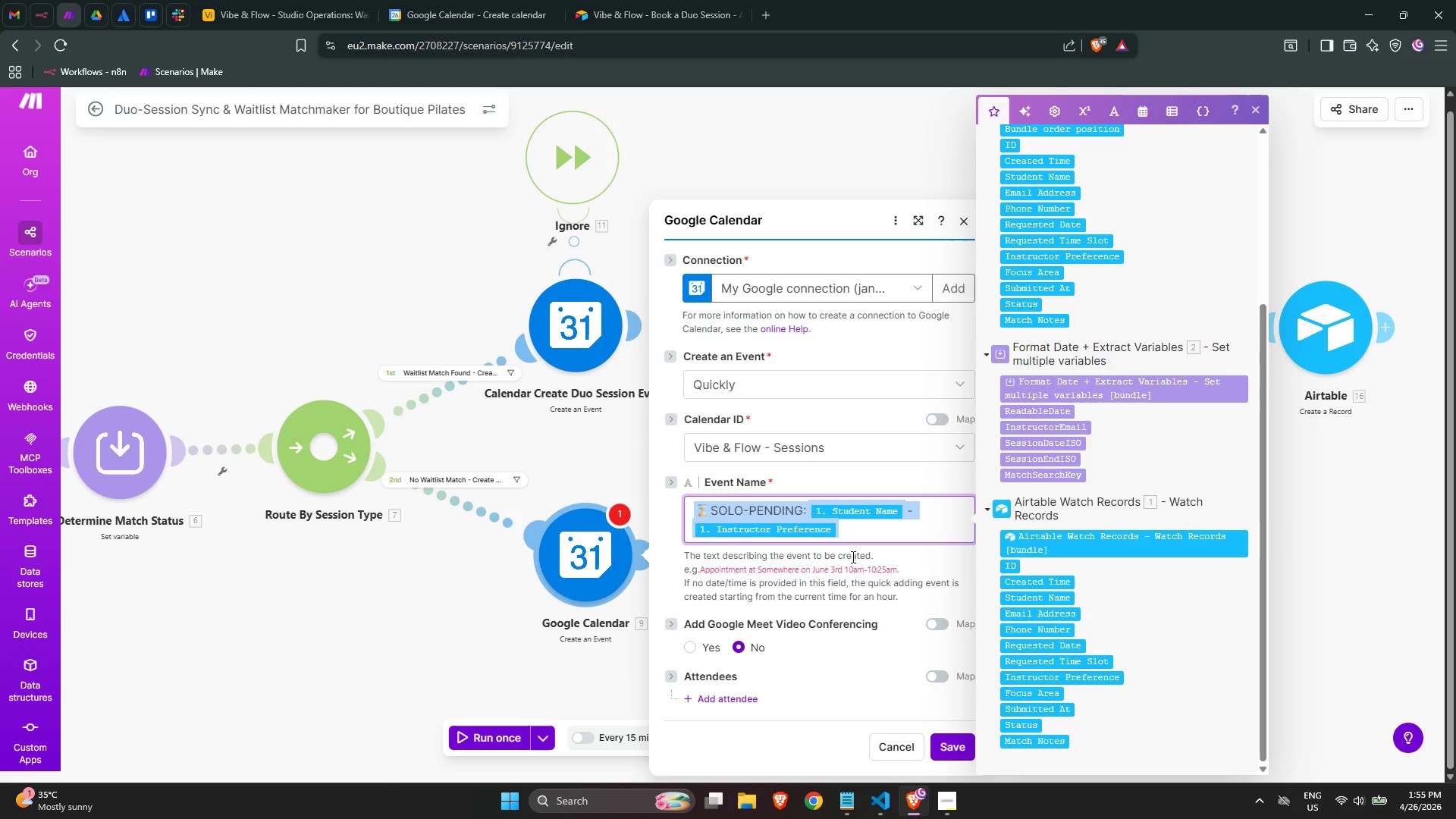 
key(Control+C)
 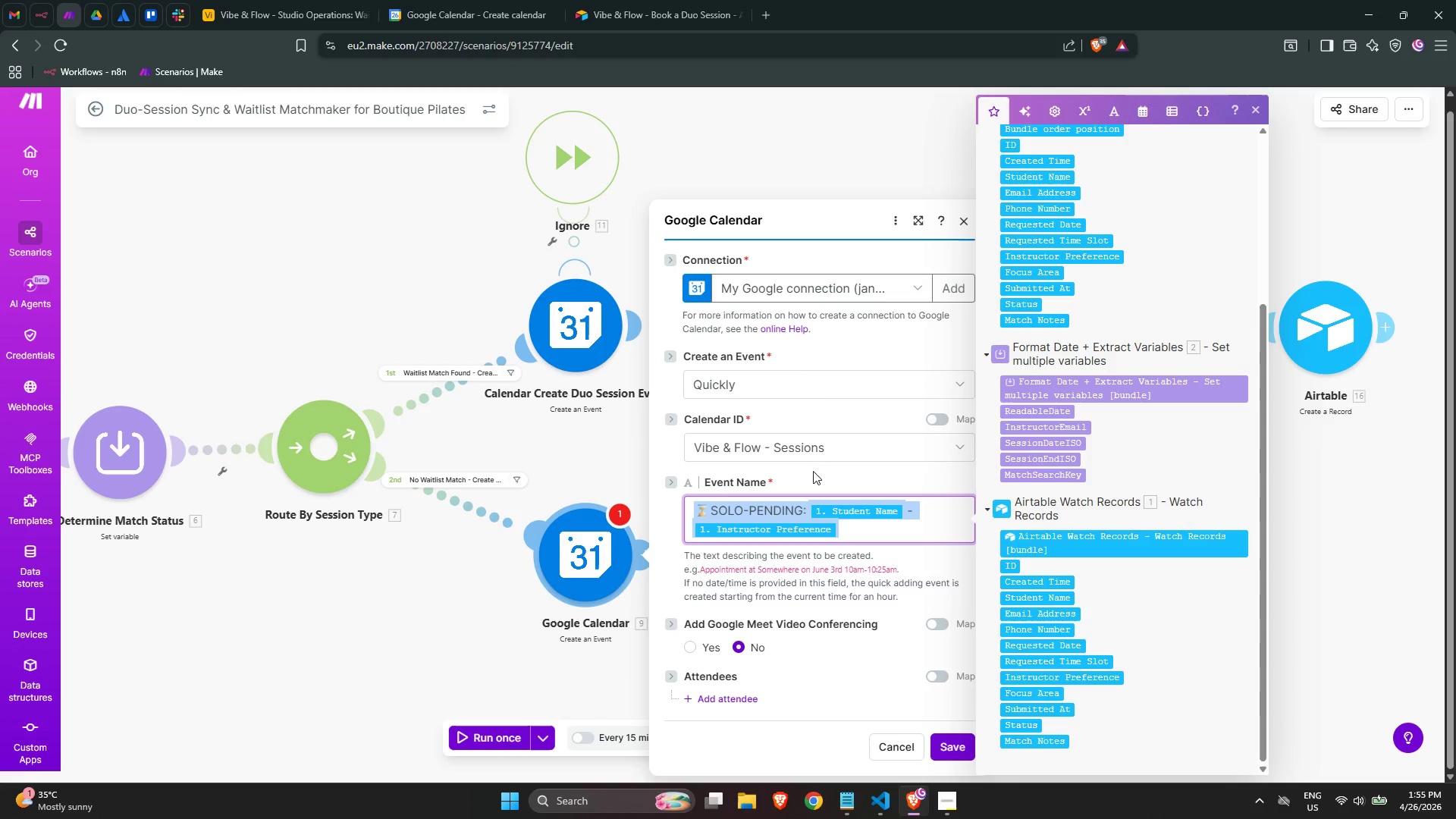 
key(Control+C)
 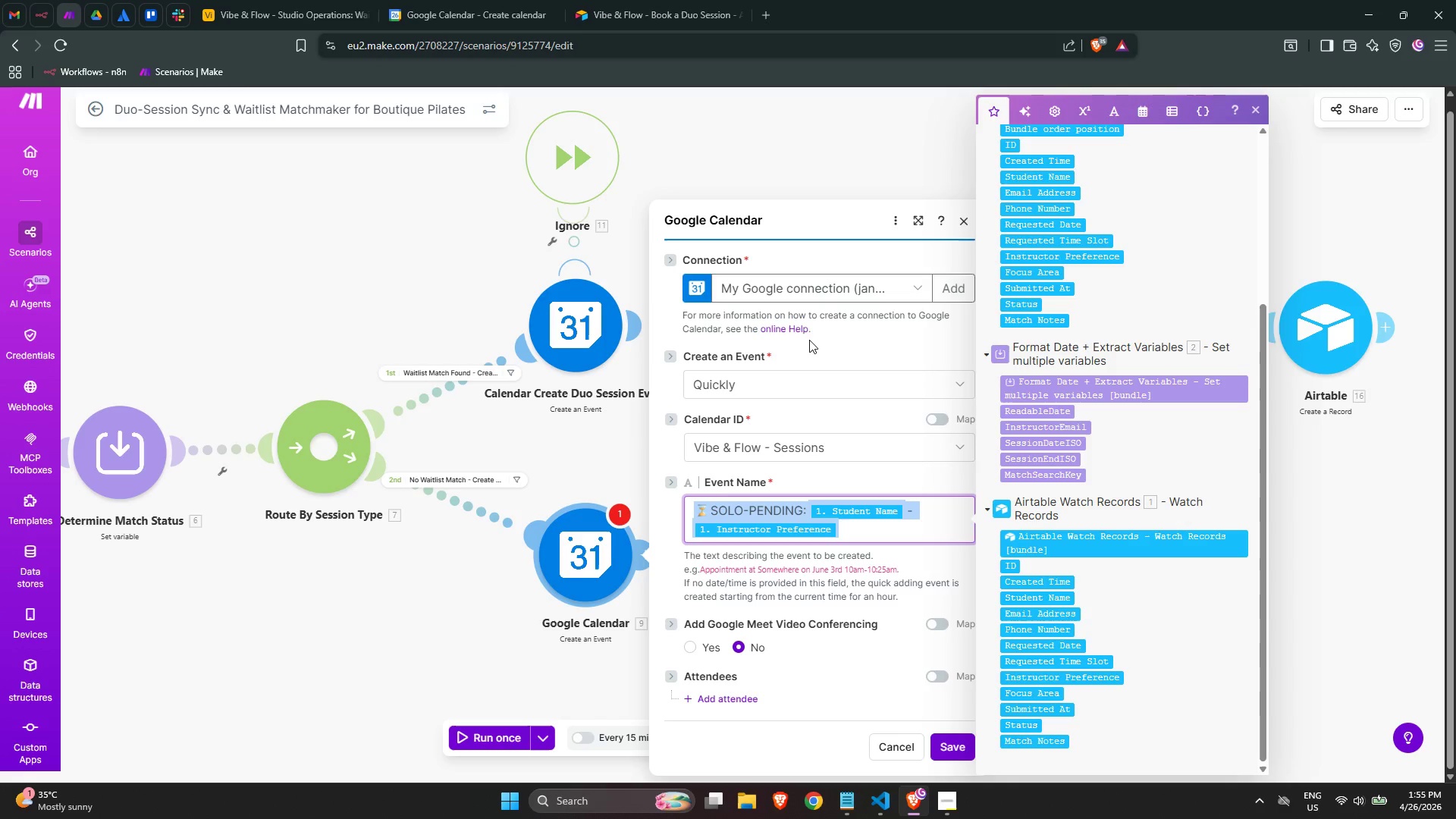 
key(Control+C)
 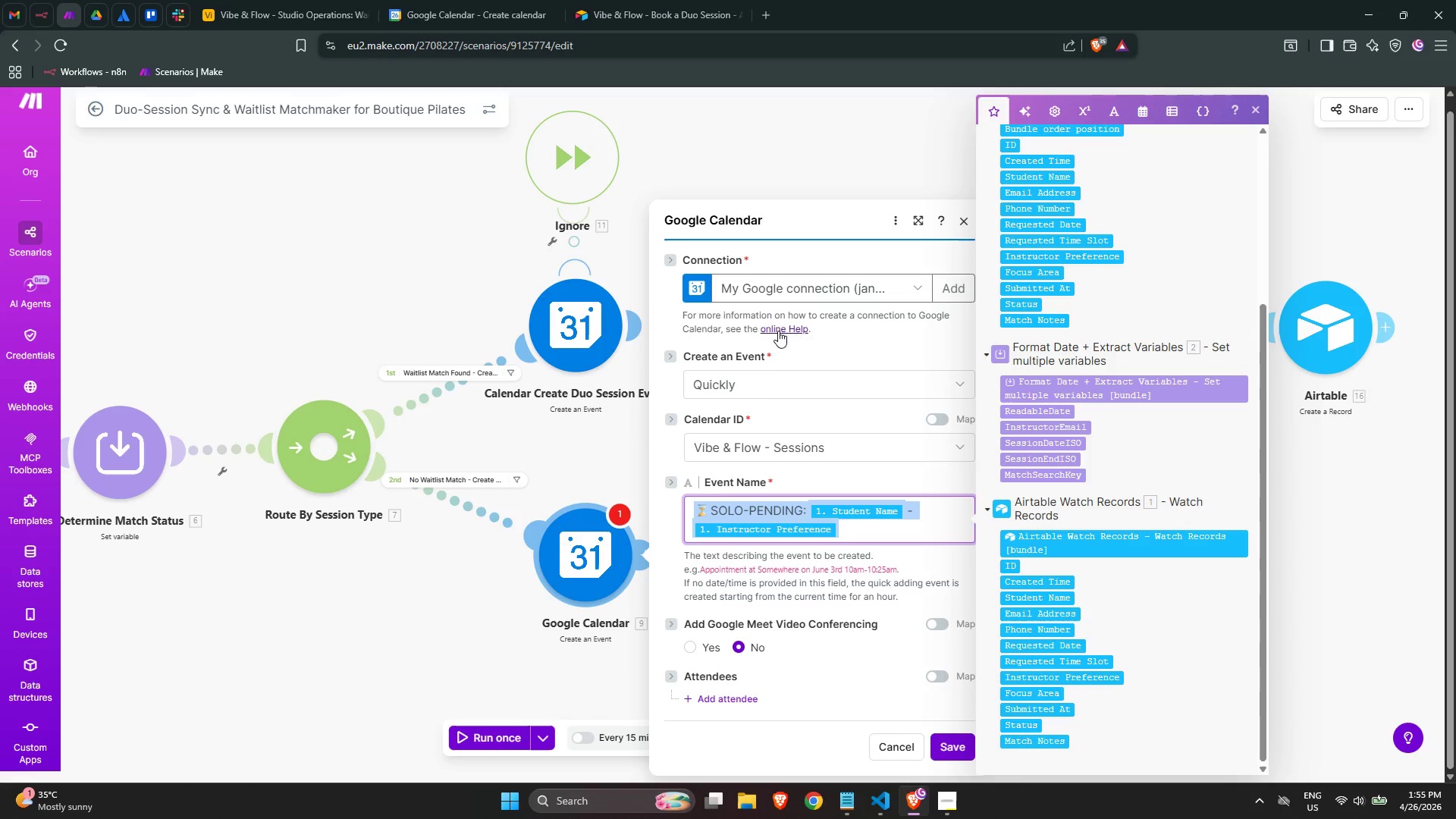 
left_click([755, 392])
 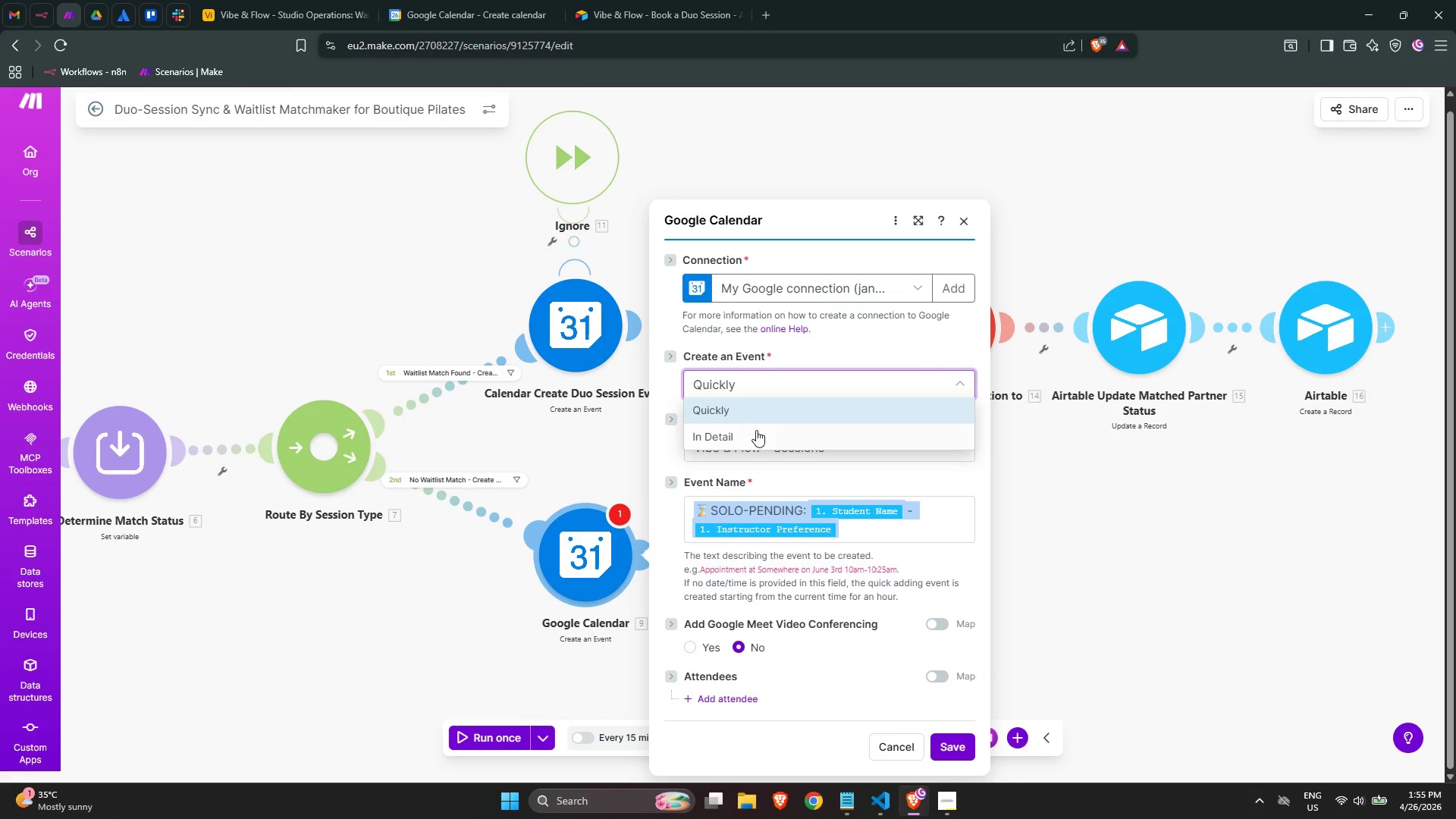 
left_click([758, 440])
 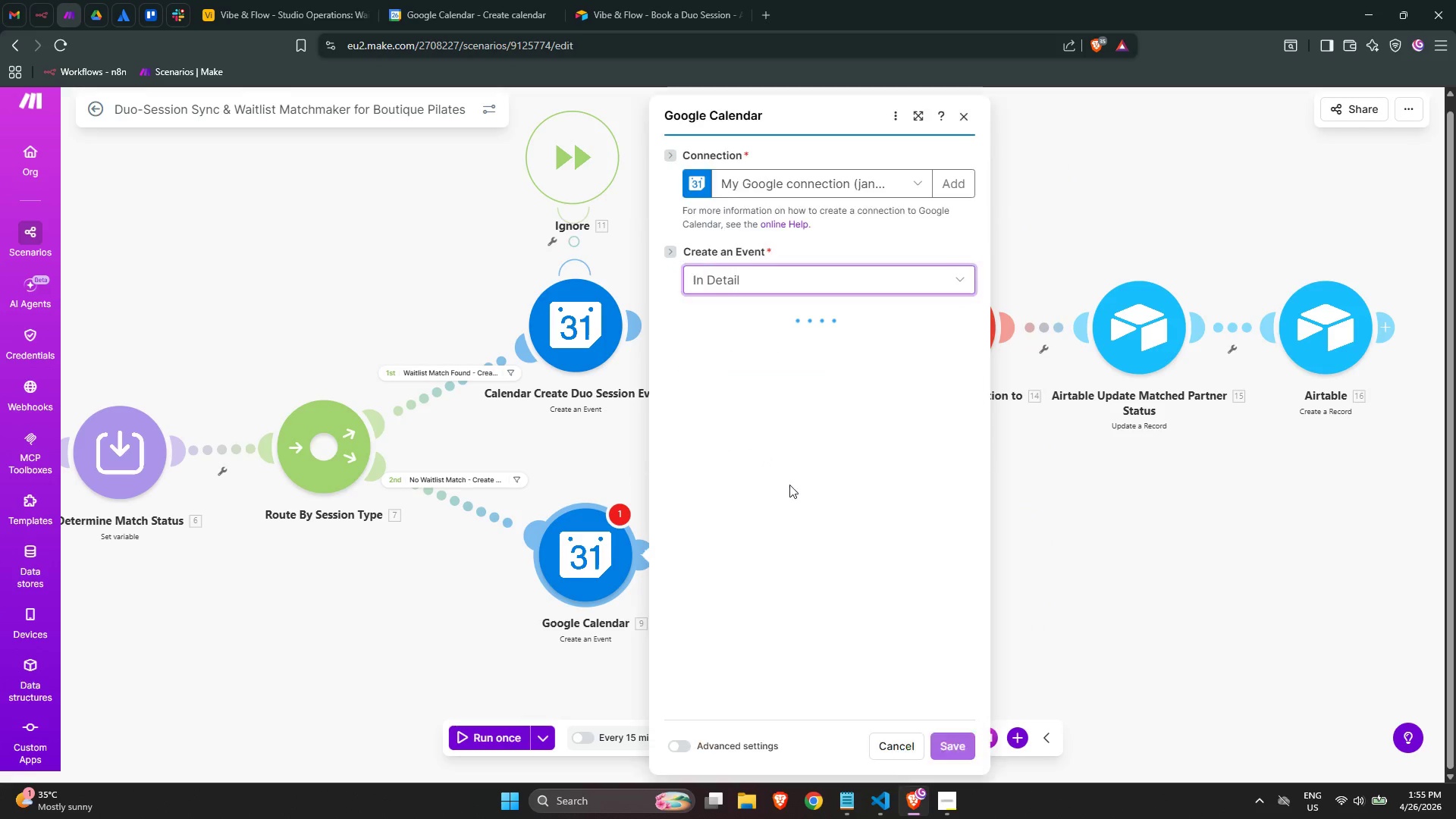 
mouse_move([810, 507])
 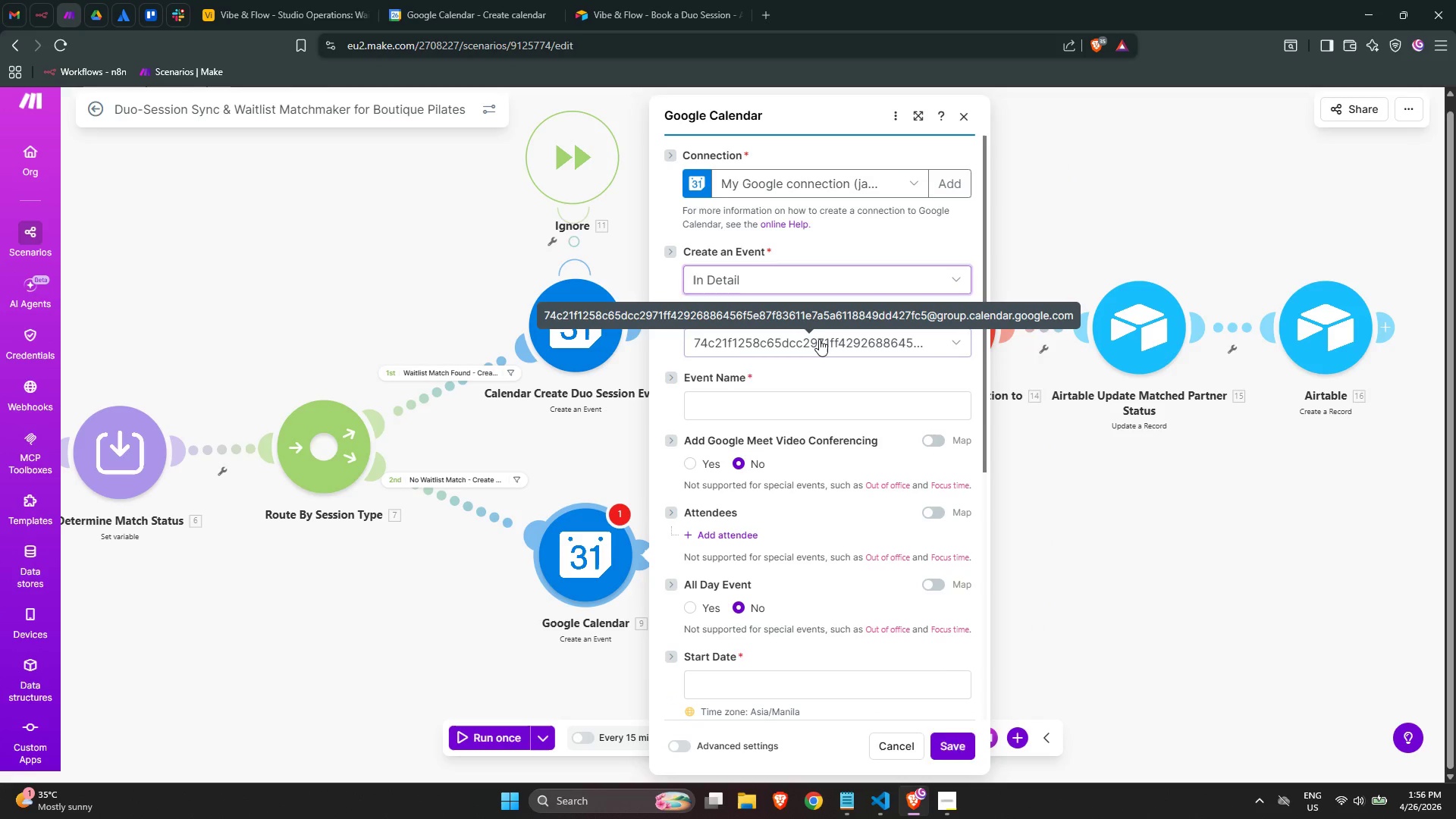 
mouse_move([793, 371])
 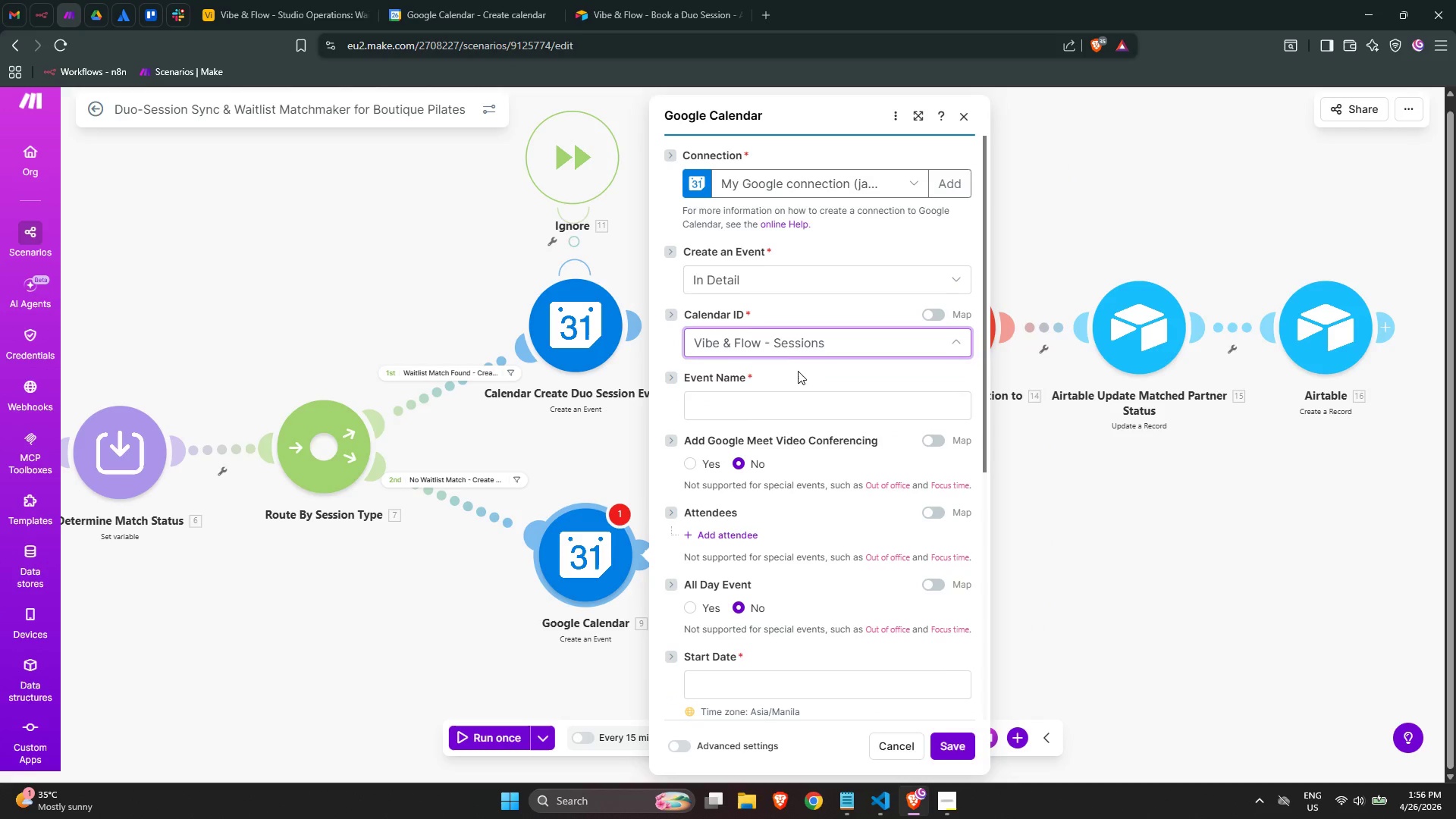 
left_click([798, 408])
 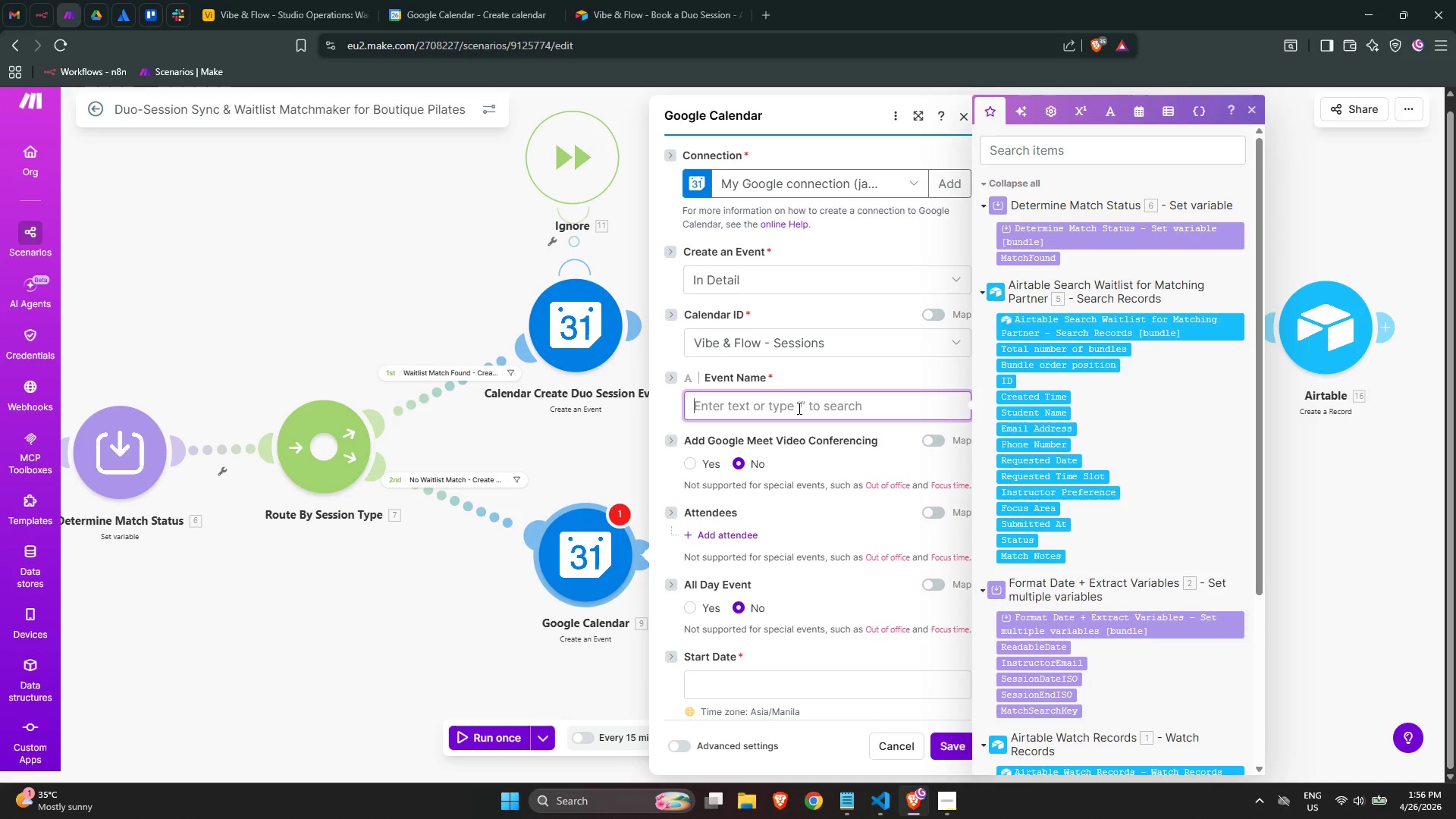 
key(Control+V)
 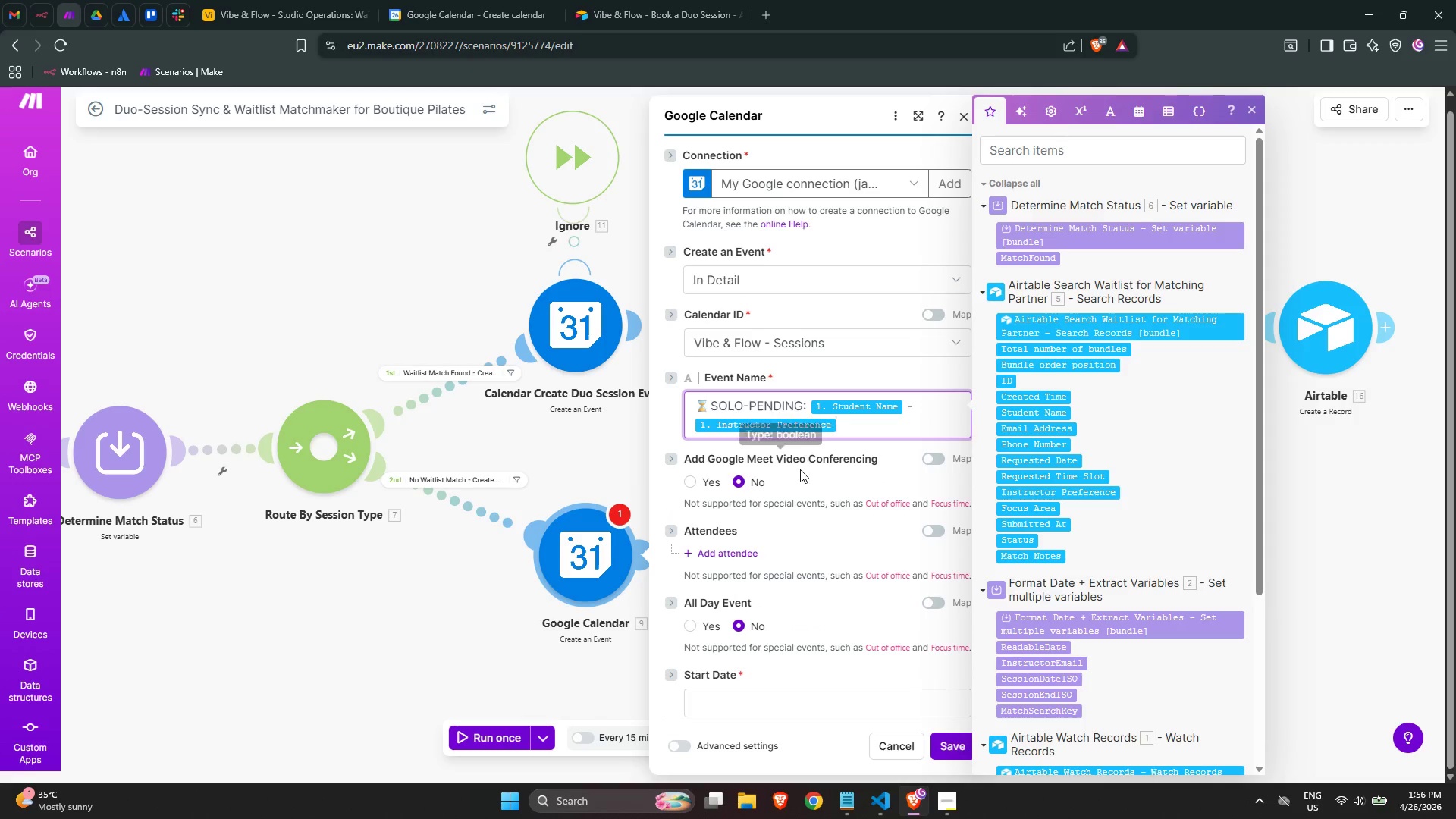 
scroll: coordinate [788, 472], scroll_direction: down, amount: 2.0
 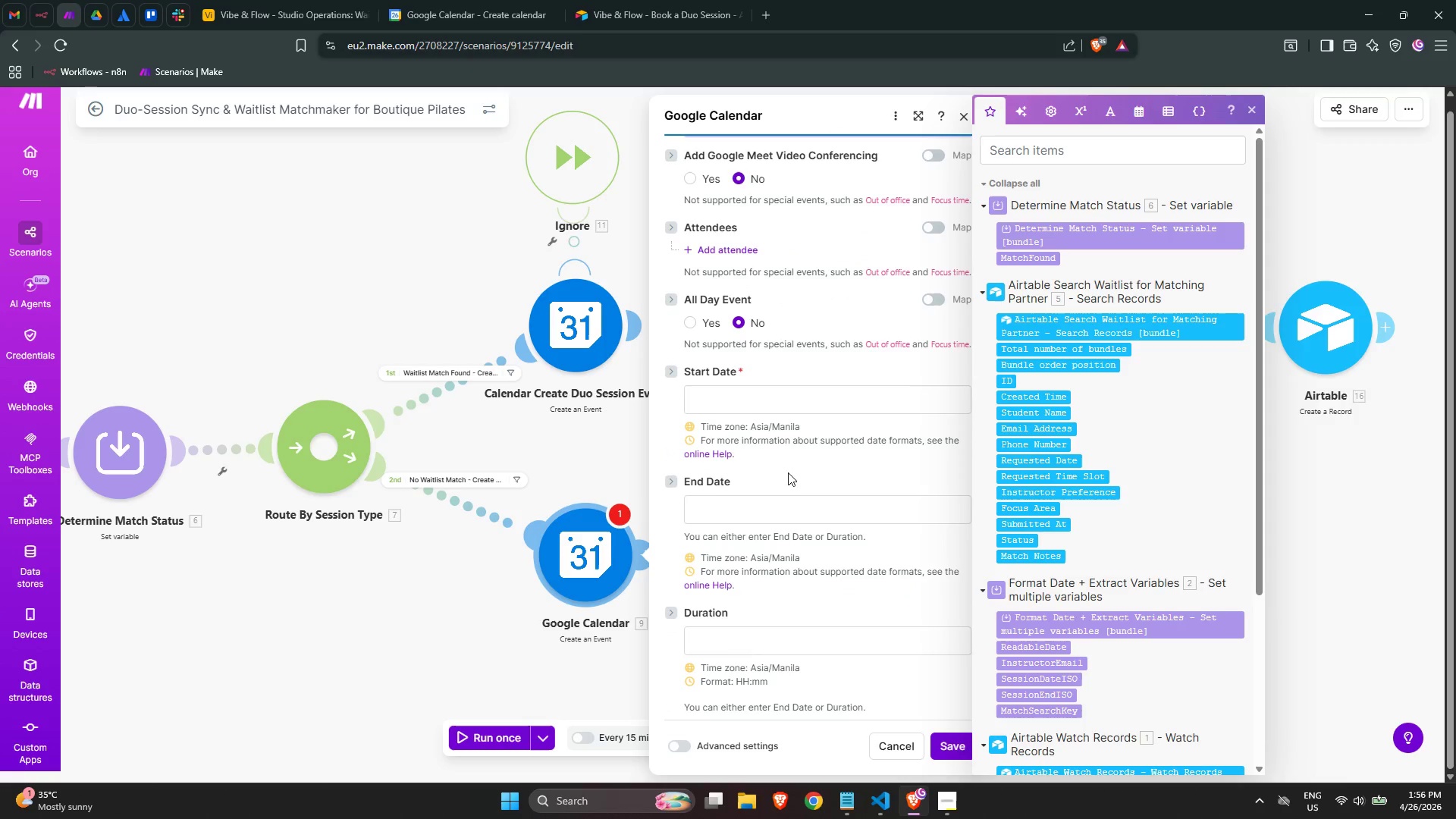 
mouse_move([780, 388])
 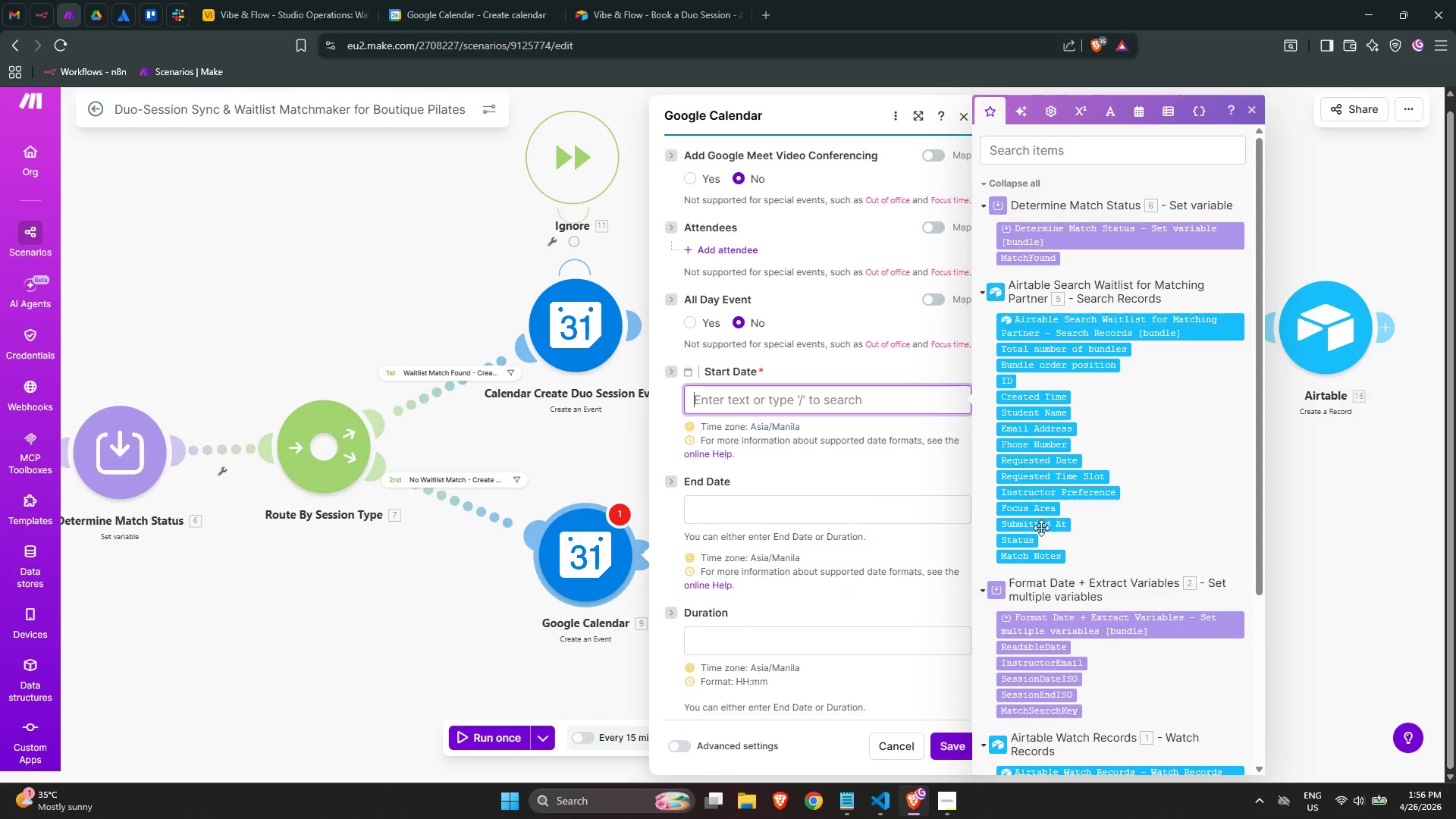 
scroll: coordinate [1043, 537], scroll_direction: down, amount: 1.0
 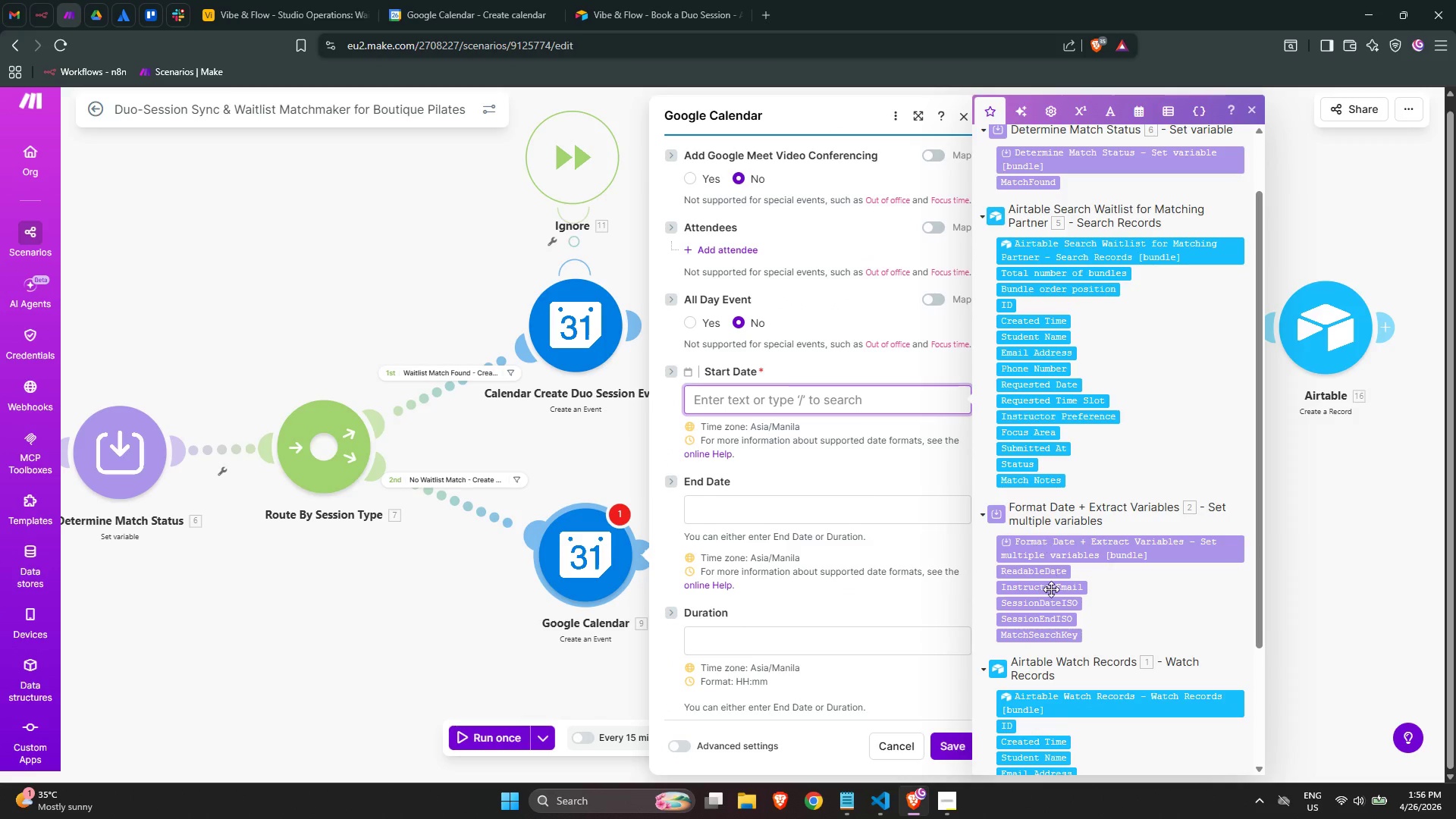 
mouse_move([1043, 625])
 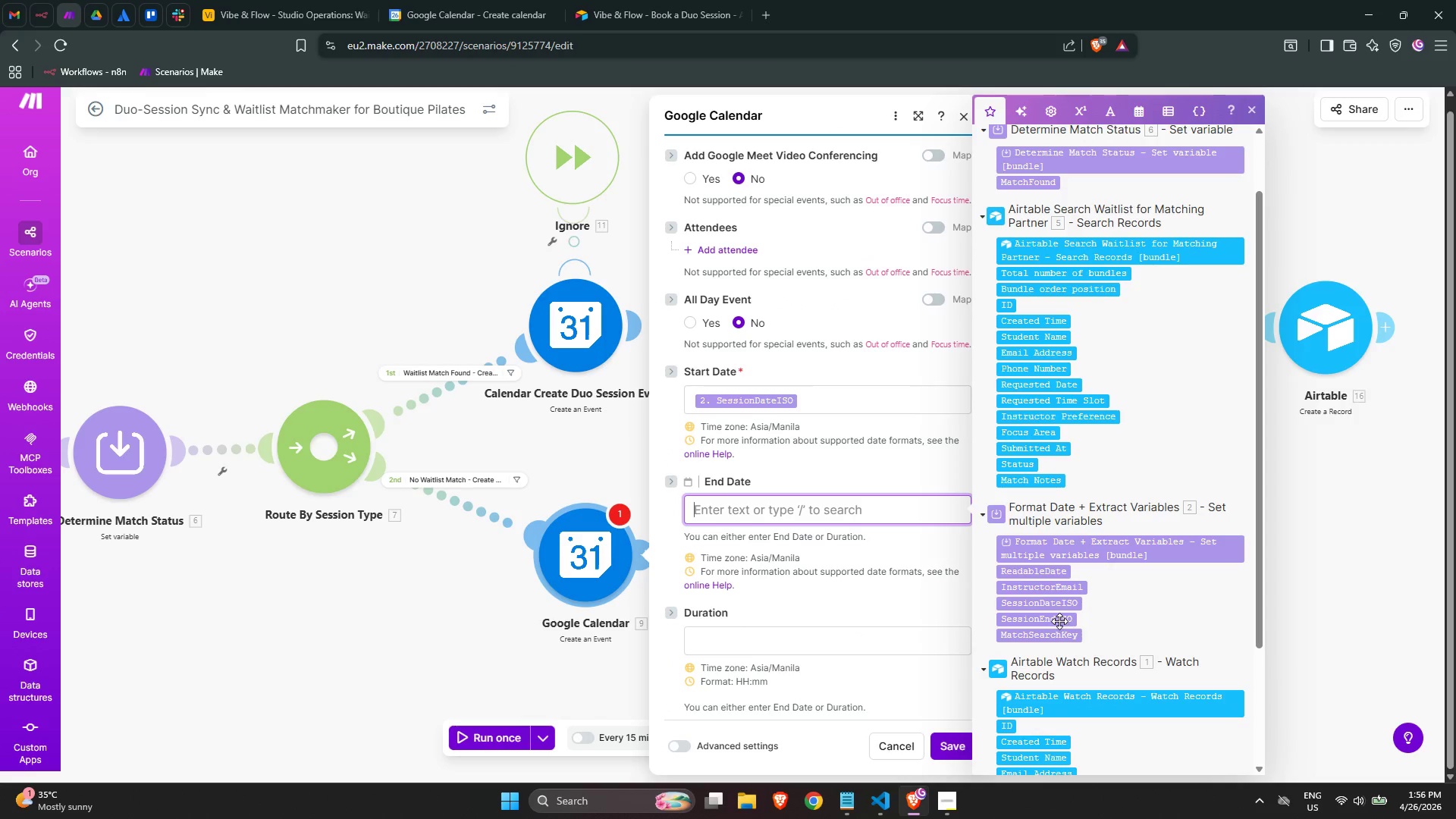 
left_click([1056, 620])
 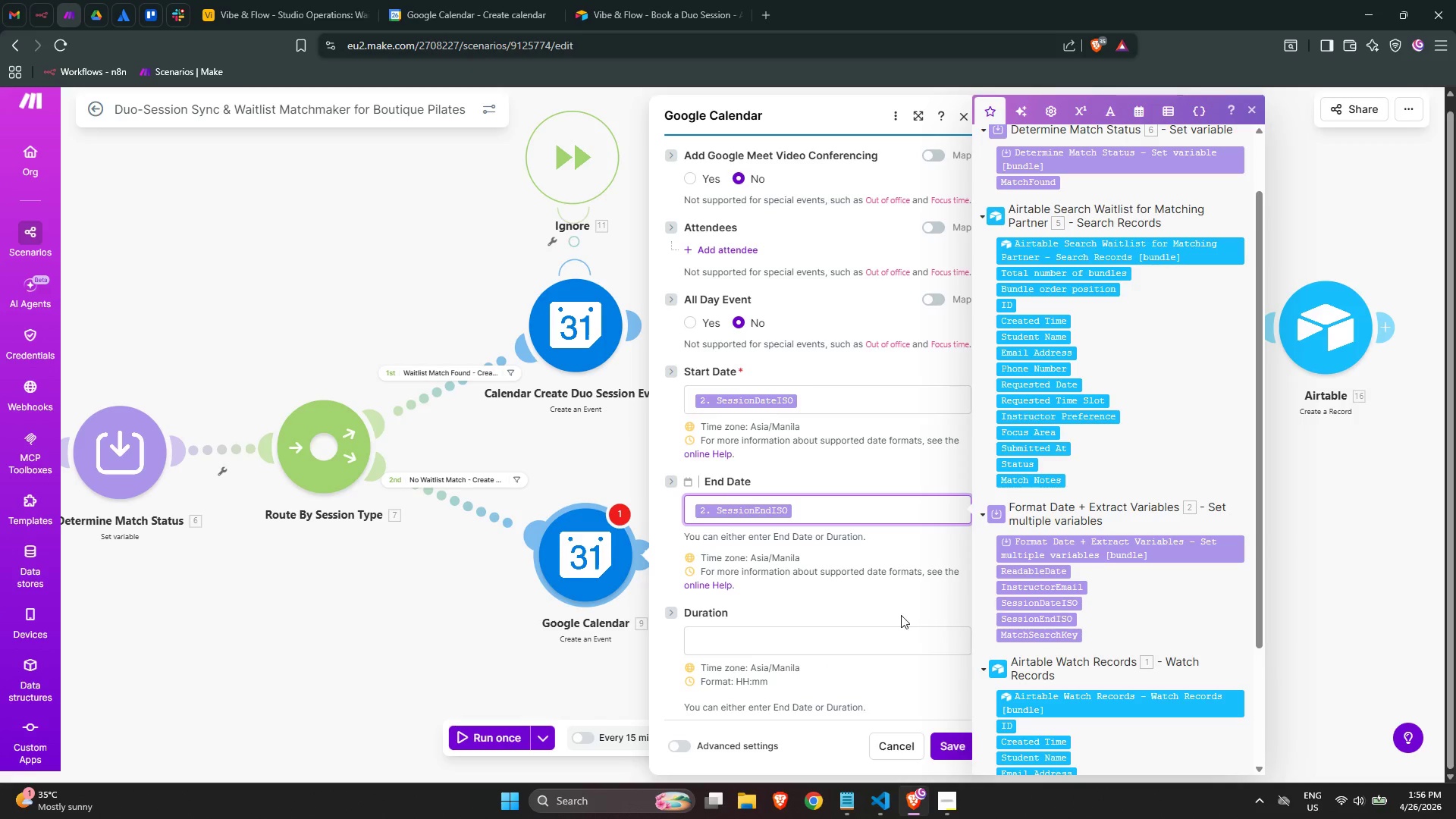 
scroll: coordinate [759, 614], scroll_direction: down, amount: 7.0
 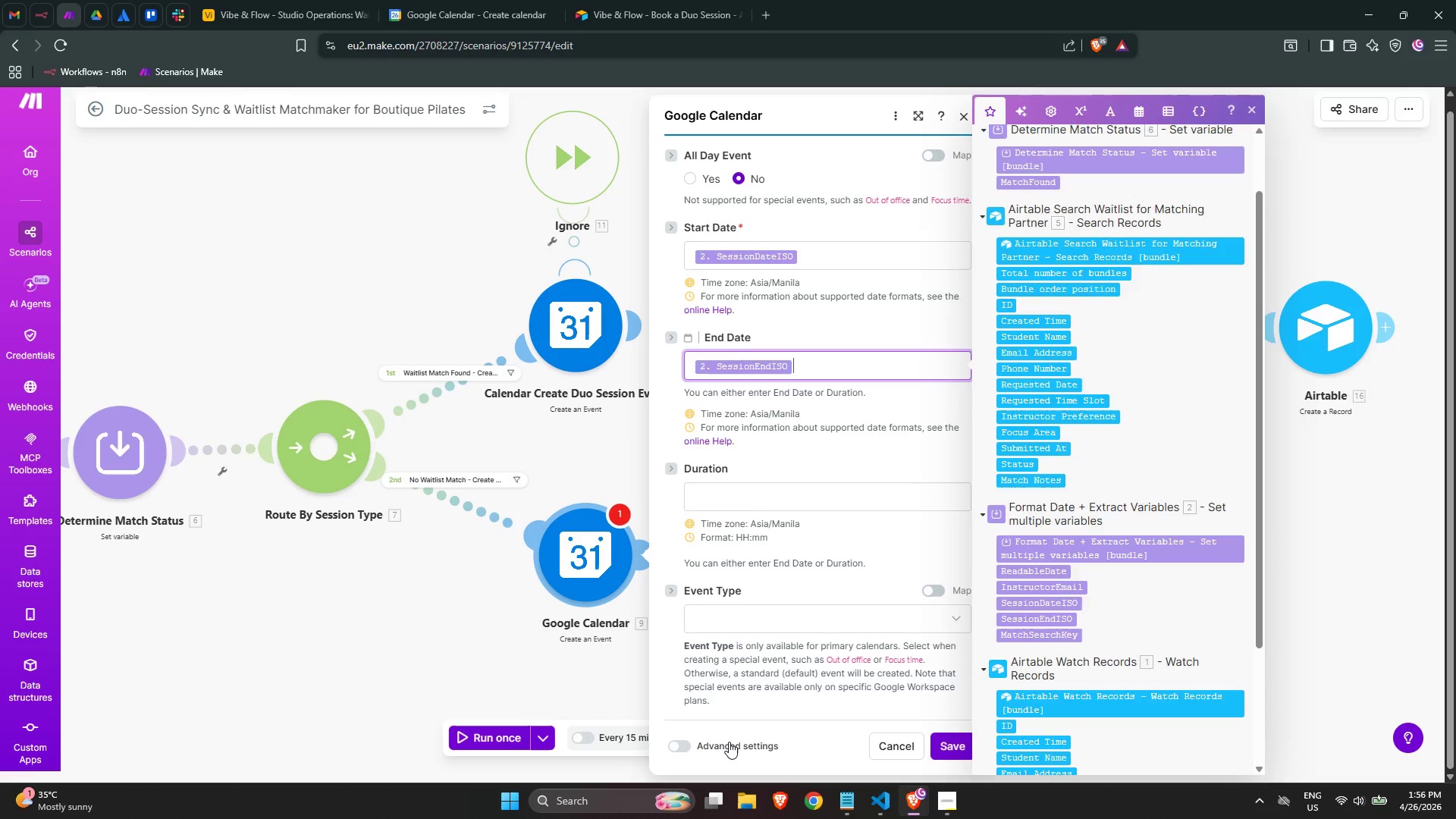 
left_click([729, 742])
 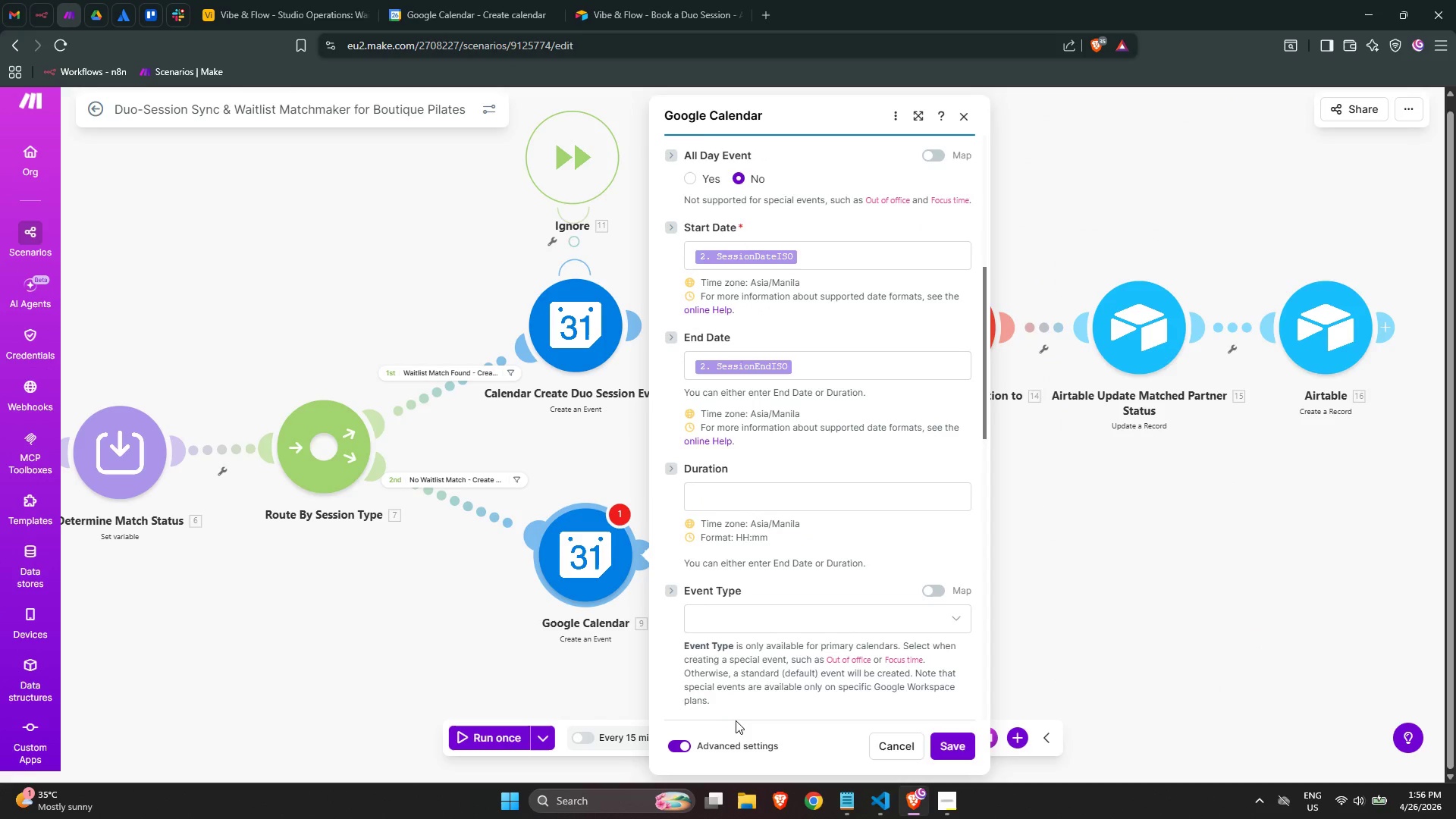 
scroll: coordinate [755, 674], scroll_direction: down, amount: 3.0
 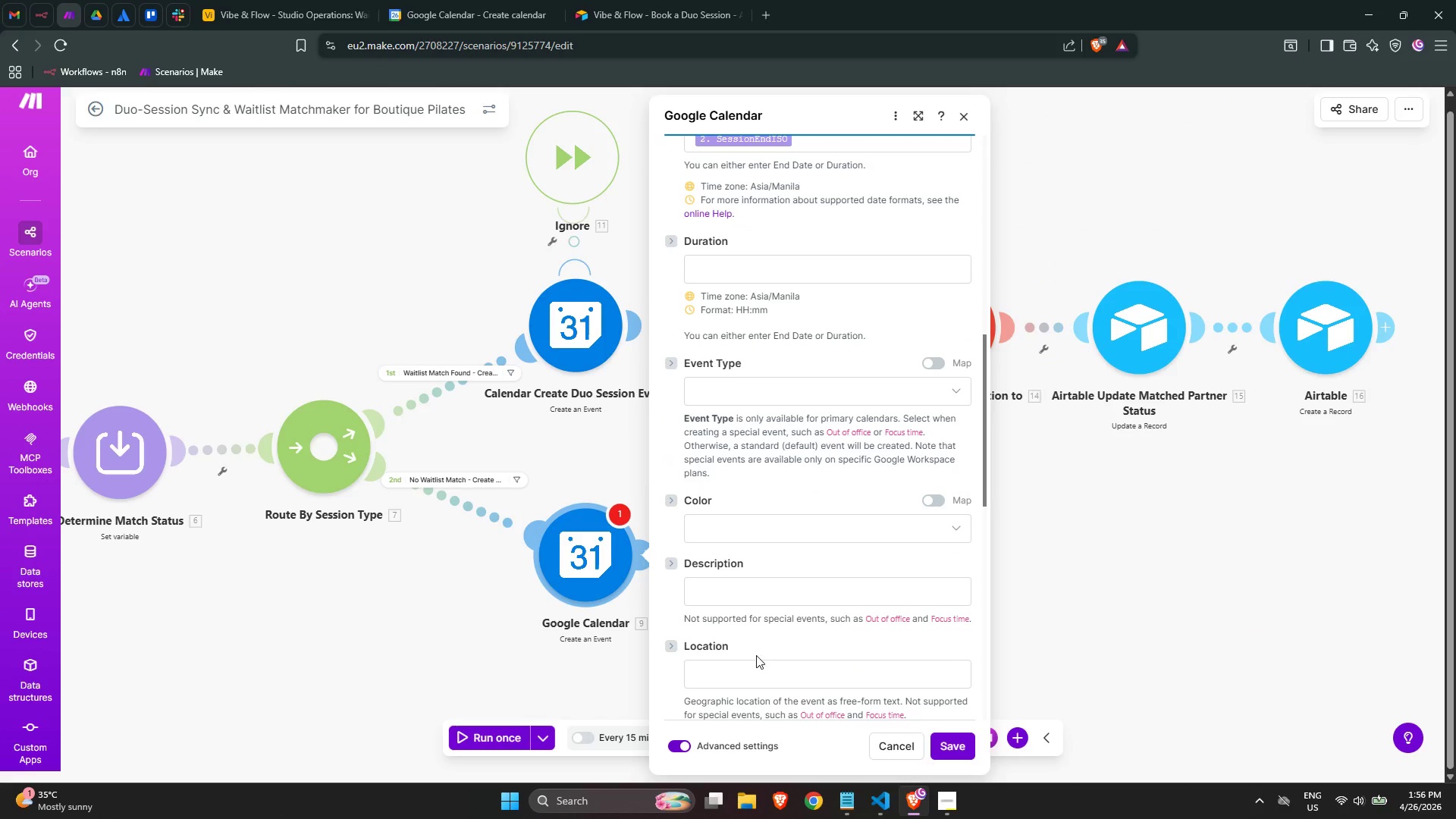 
left_click([751, 667])
 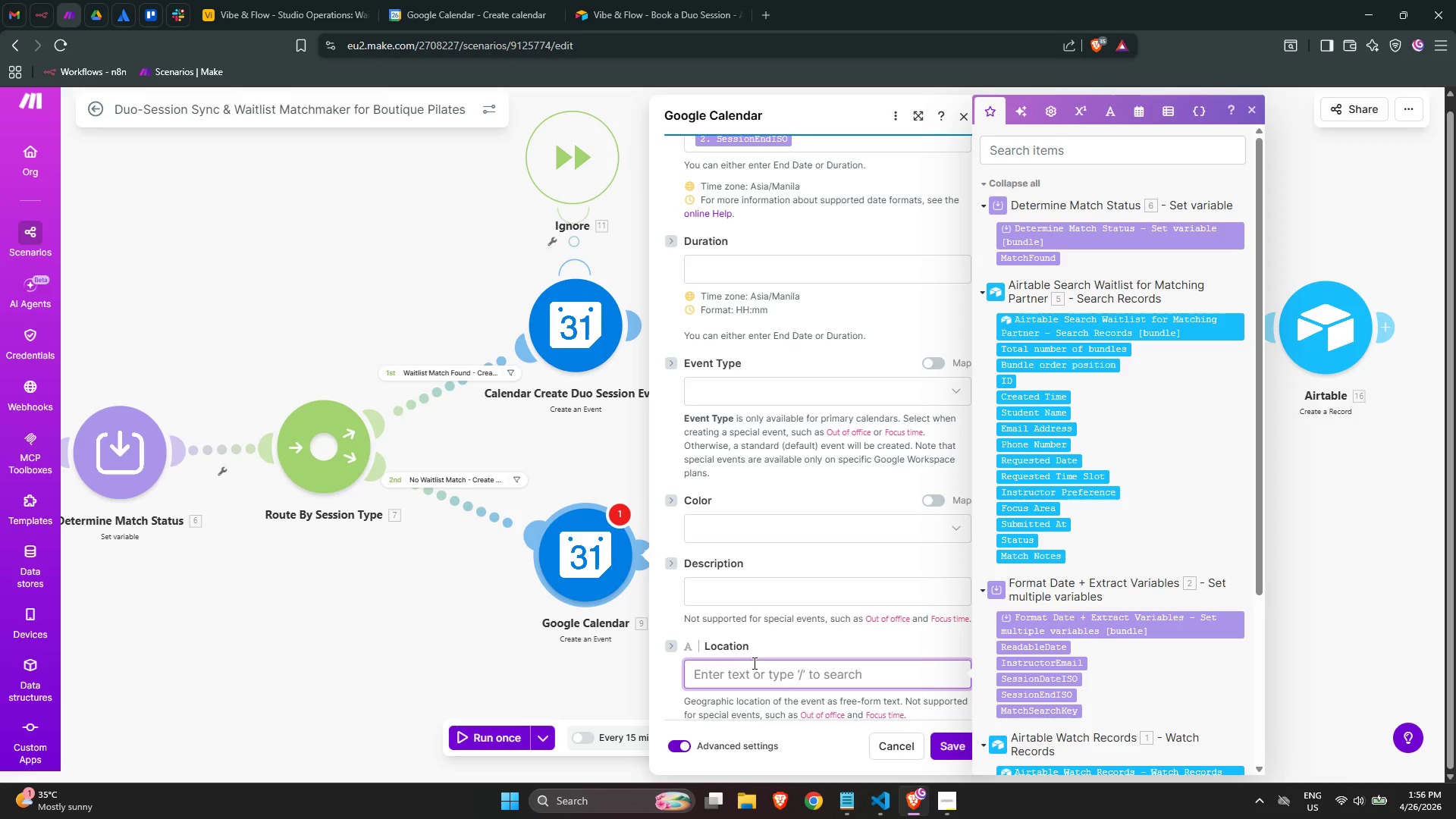 
wait(12.91)
 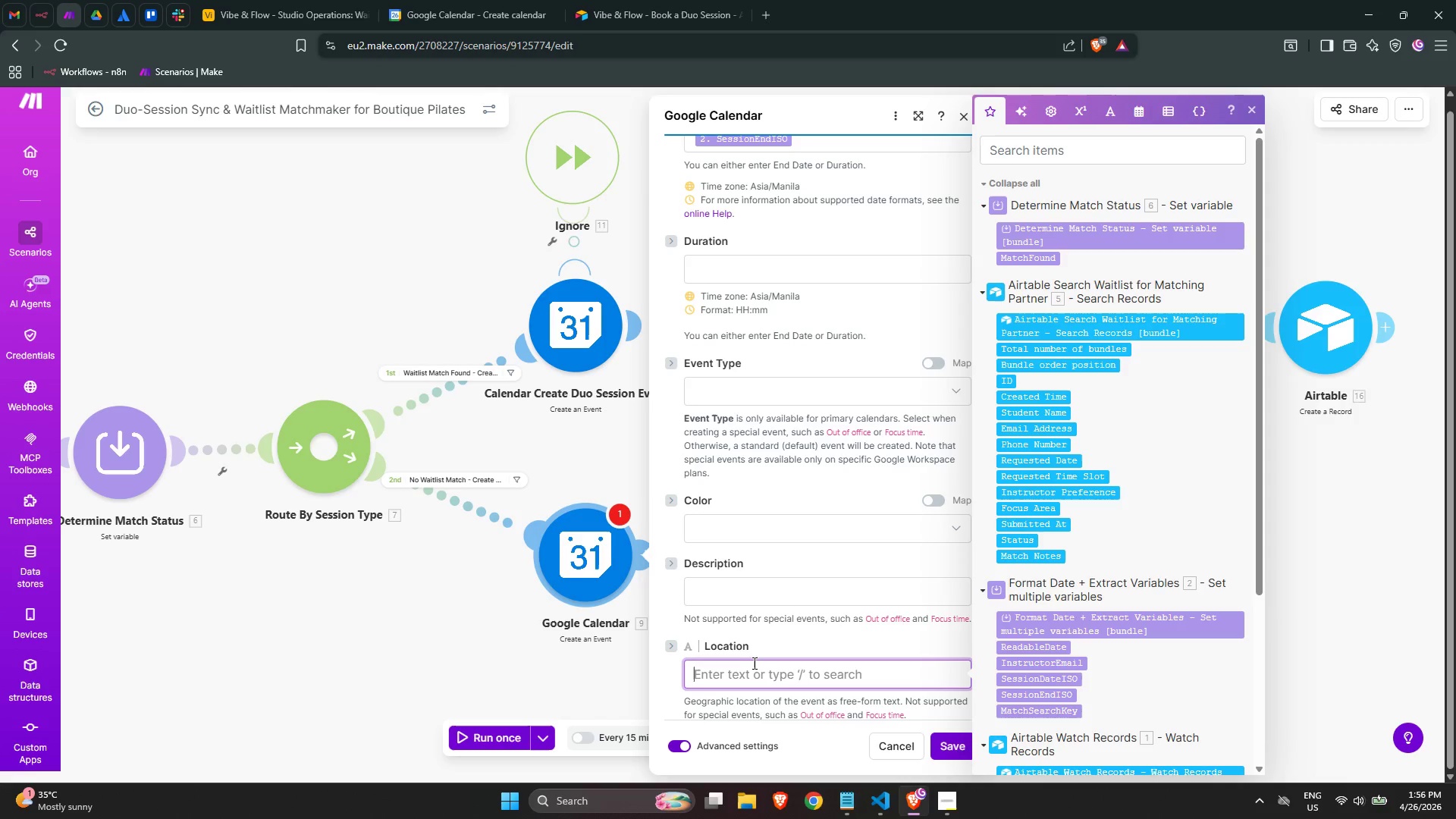 
type(Vibe &)
 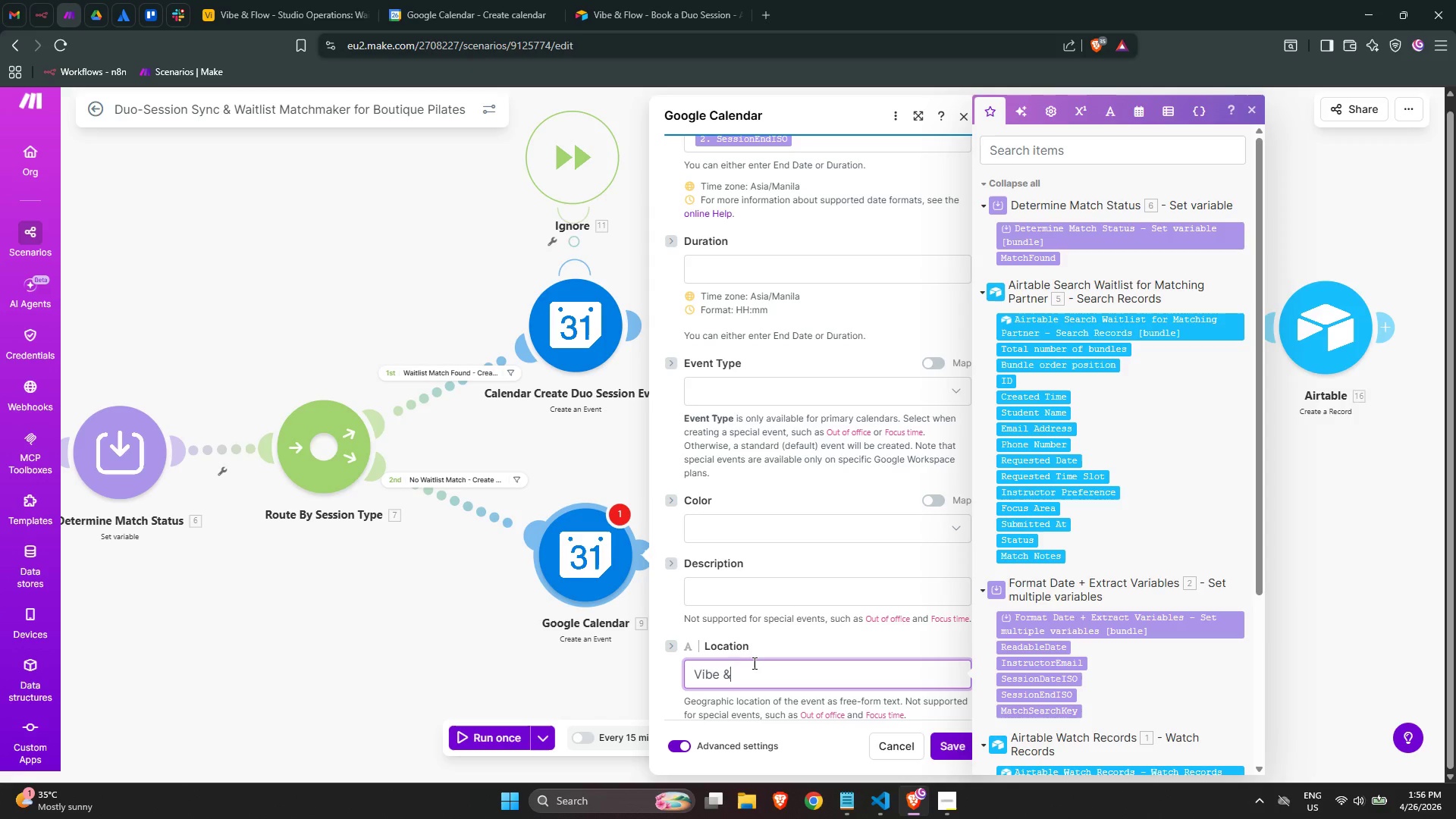 
type( Flow Studio - Reform Room B)
 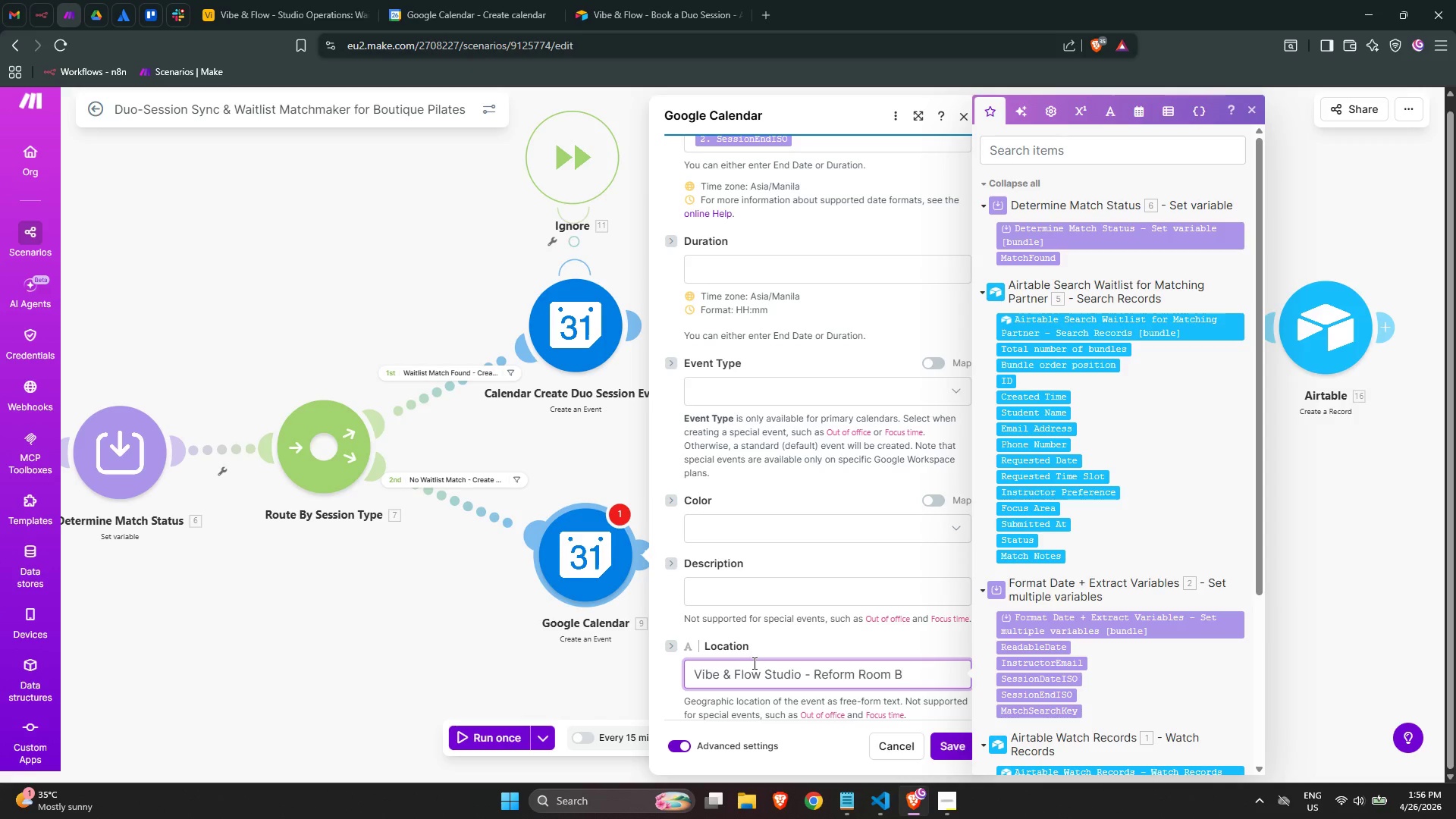 
scroll: coordinate [855, 654], scroll_direction: down, amount: 9.0
 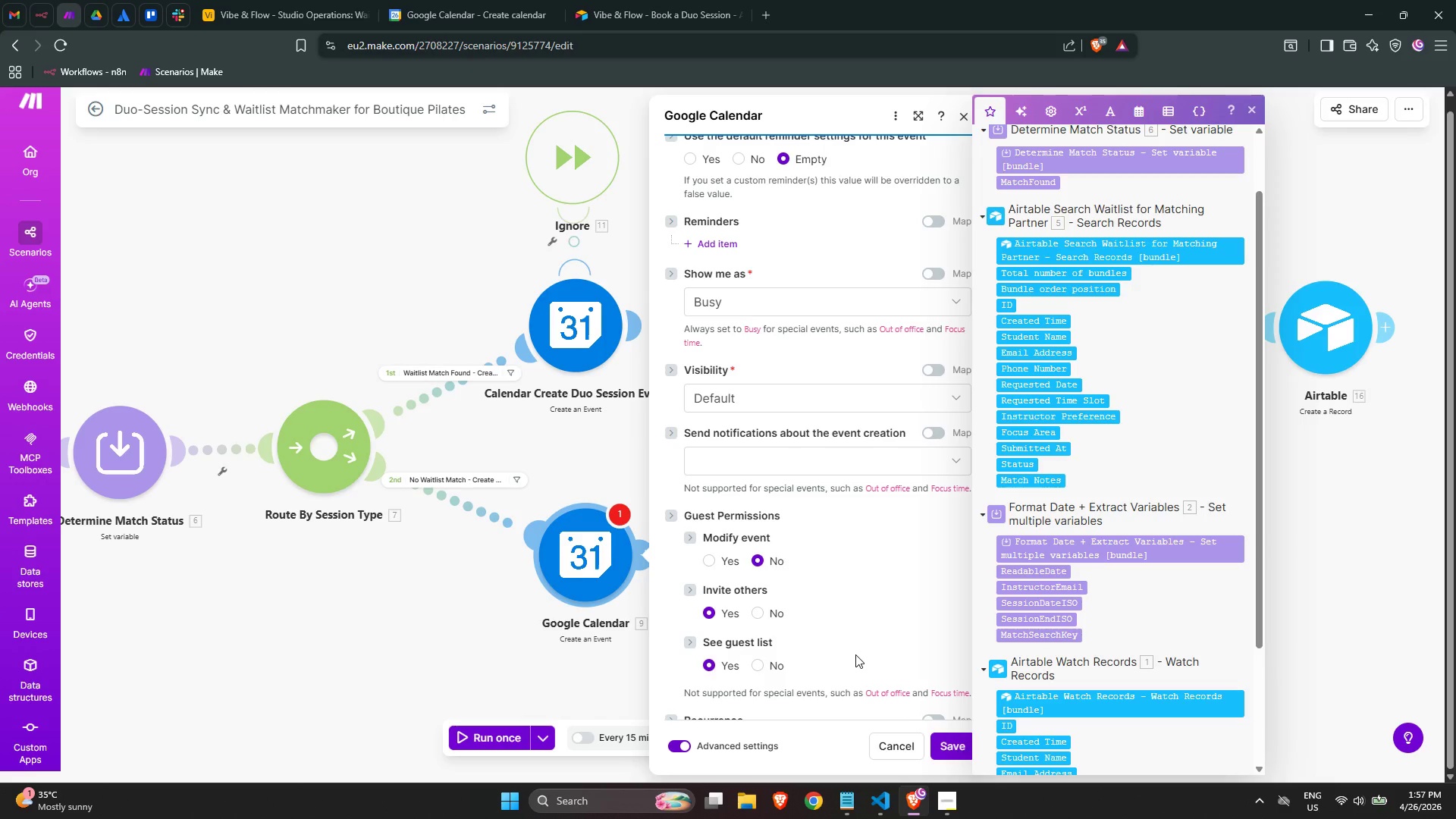 
scroll: coordinate [855, 654], scroll_direction: up, amount: 10.0
 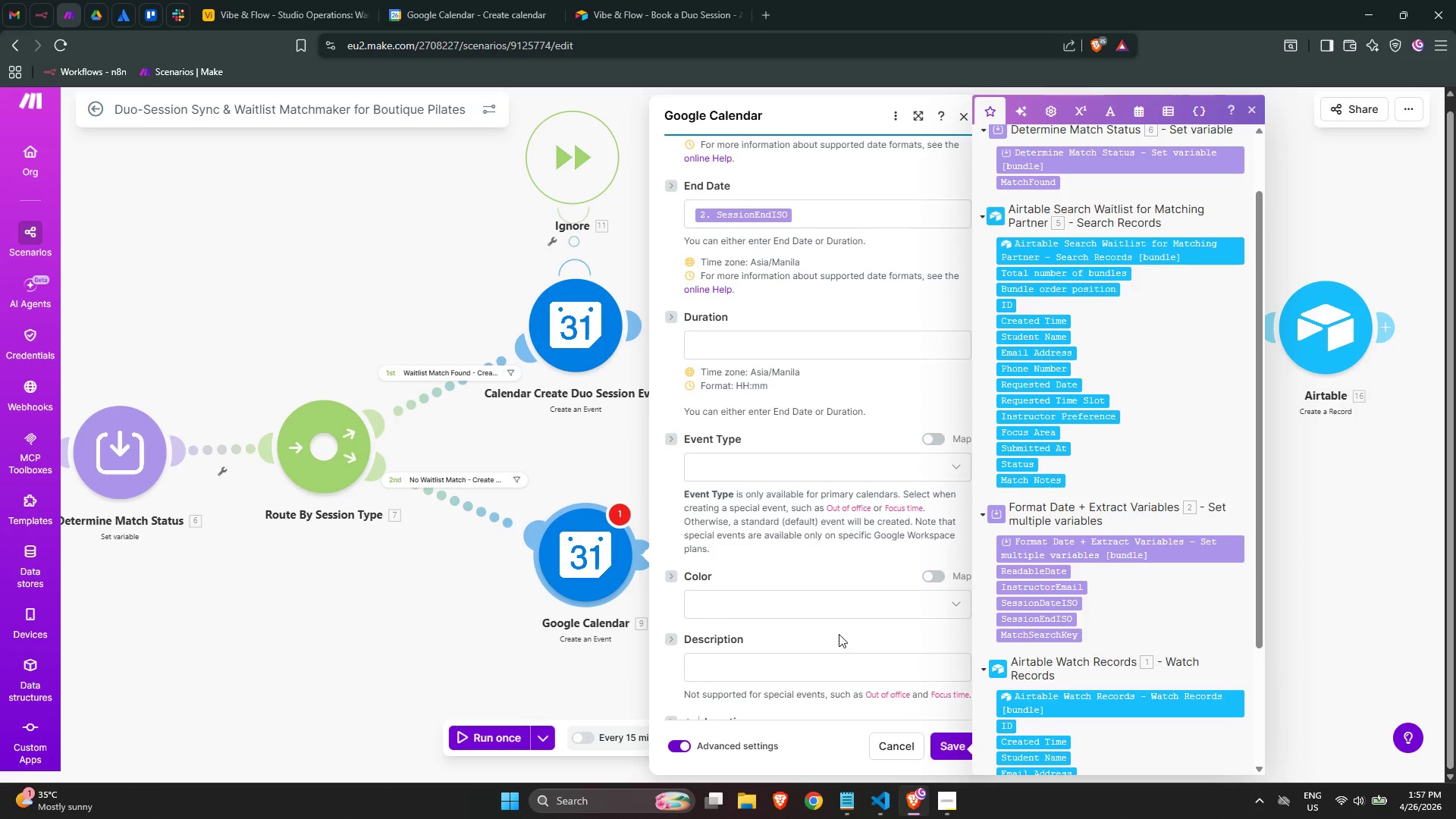 
left_click([838, 631])
 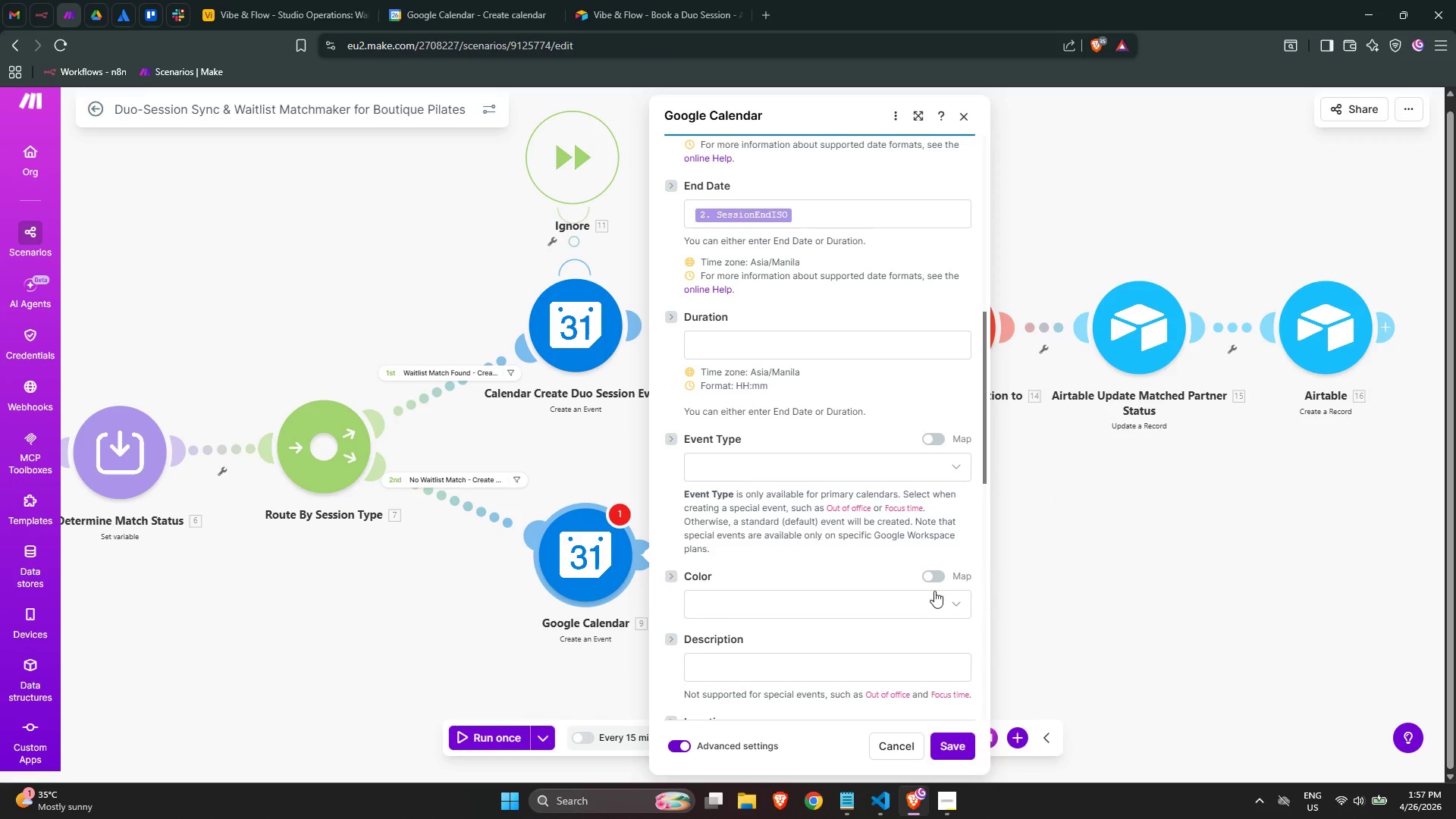 
left_click([937, 580])
 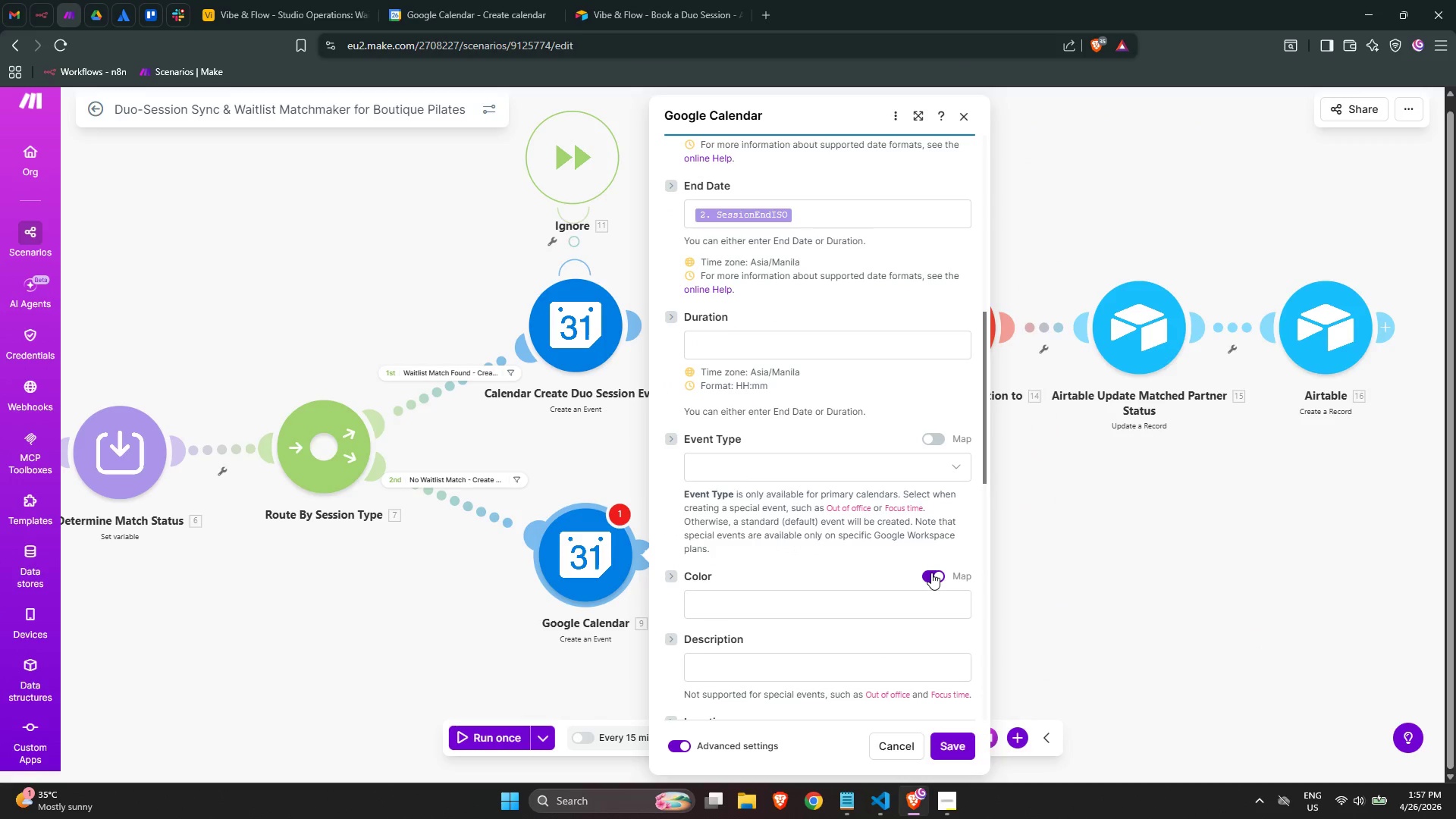 
double_click([934, 601])
 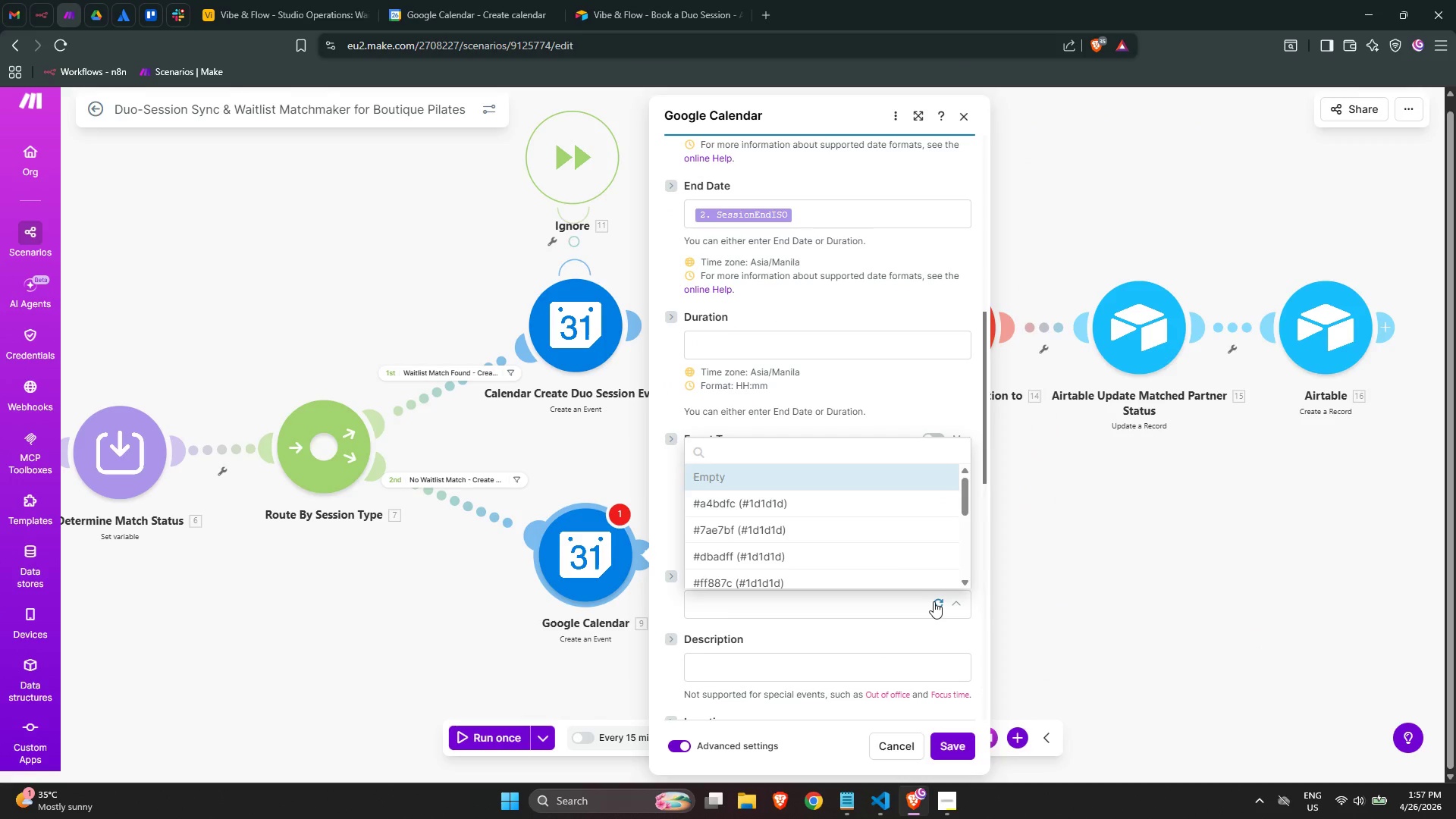 
scroll: coordinate [885, 549], scroll_direction: down, amount: 8.0
 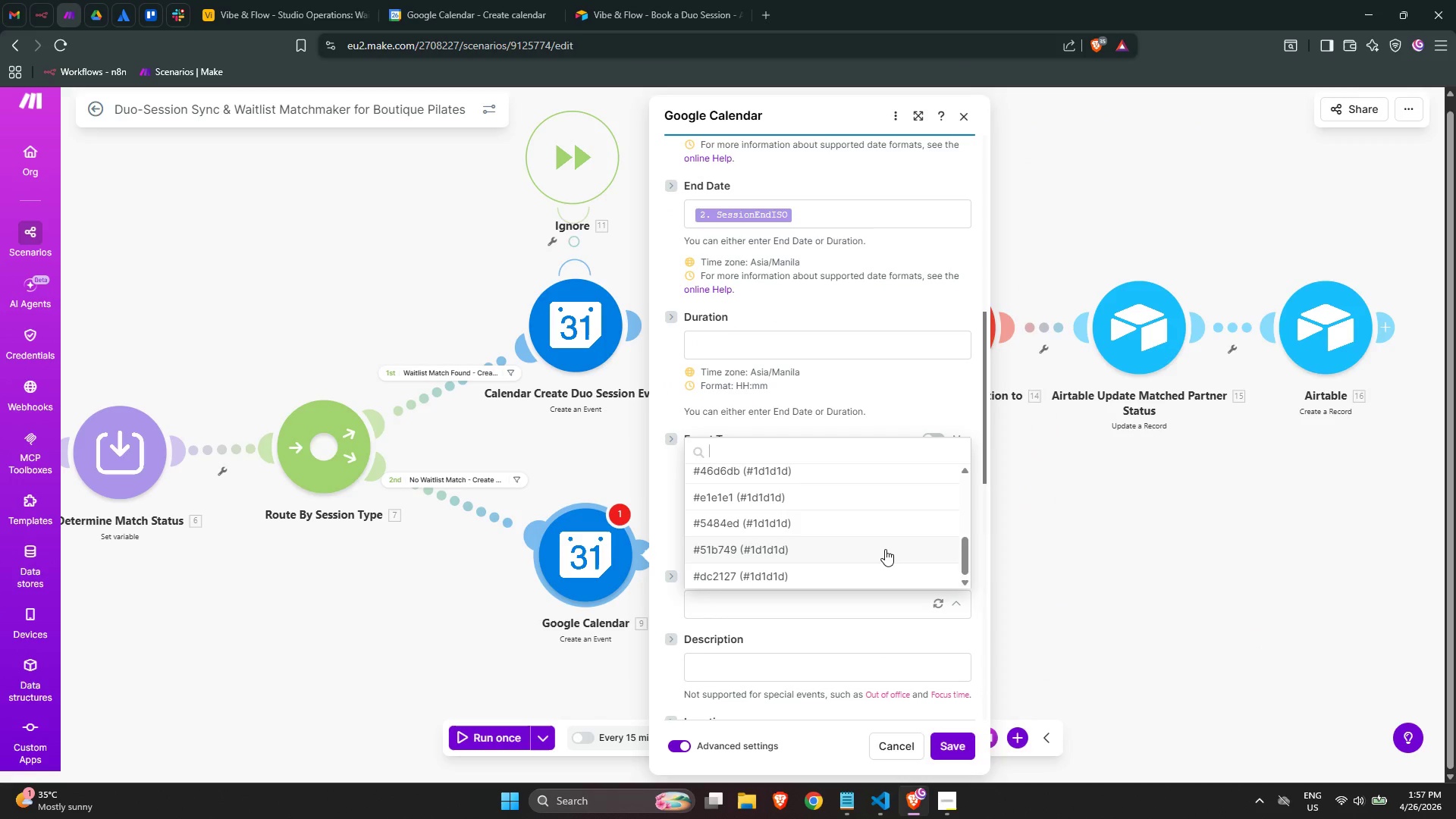 
scroll: coordinate [885, 549], scroll_direction: up, amount: 6.0
 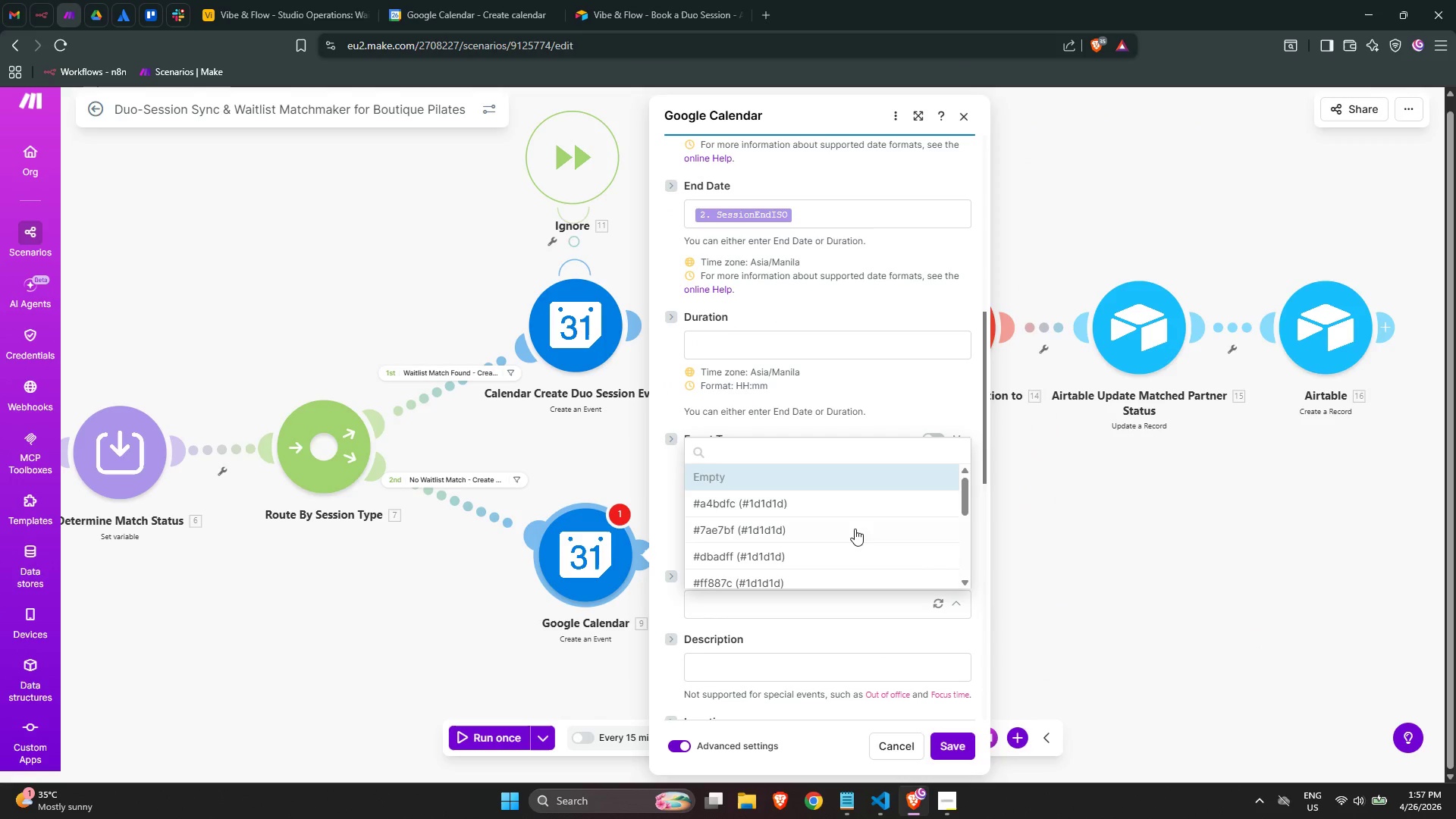 
left_click([847, 517])
 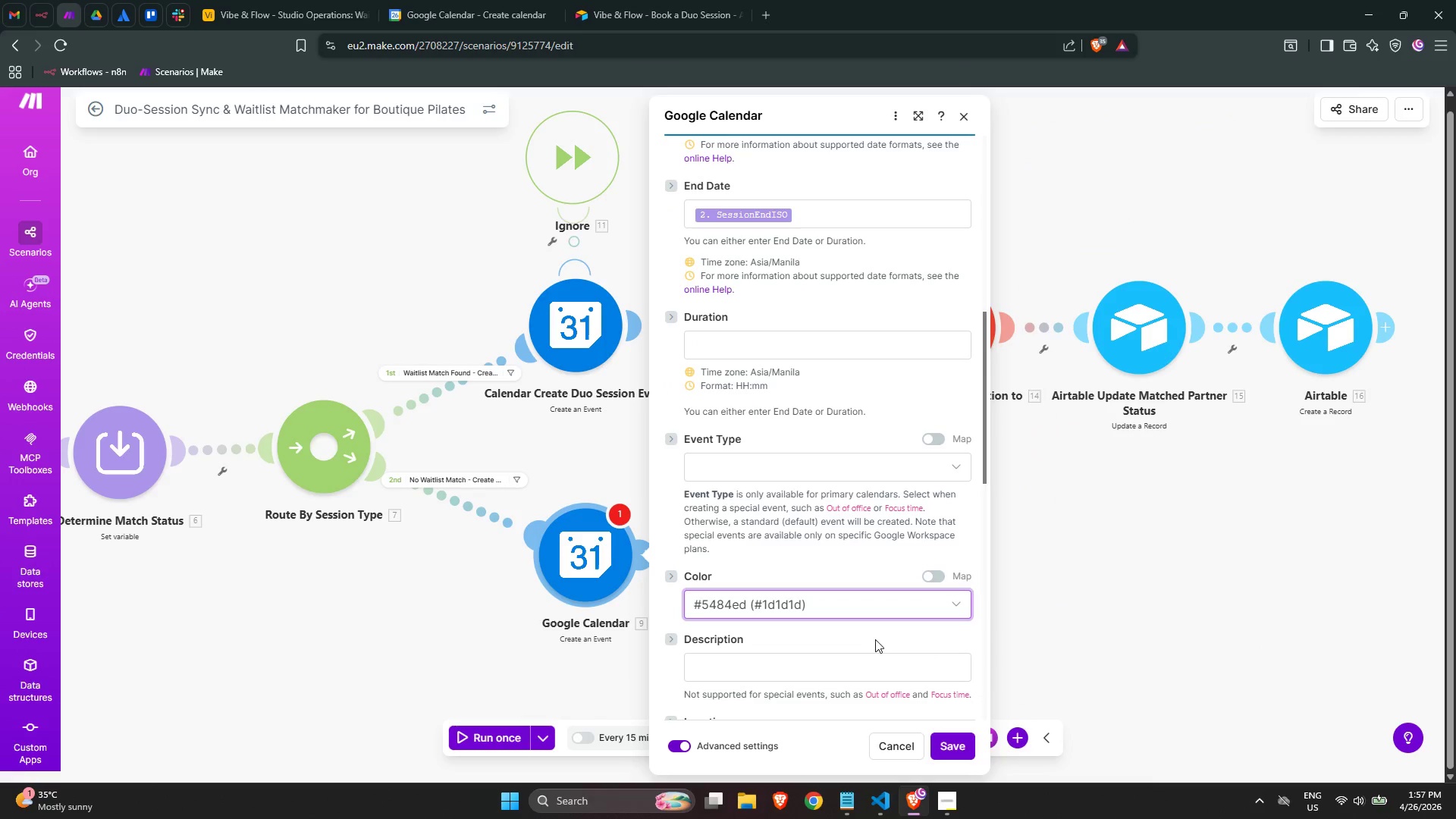 
scroll: coordinate [863, 627], scroll_direction: down, amount: 9.0
 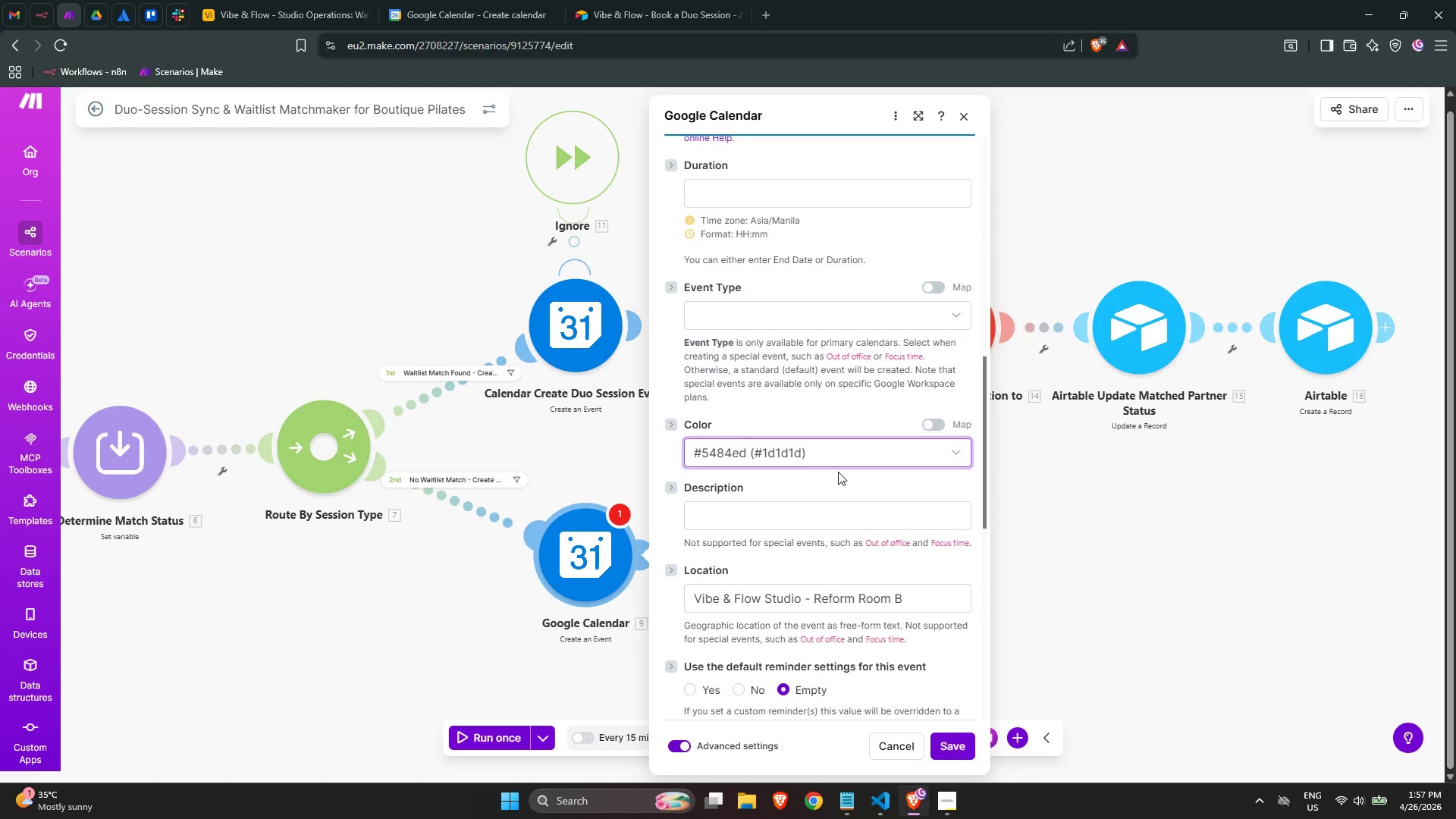 
left_click([836, 464])
 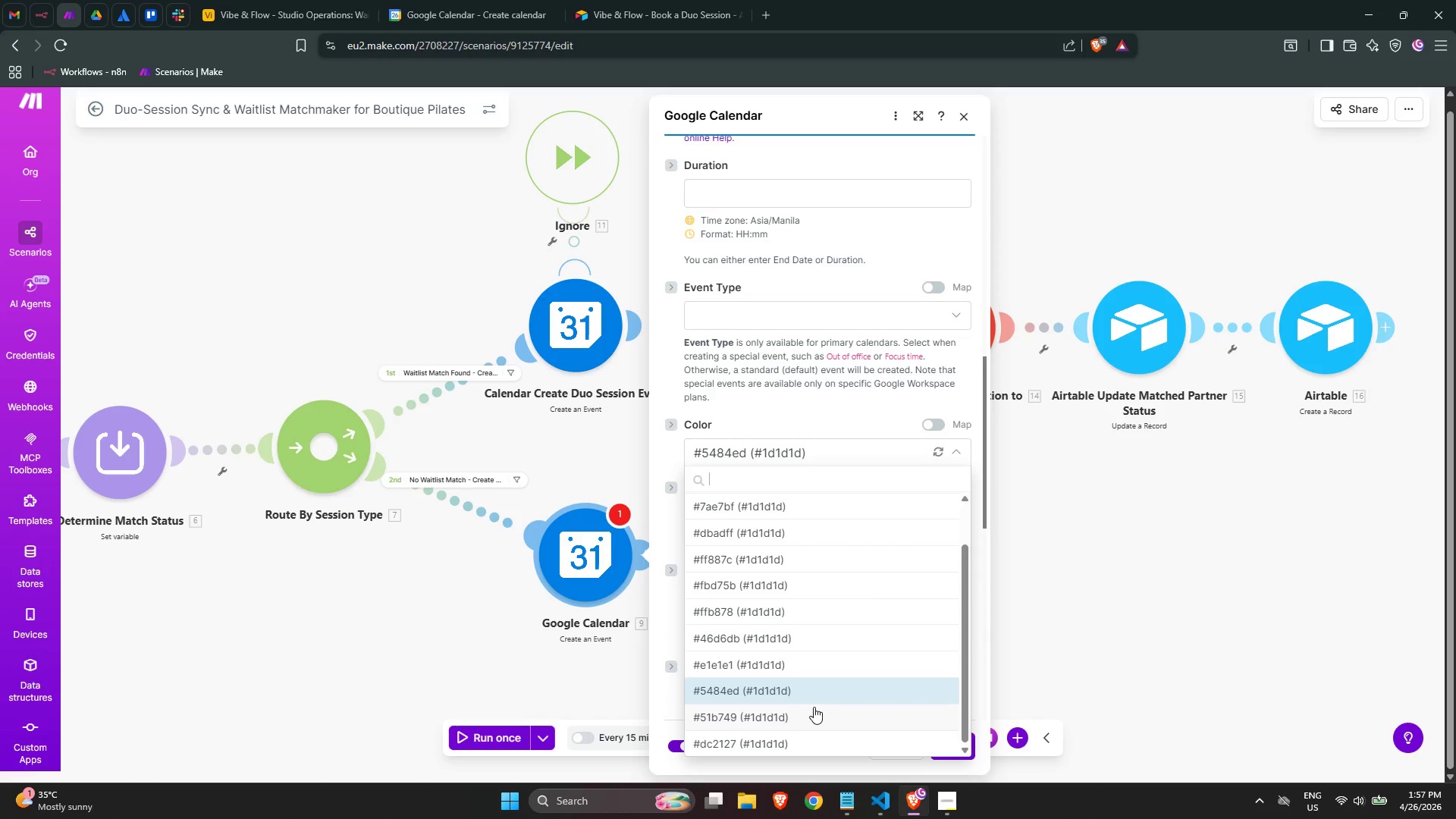 
left_click([814, 707])
 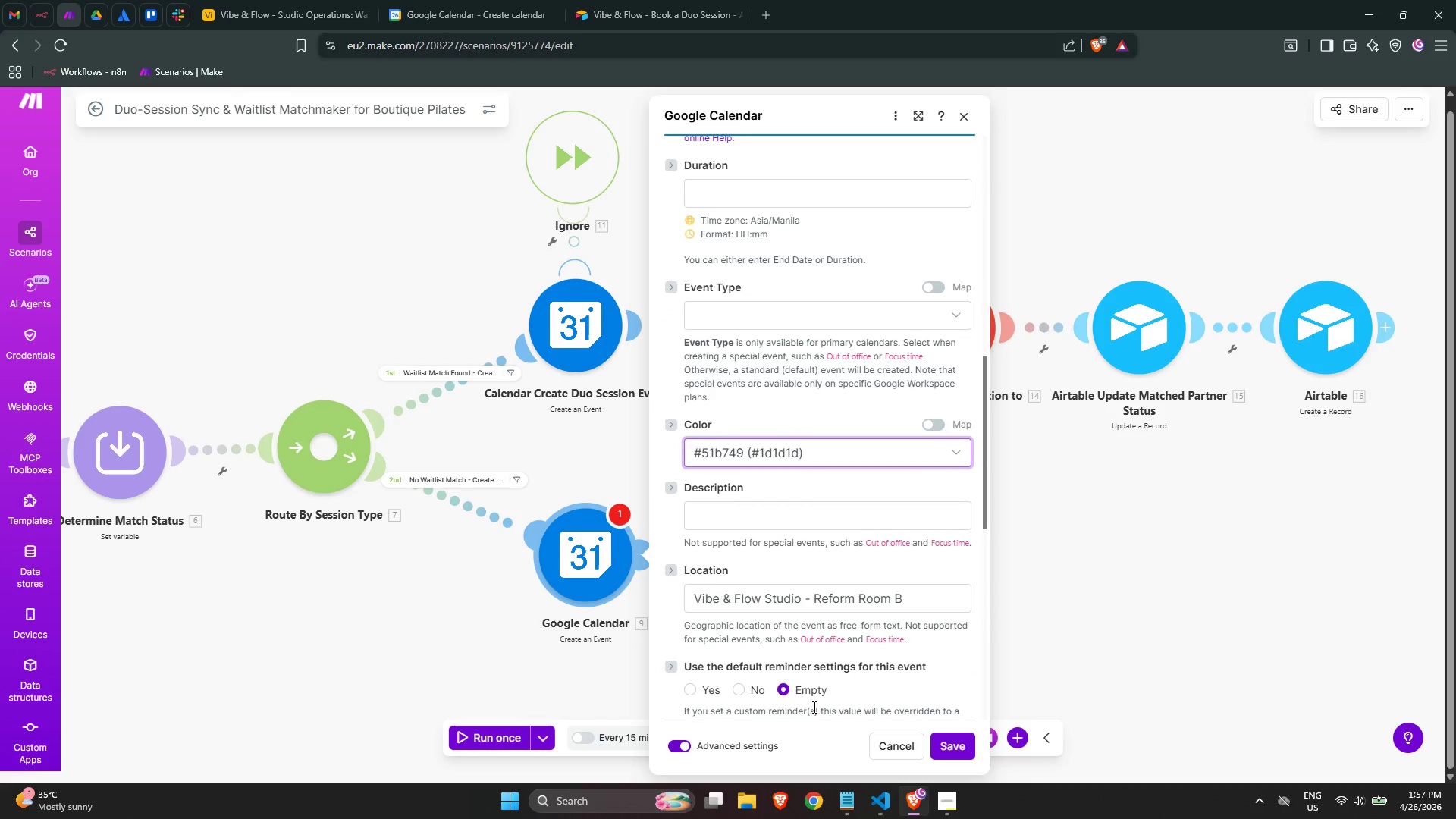 
scroll: coordinate [810, 681], scroll_direction: down, amount: 4.0
 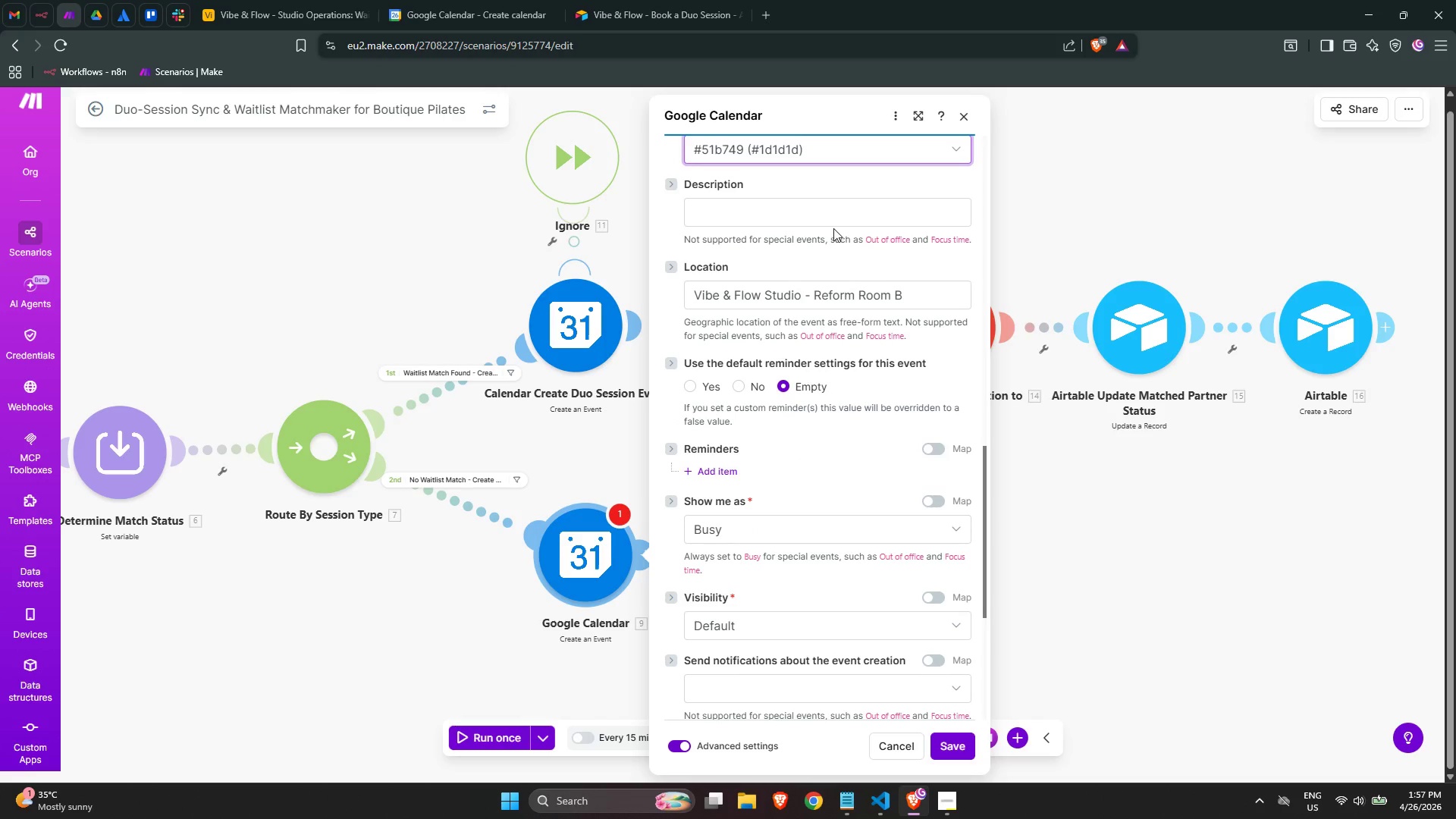 
left_click([826, 219])
 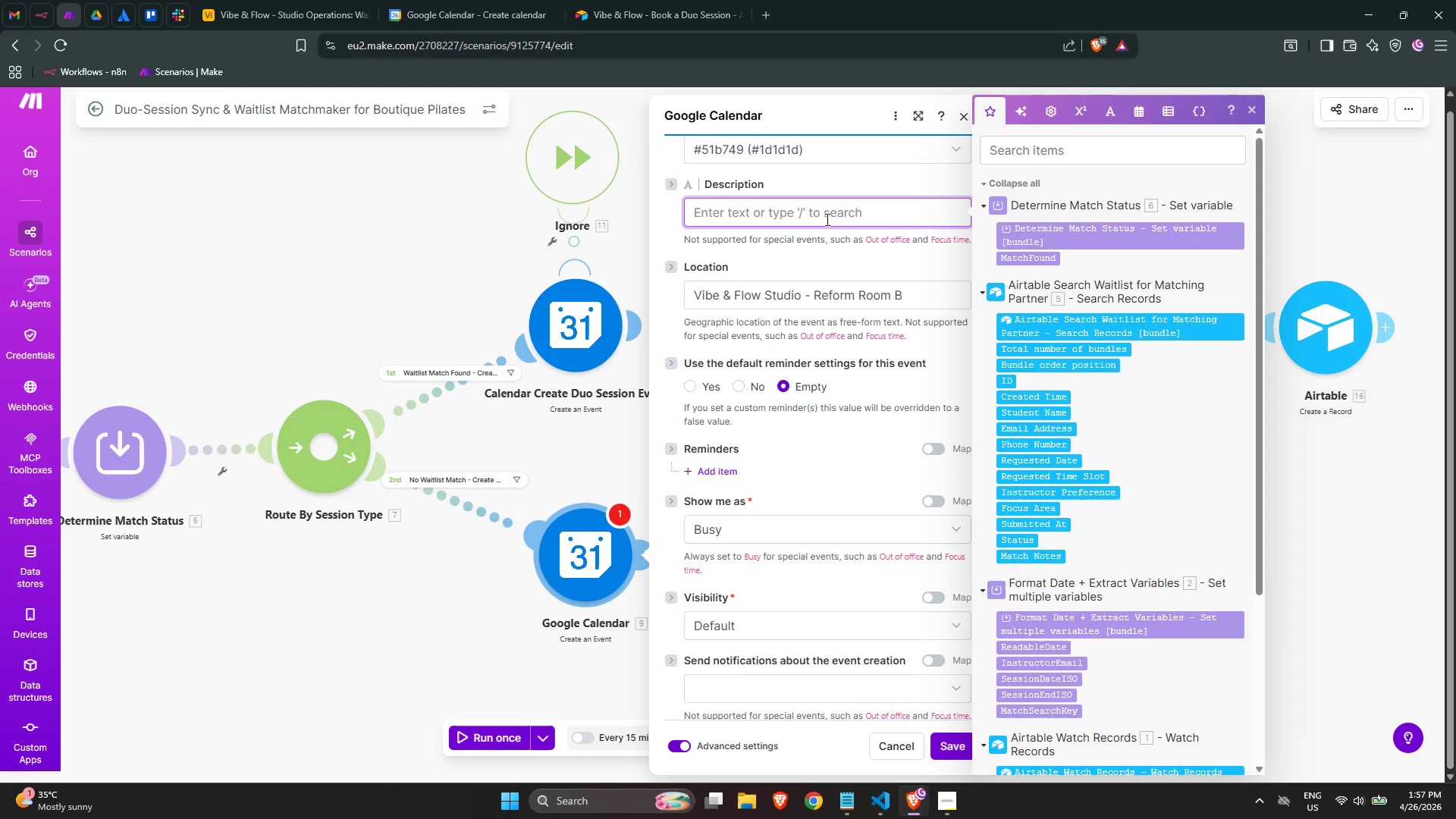 
scroll: coordinate [784, 350], scroll_direction: up, amount: 12.0
 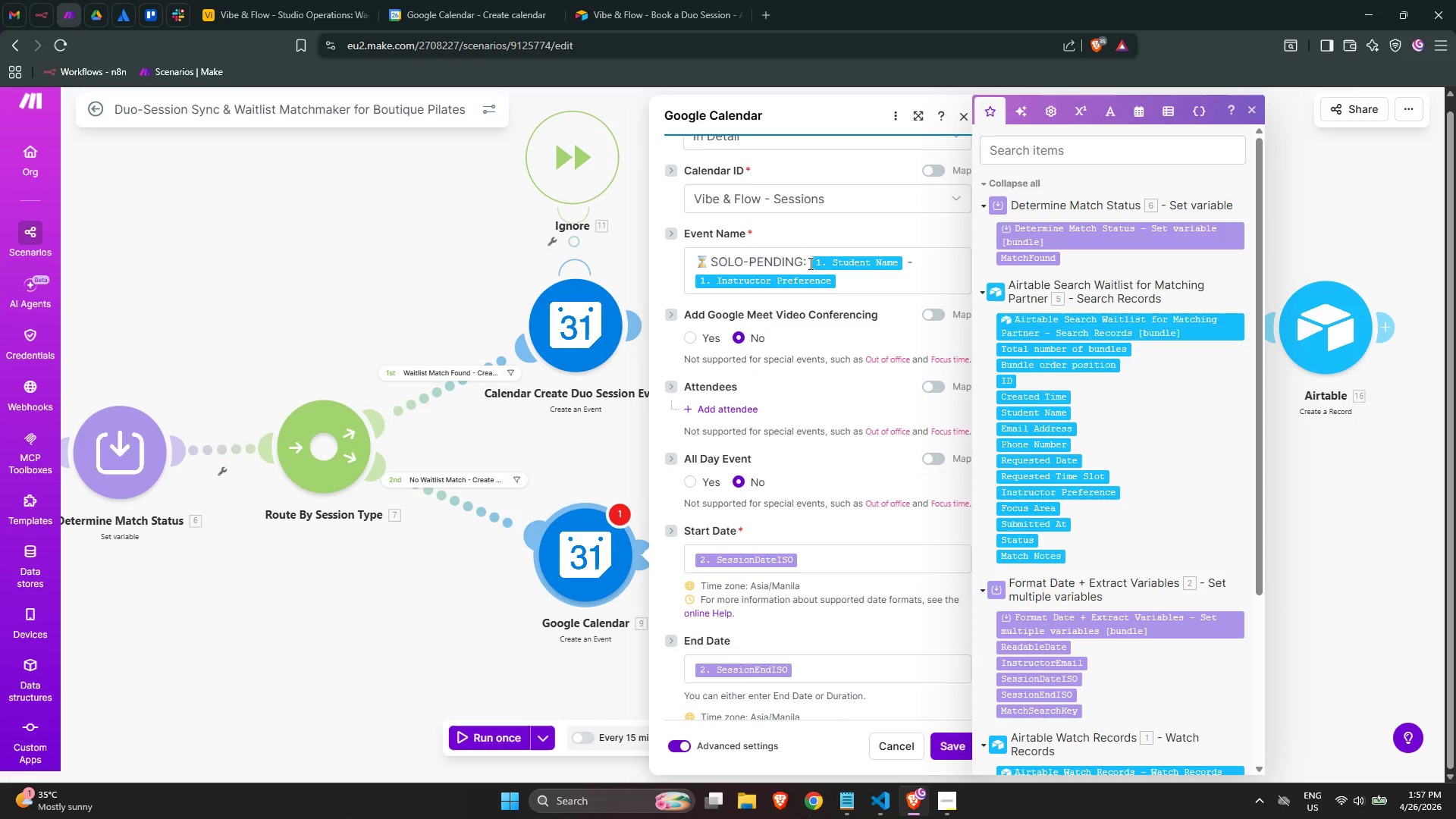 
left_click_drag(start_coordinate=[801, 259], to_coordinate=[475, 258])
 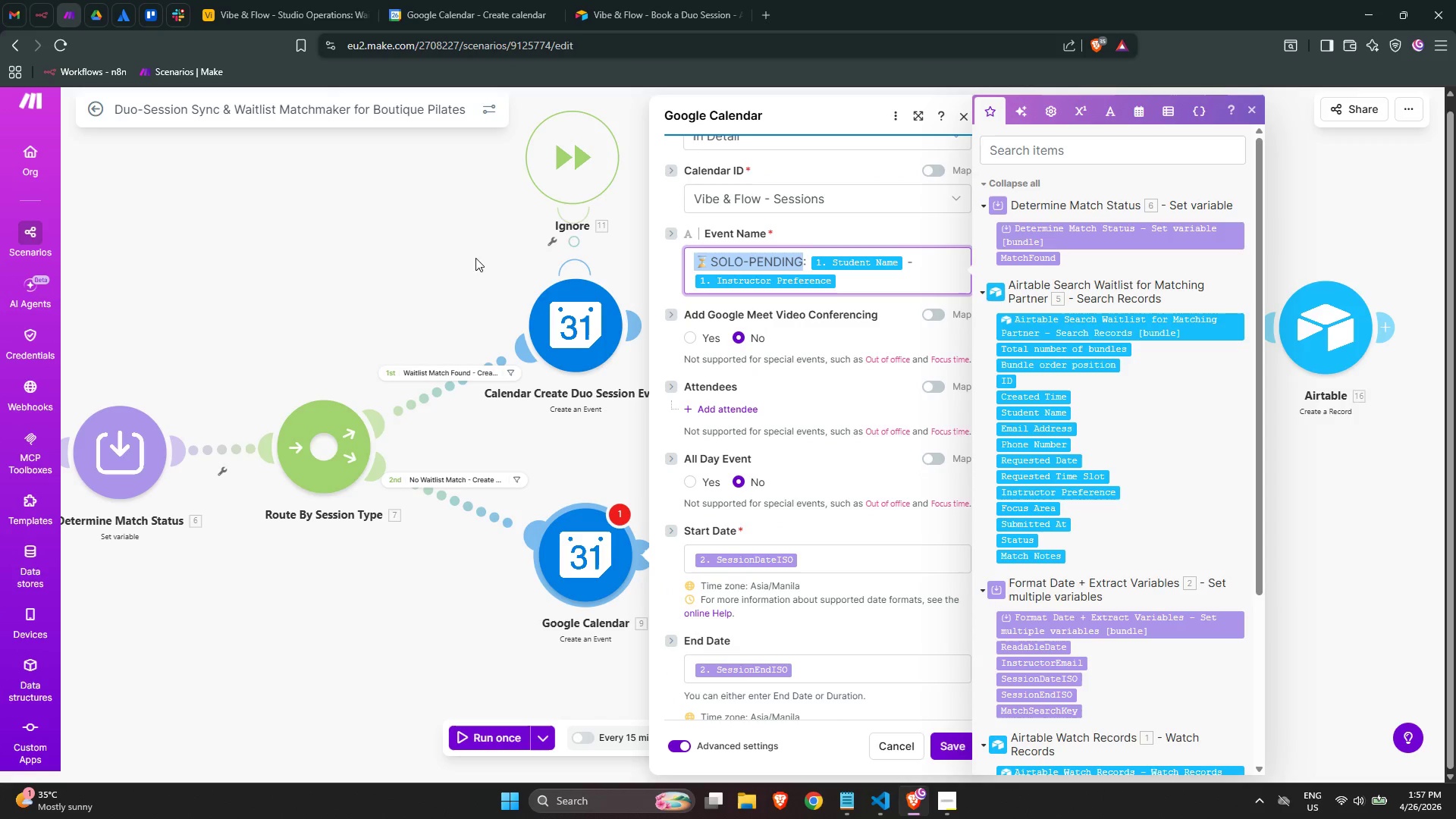 
key(Control+C)
 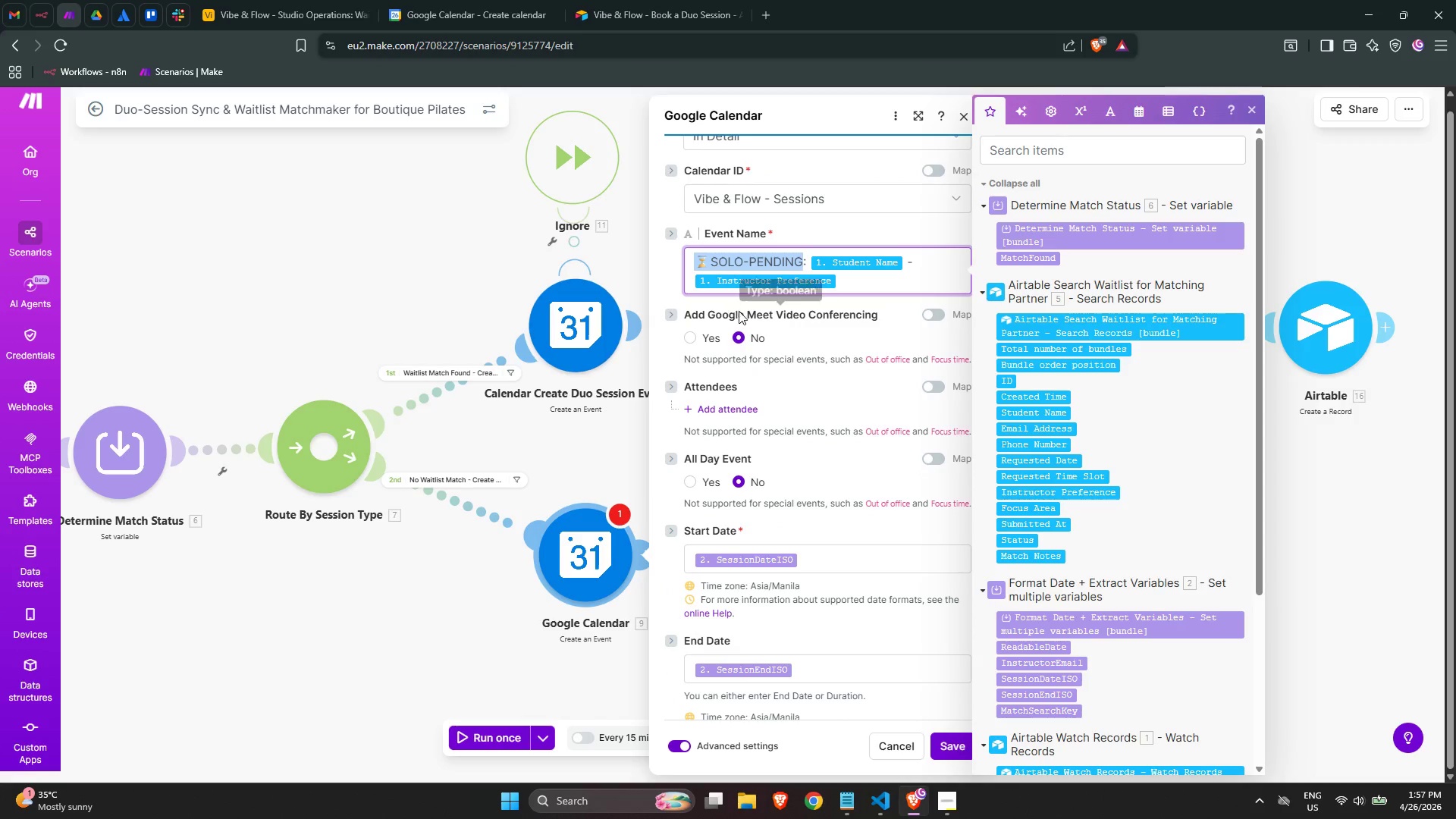 
key(Control+C)
 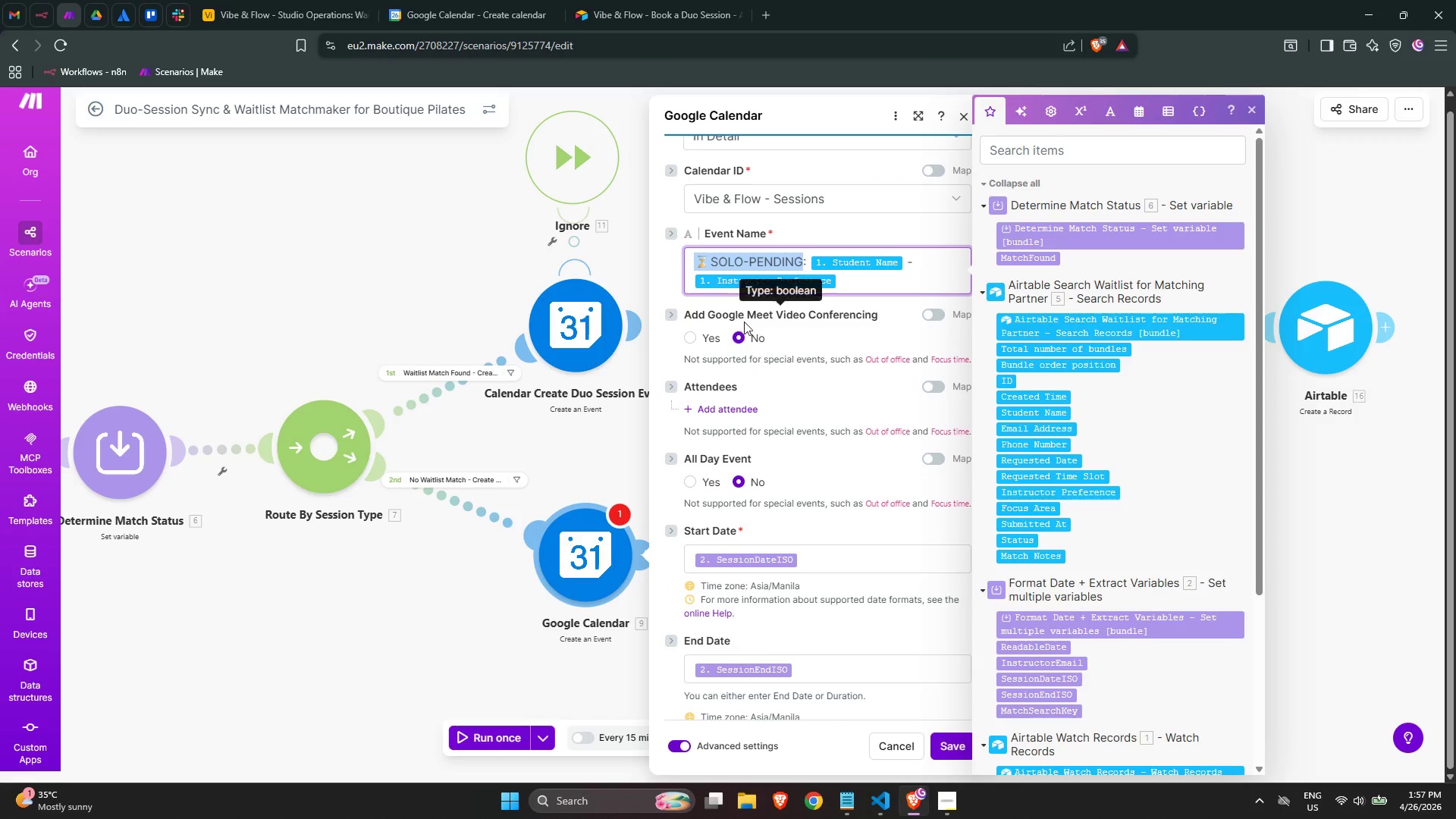 
key(Control+C)
 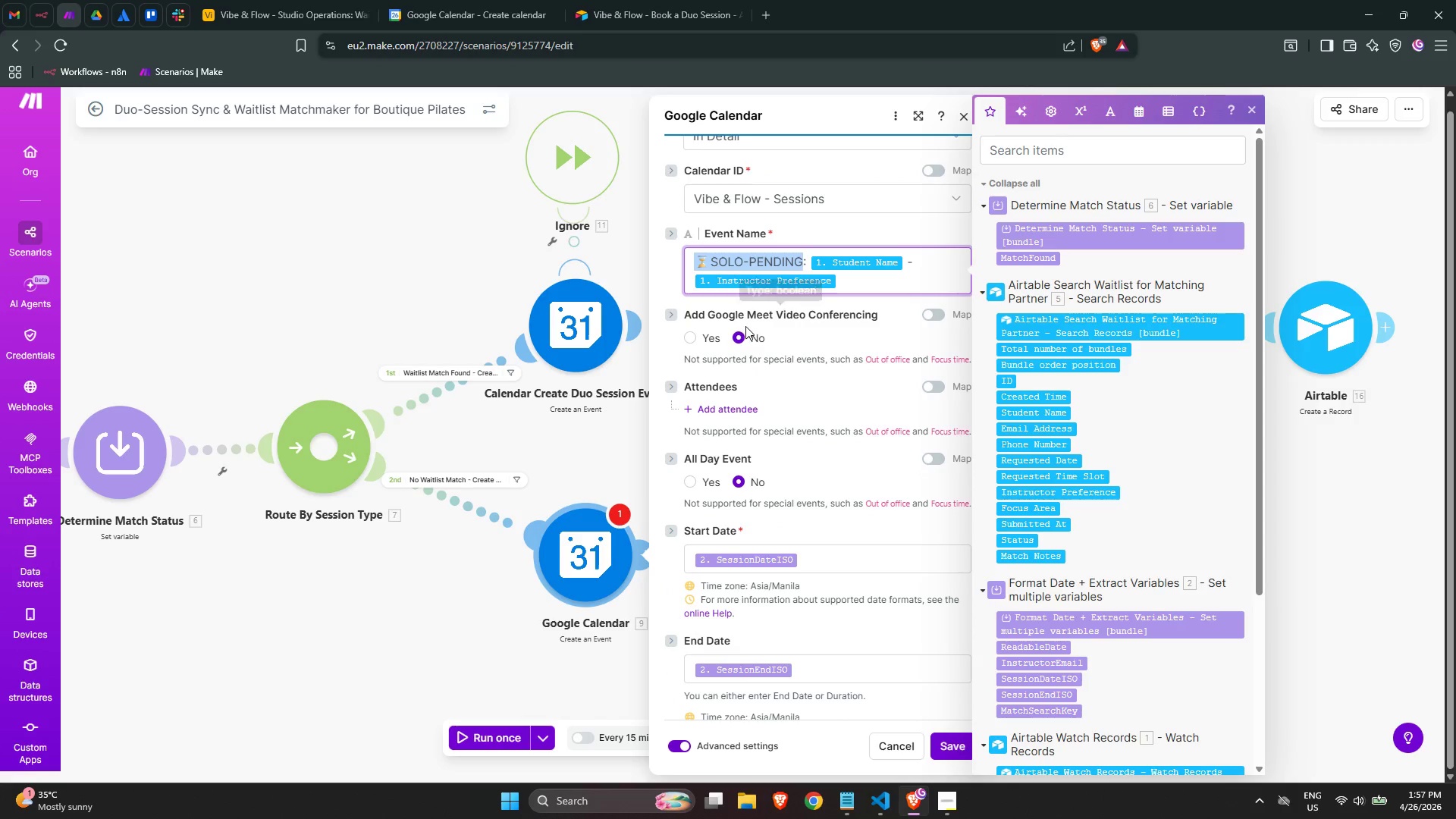 
key(Control+C)
 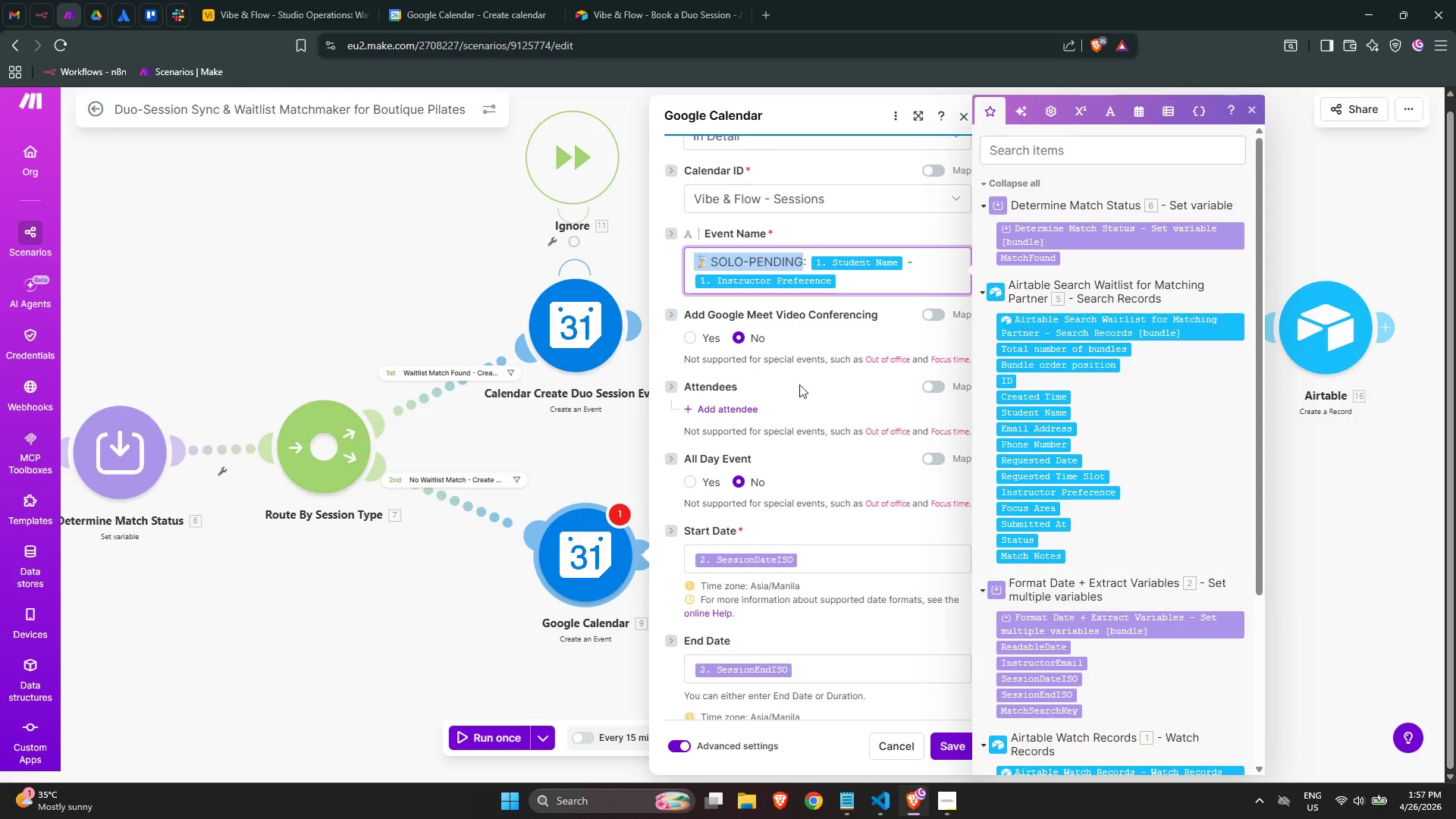 
scroll: coordinate [742, 438], scroll_direction: down, amount: 9.0
 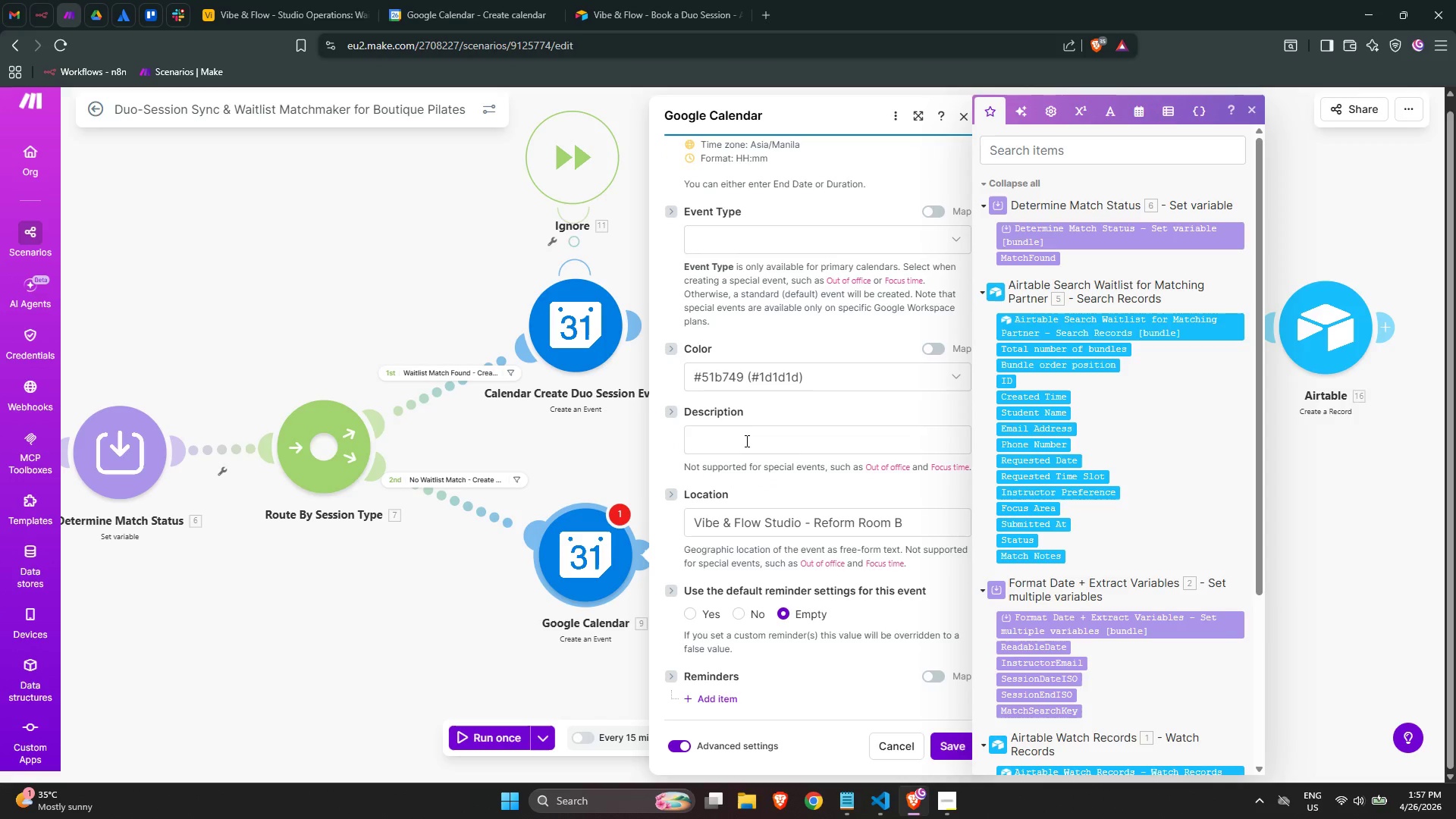 
left_click([745, 441])
 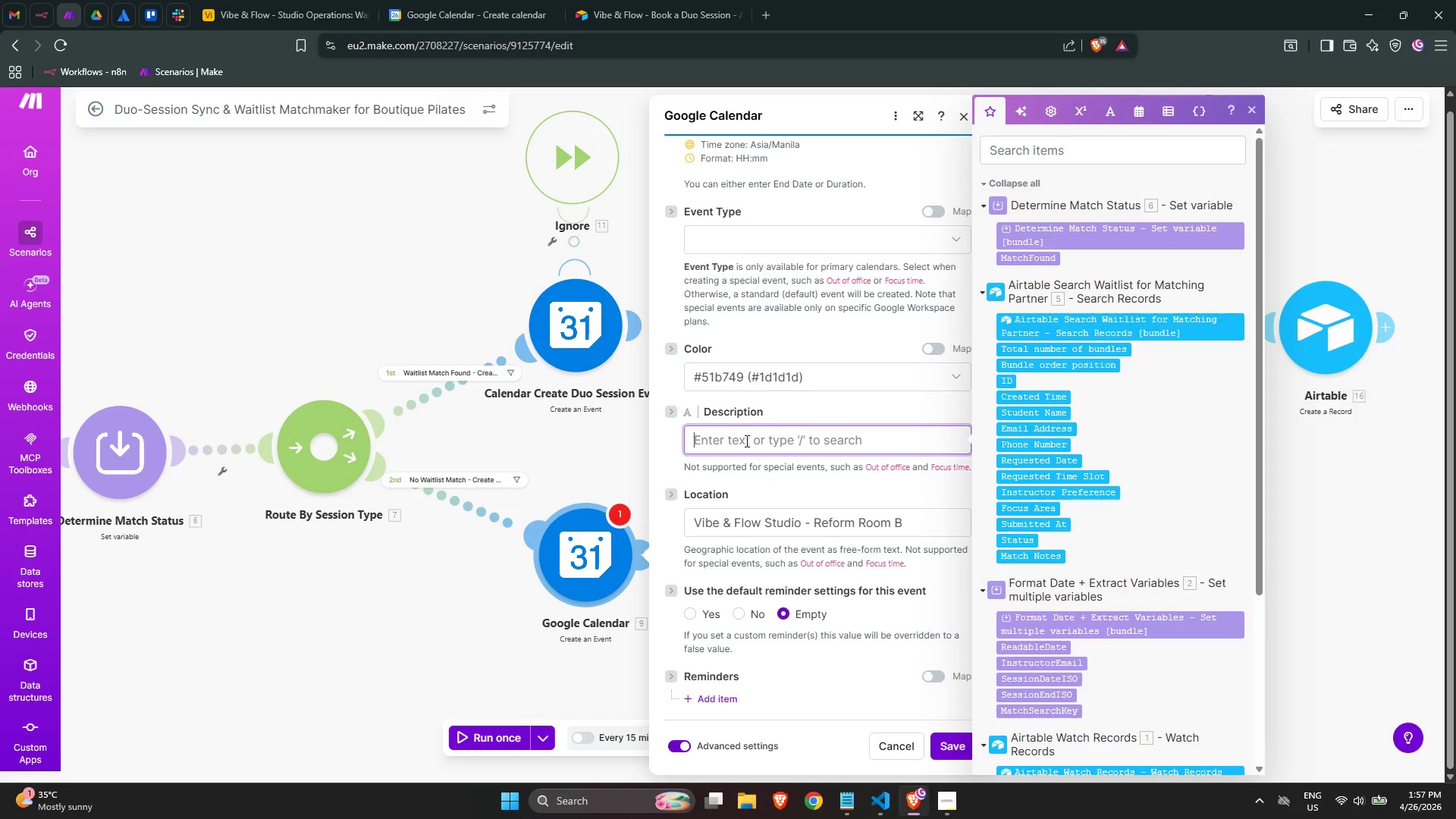 
key(Control+ControlLeft)
 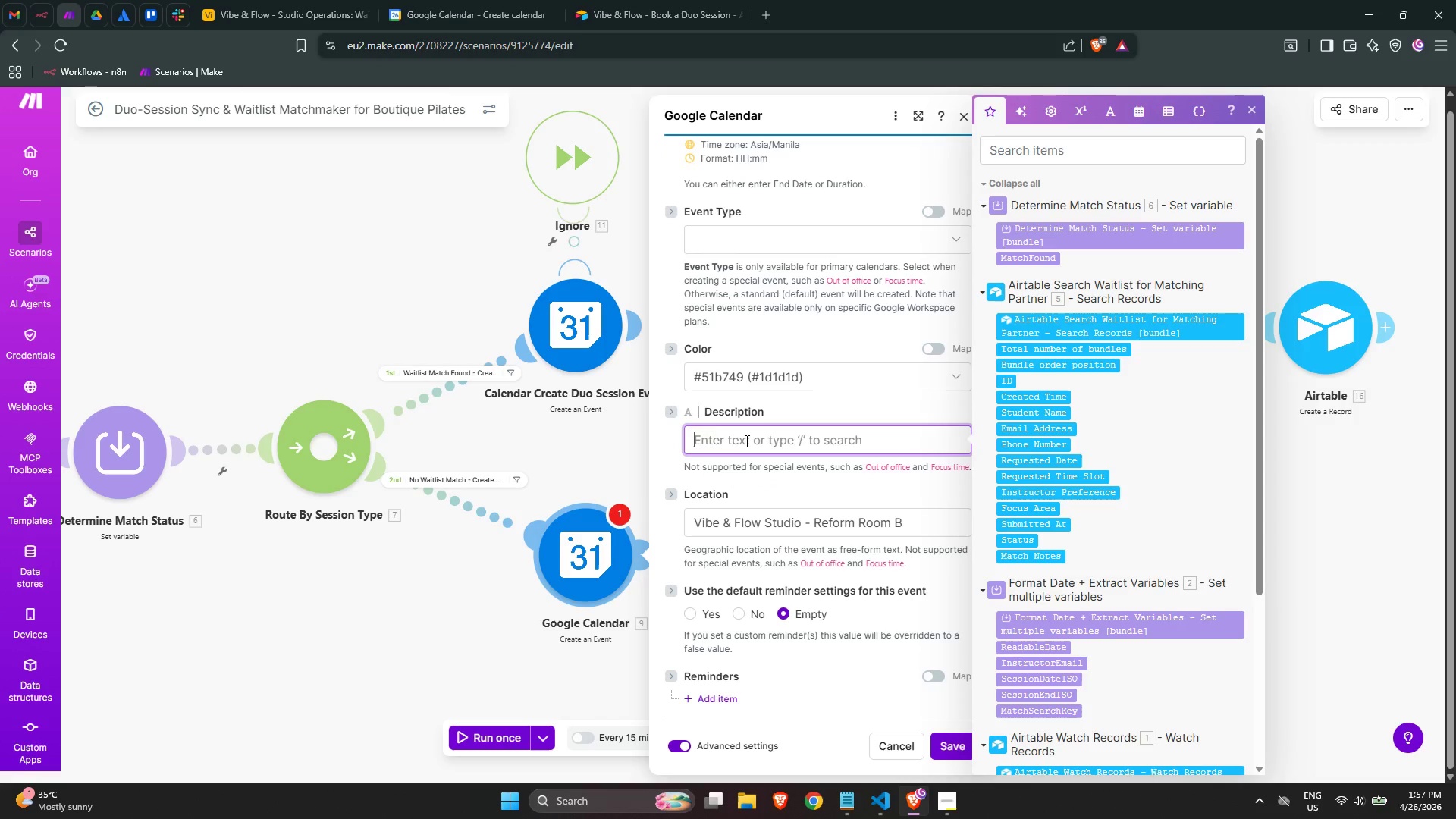 
key(Control+V)
 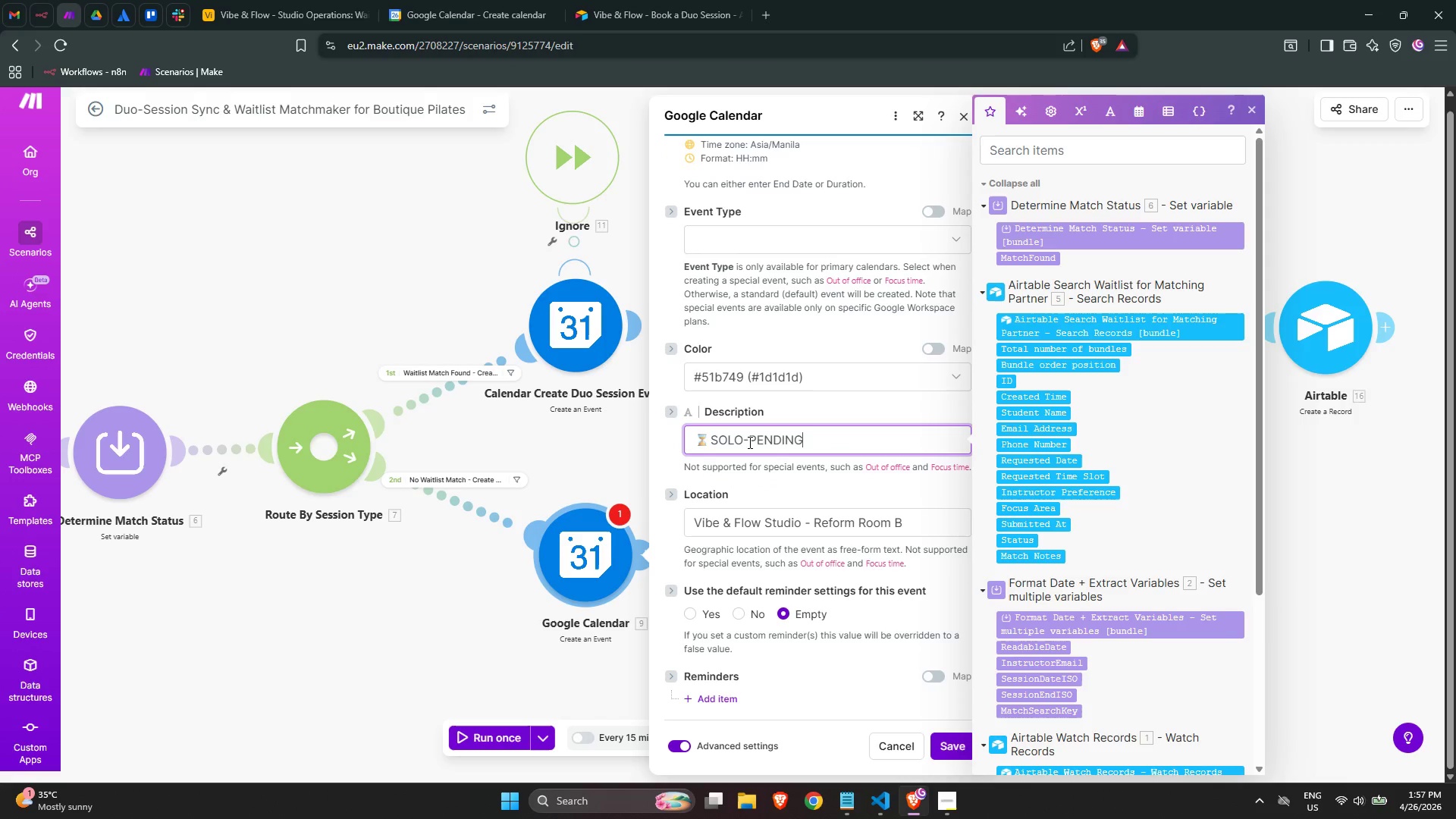 
type( - Awaiting Duo Partnet Match)
 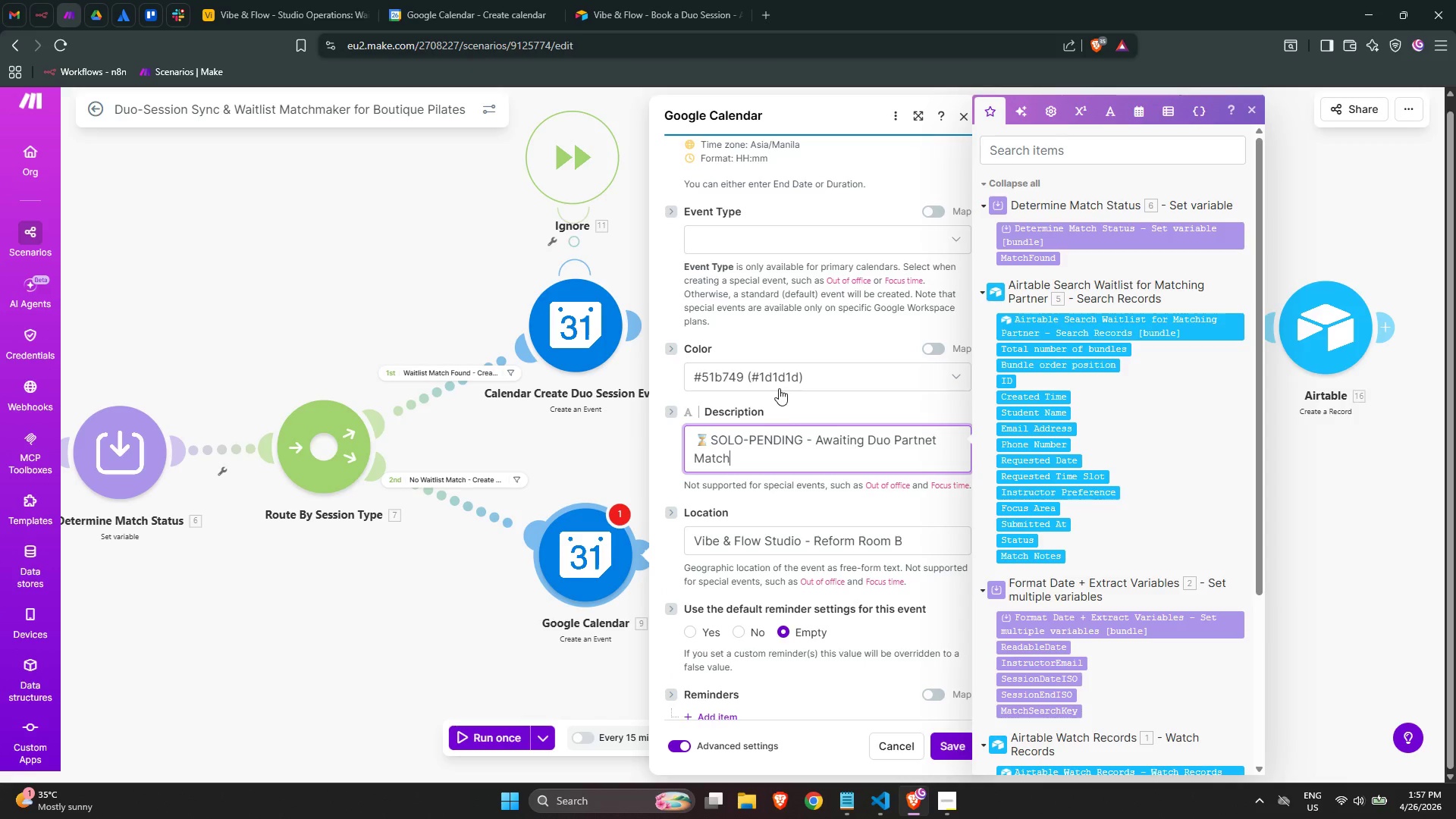 
scroll: coordinate [777, 448], scroll_direction: down, amount: 2.0
 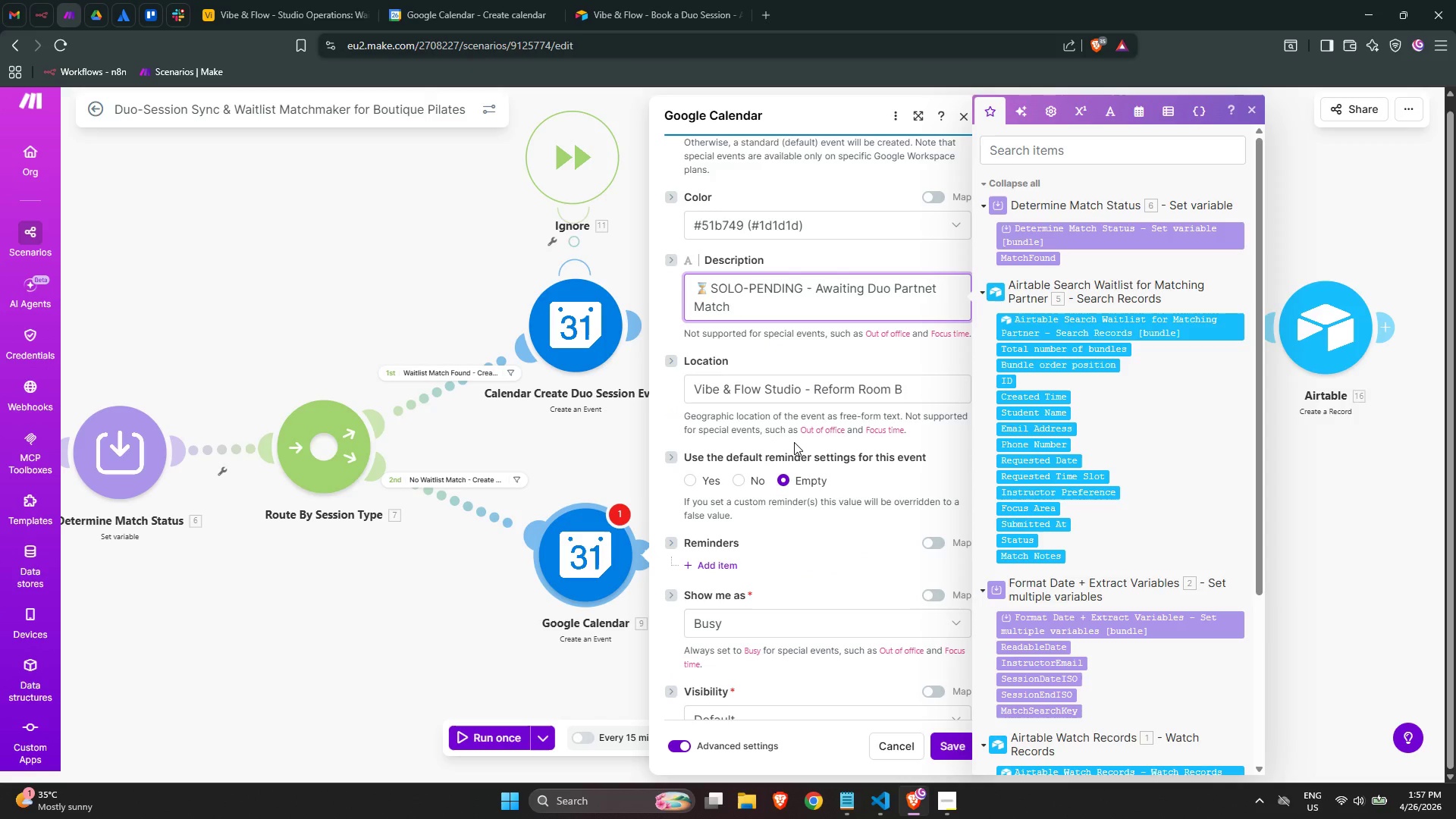 
key(NumpadEnter)
 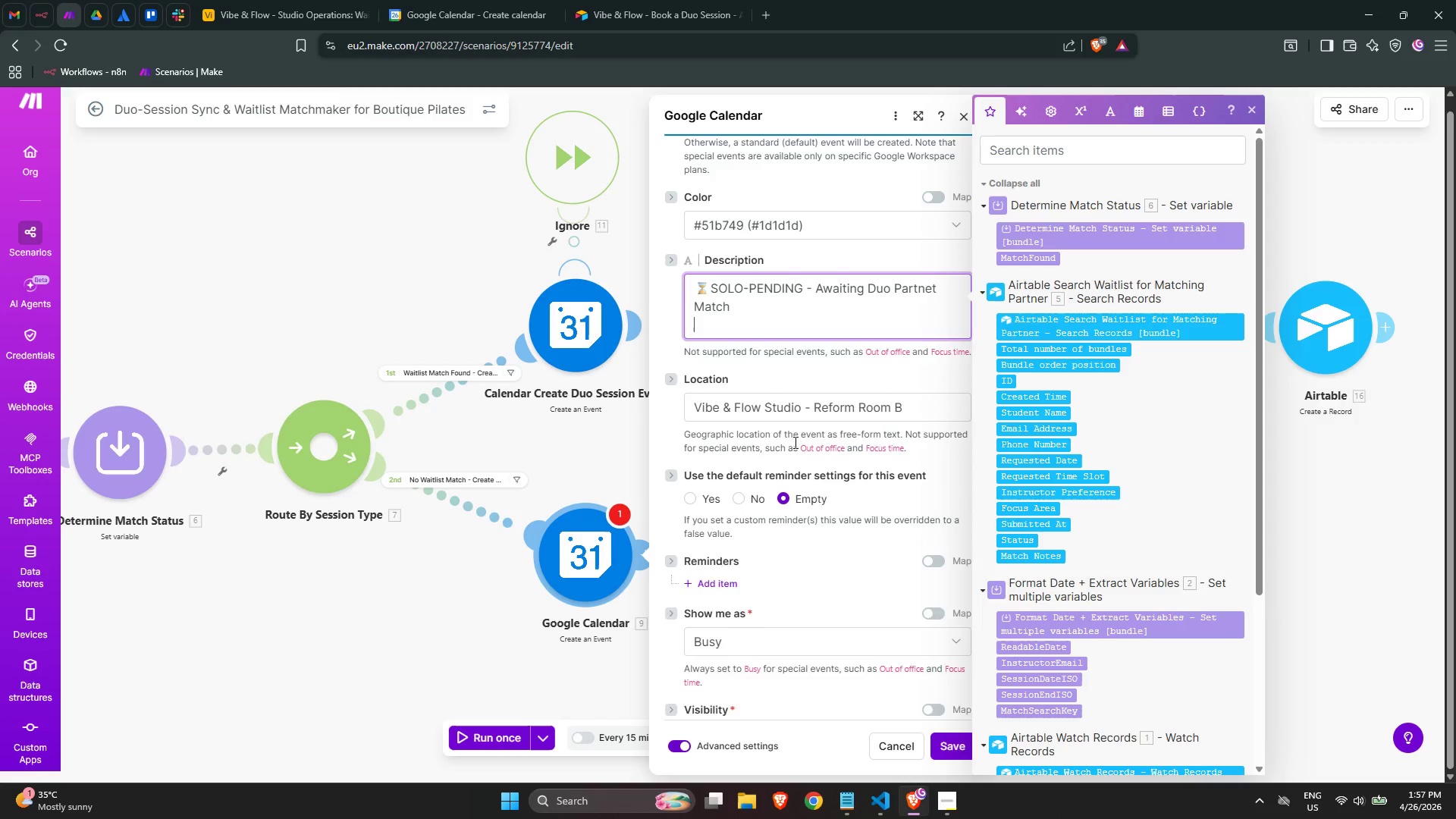 
key(NumpadEnter)
 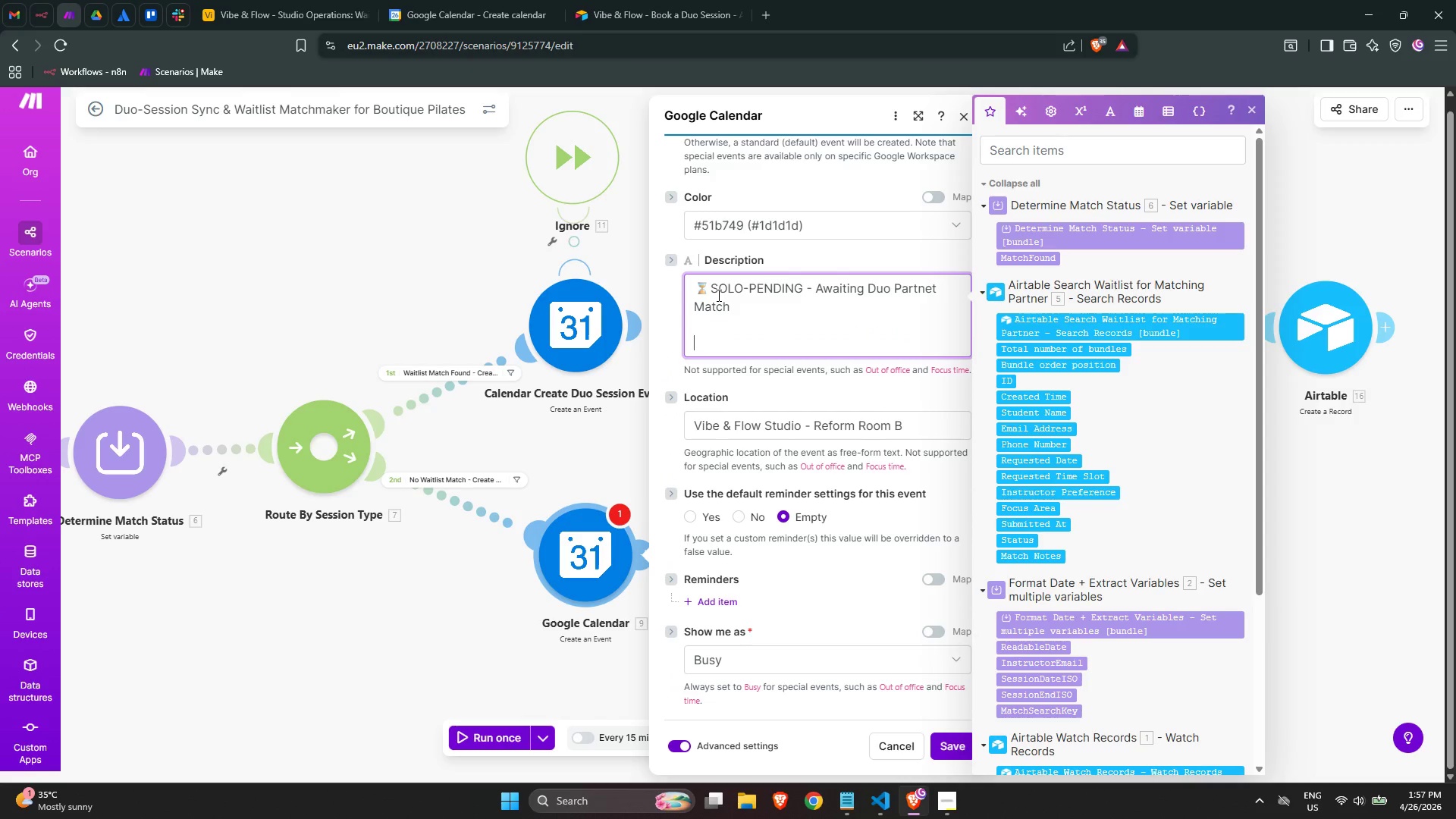 
type(No waitlist partnet found at time of boookin)
key(Backspace)
key(Backspace)
key(Backspace)
key(Backspace)
type(king. Instructor review required.)
 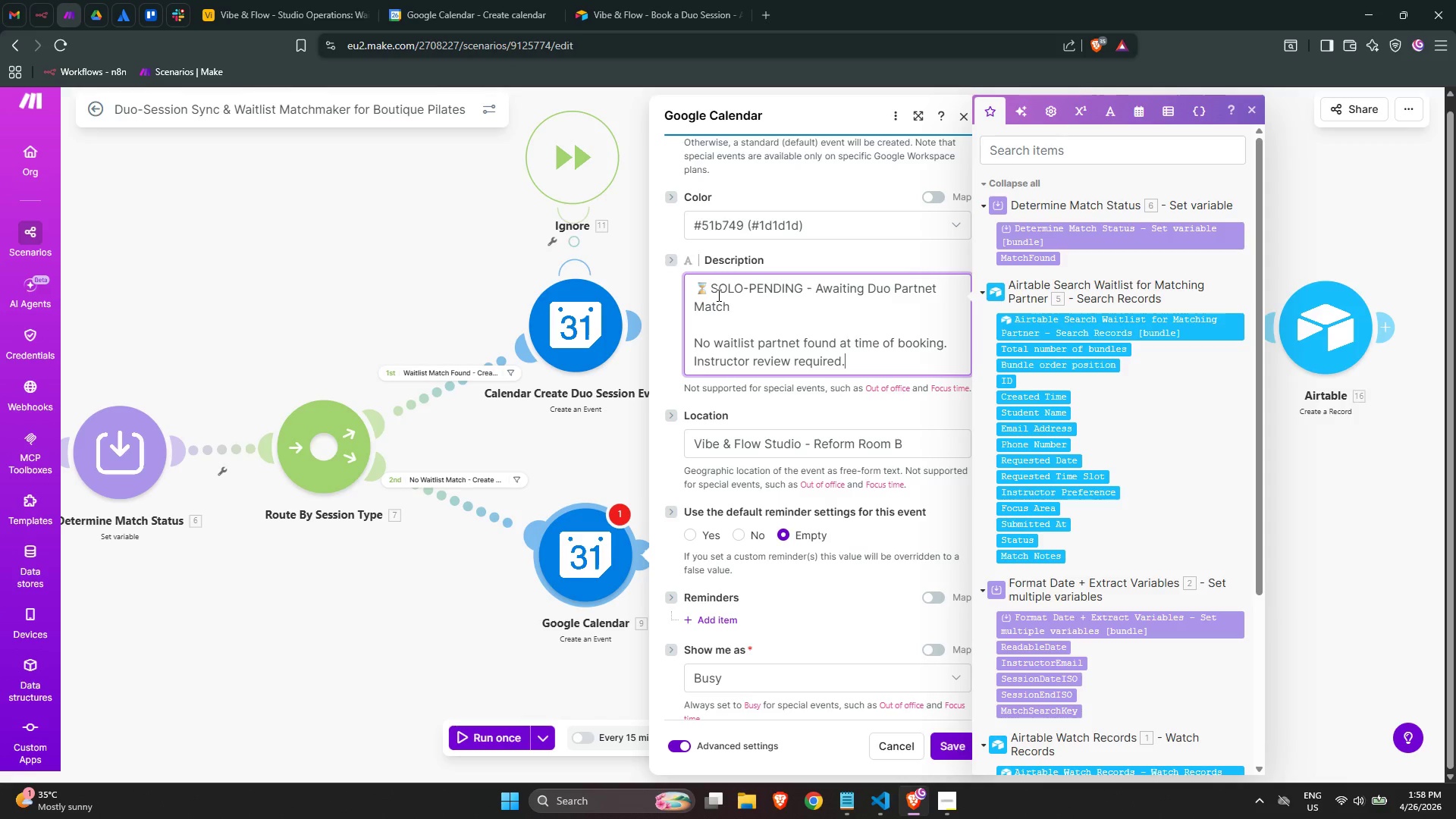 
wait(11.38)
 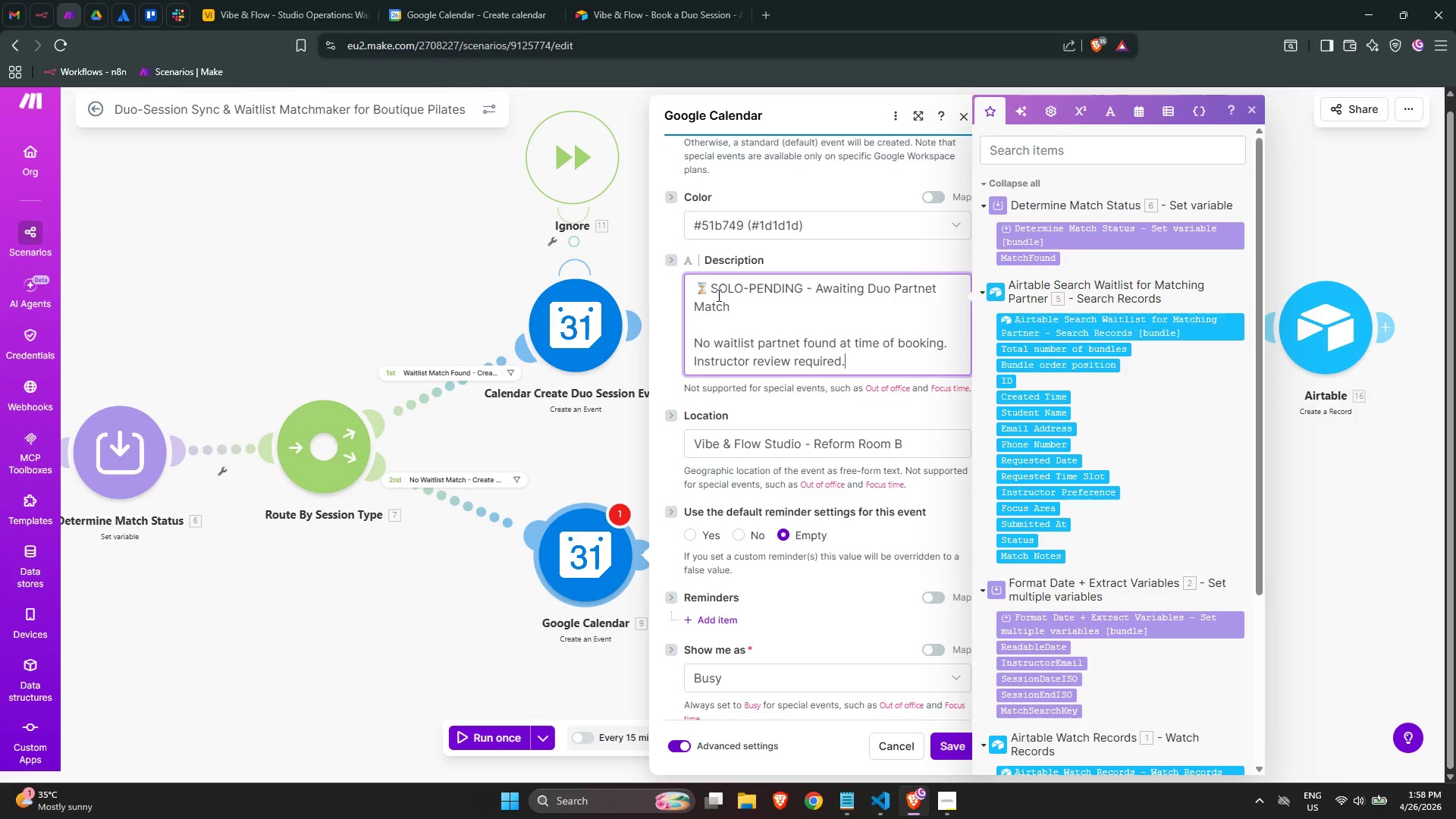 
left_click([962, 742])
 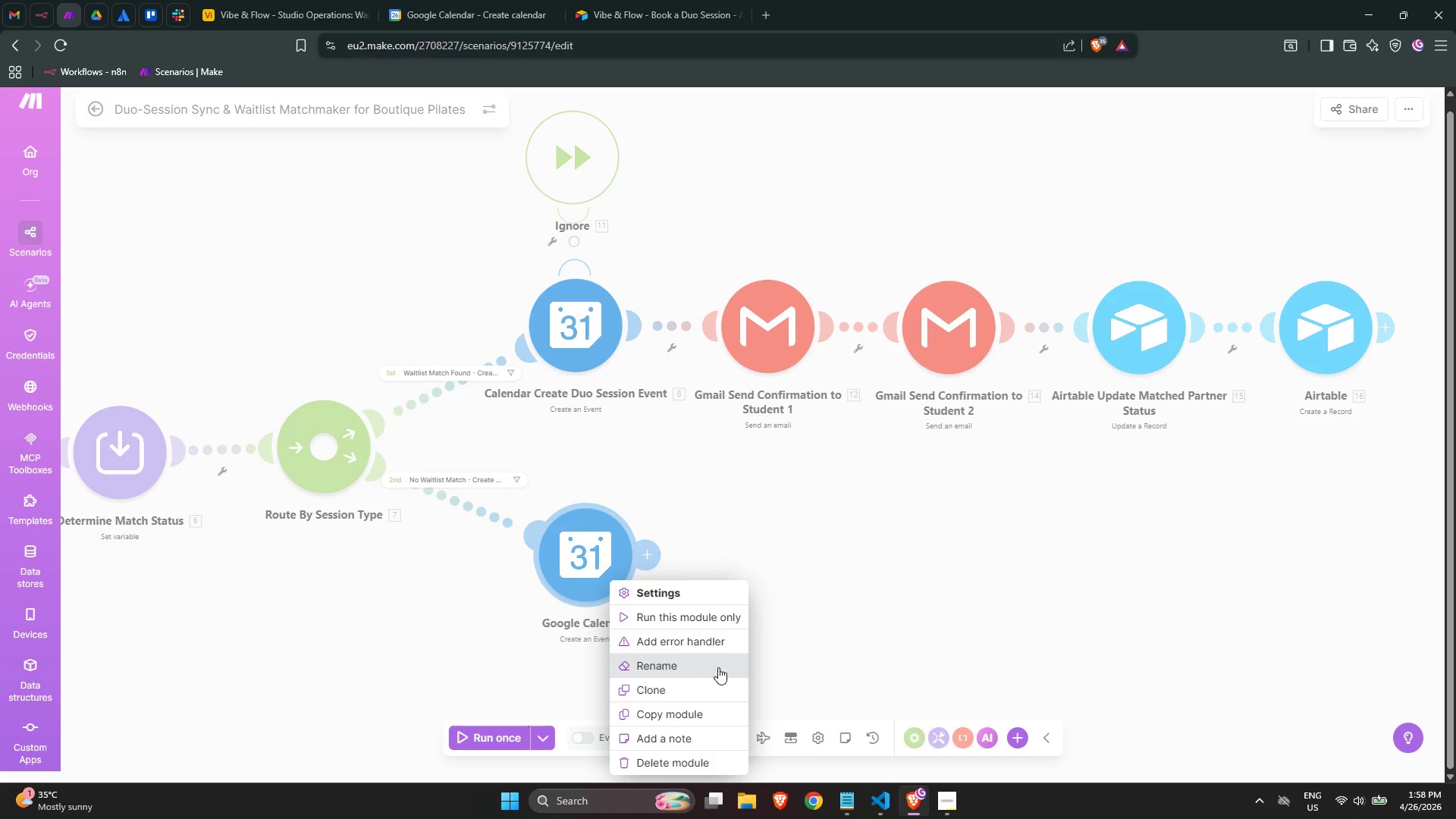 
left_click([693, 646])
 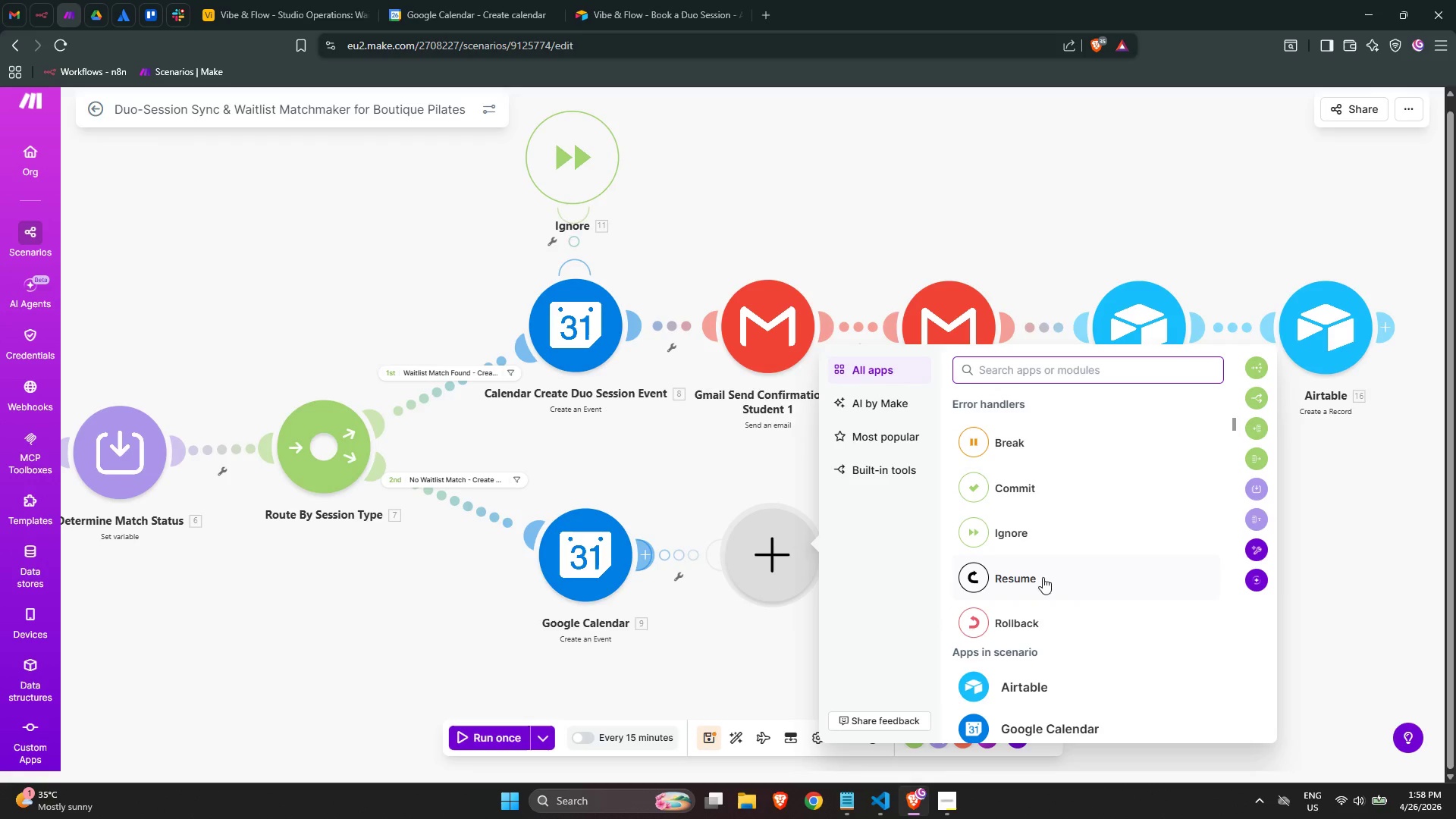 
type(ignore)
 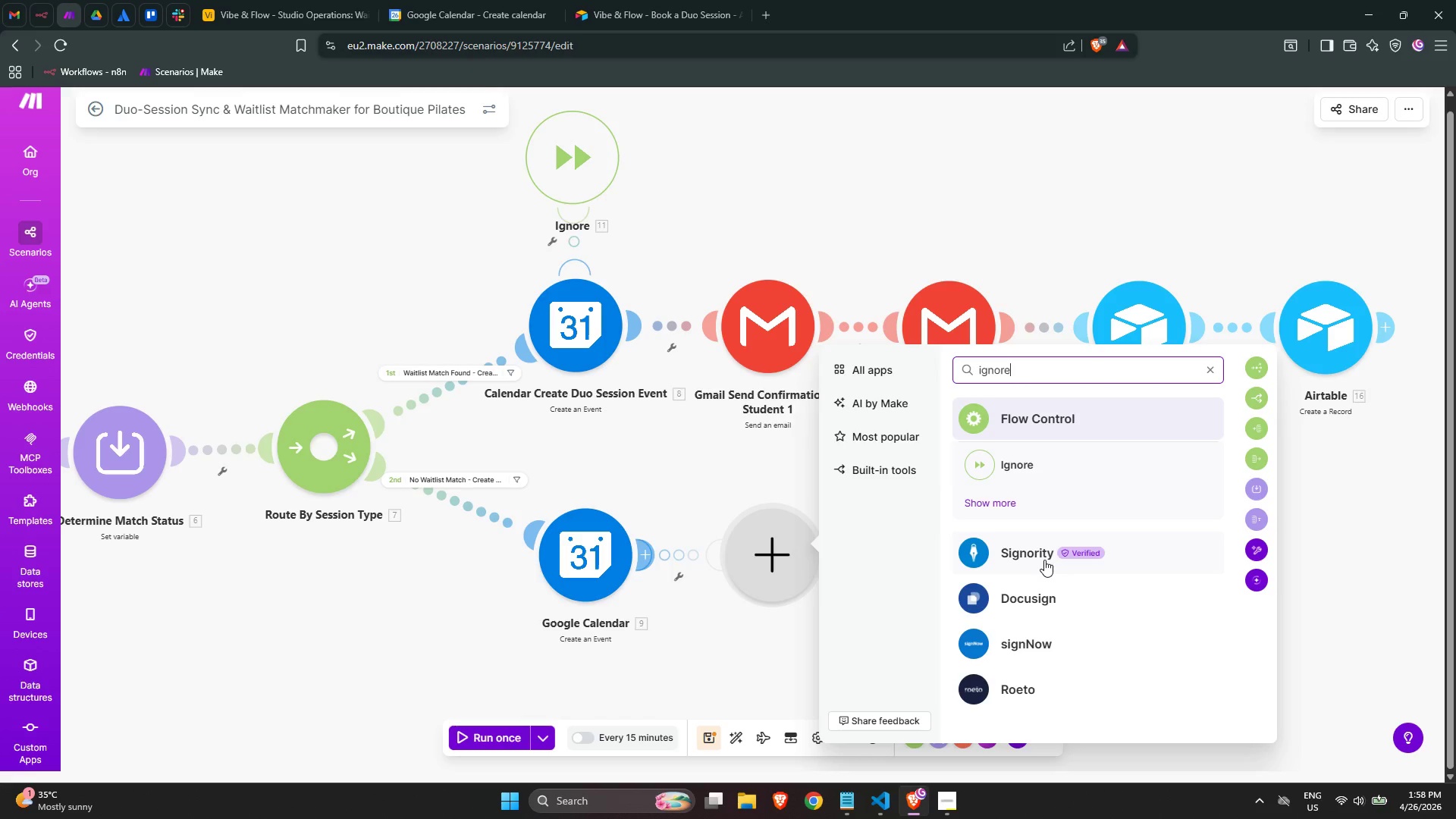 
wait(11.61)
 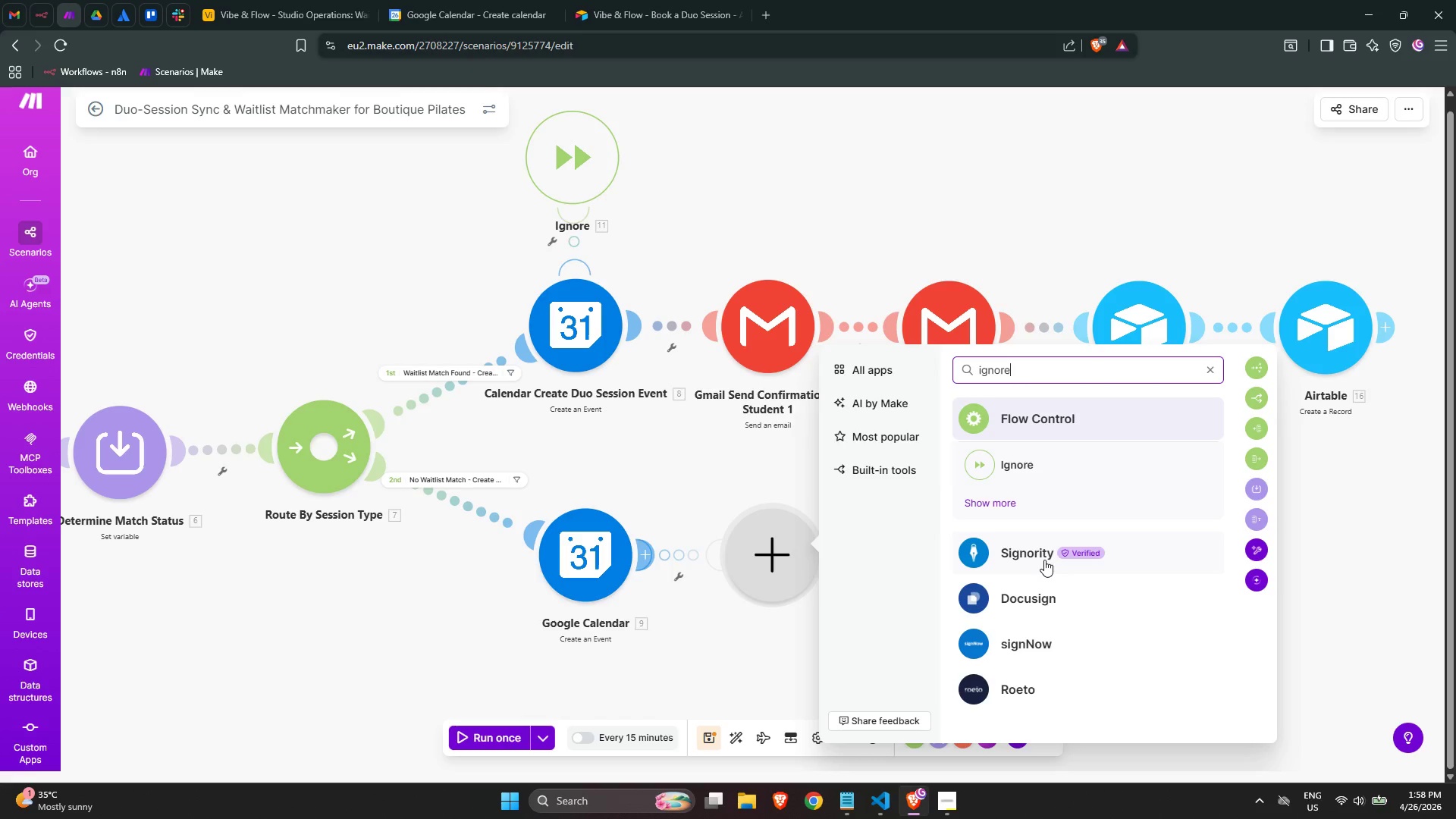 
left_click([1030, 463])
 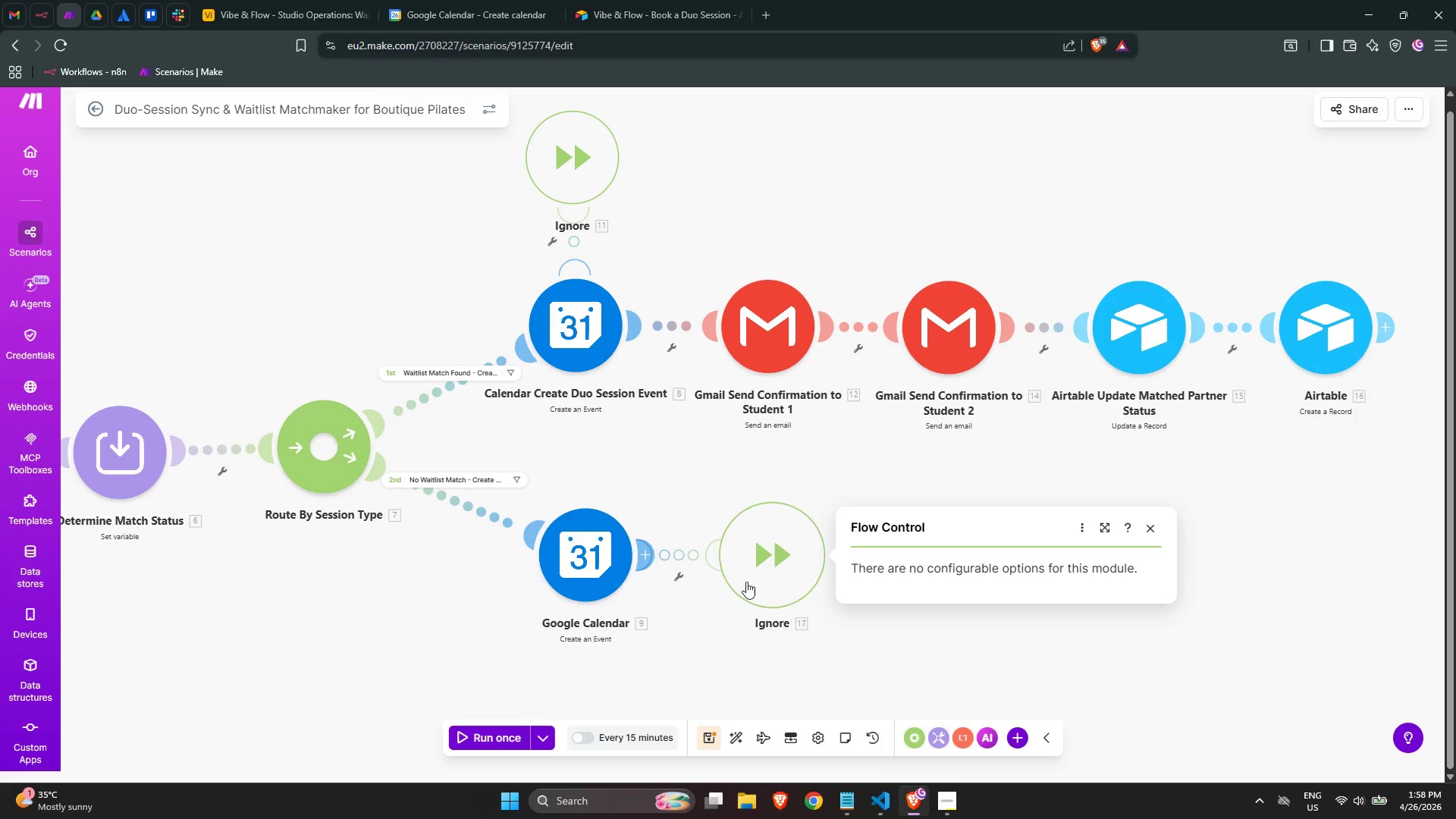 
left_click_drag(start_coordinate=[755, 576], to_coordinate=[563, 714])
 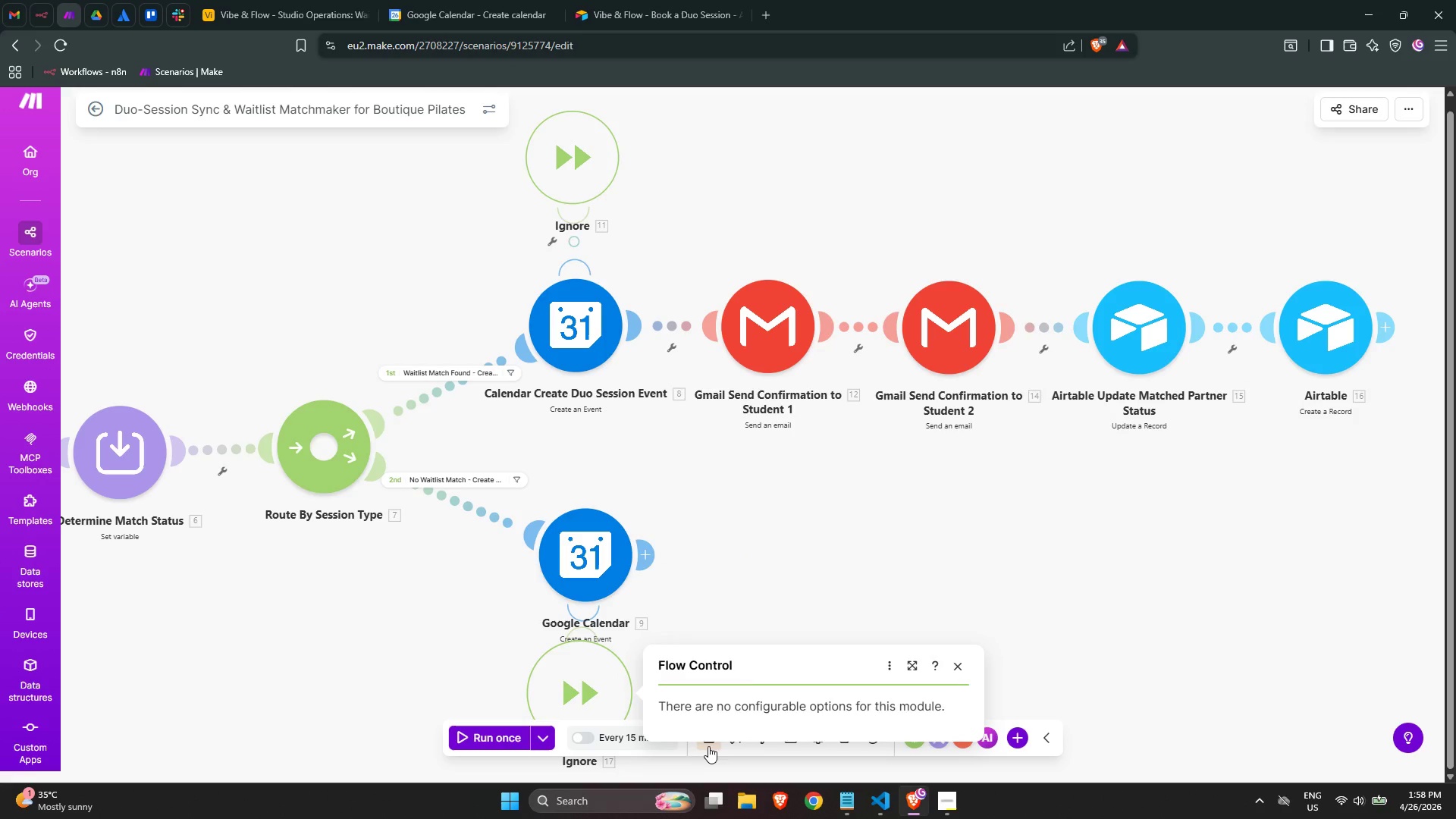 
left_click([708, 744])
 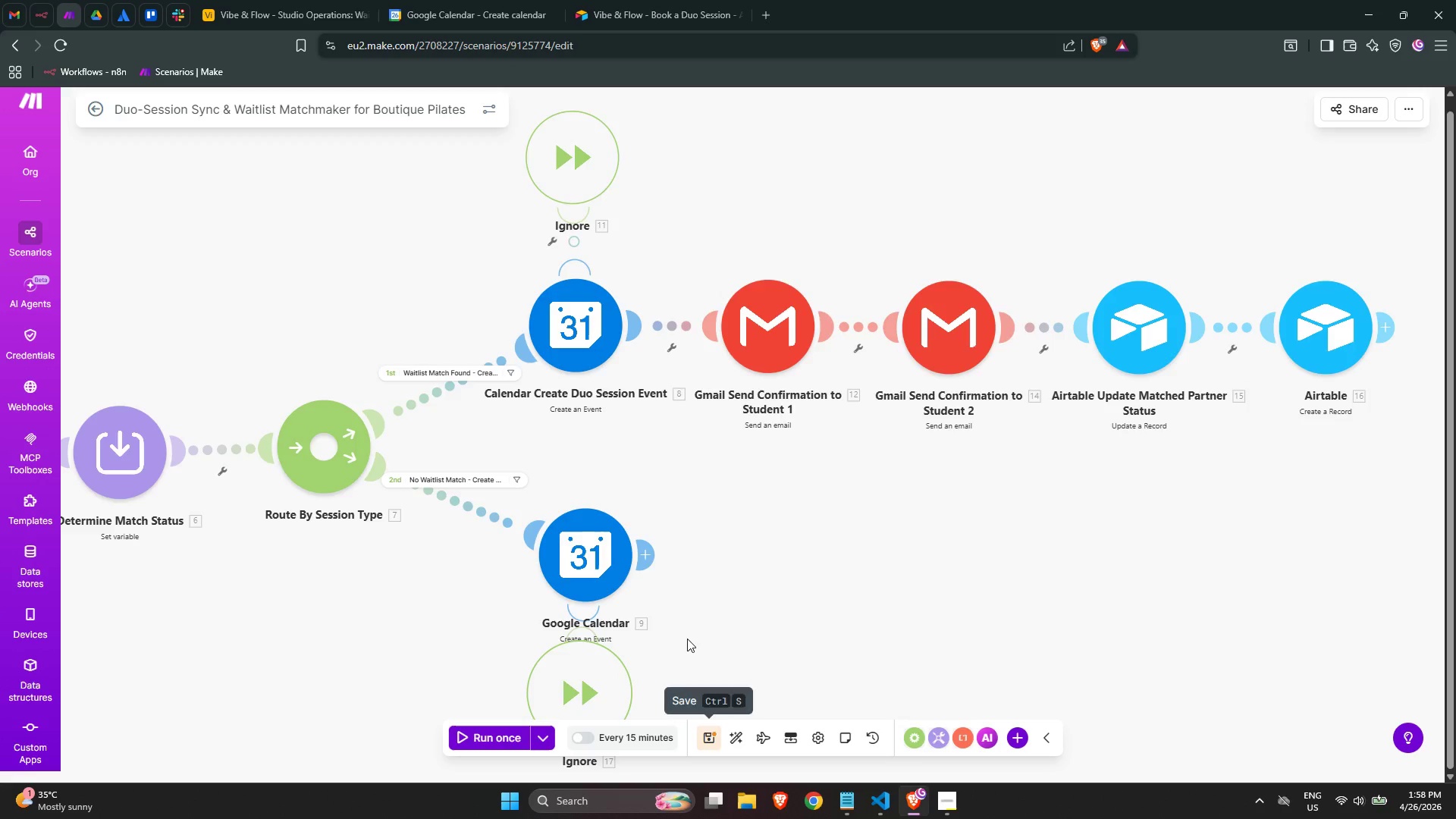 
scroll: coordinate [687, 639], scroll_direction: down, amount: 1.0
 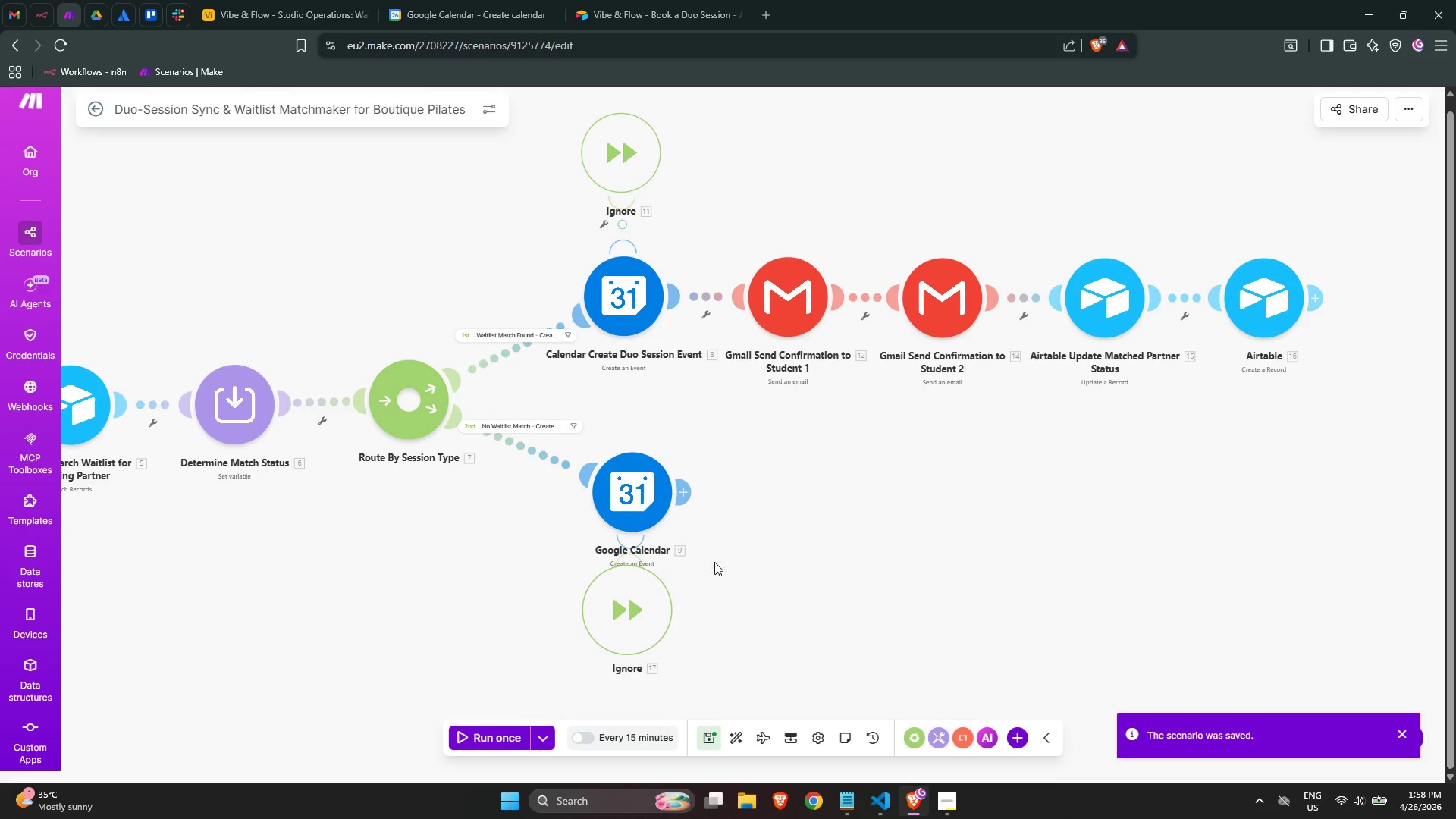 
left_click_drag(start_coordinate=[649, 617], to_coordinate=[652, 634])
 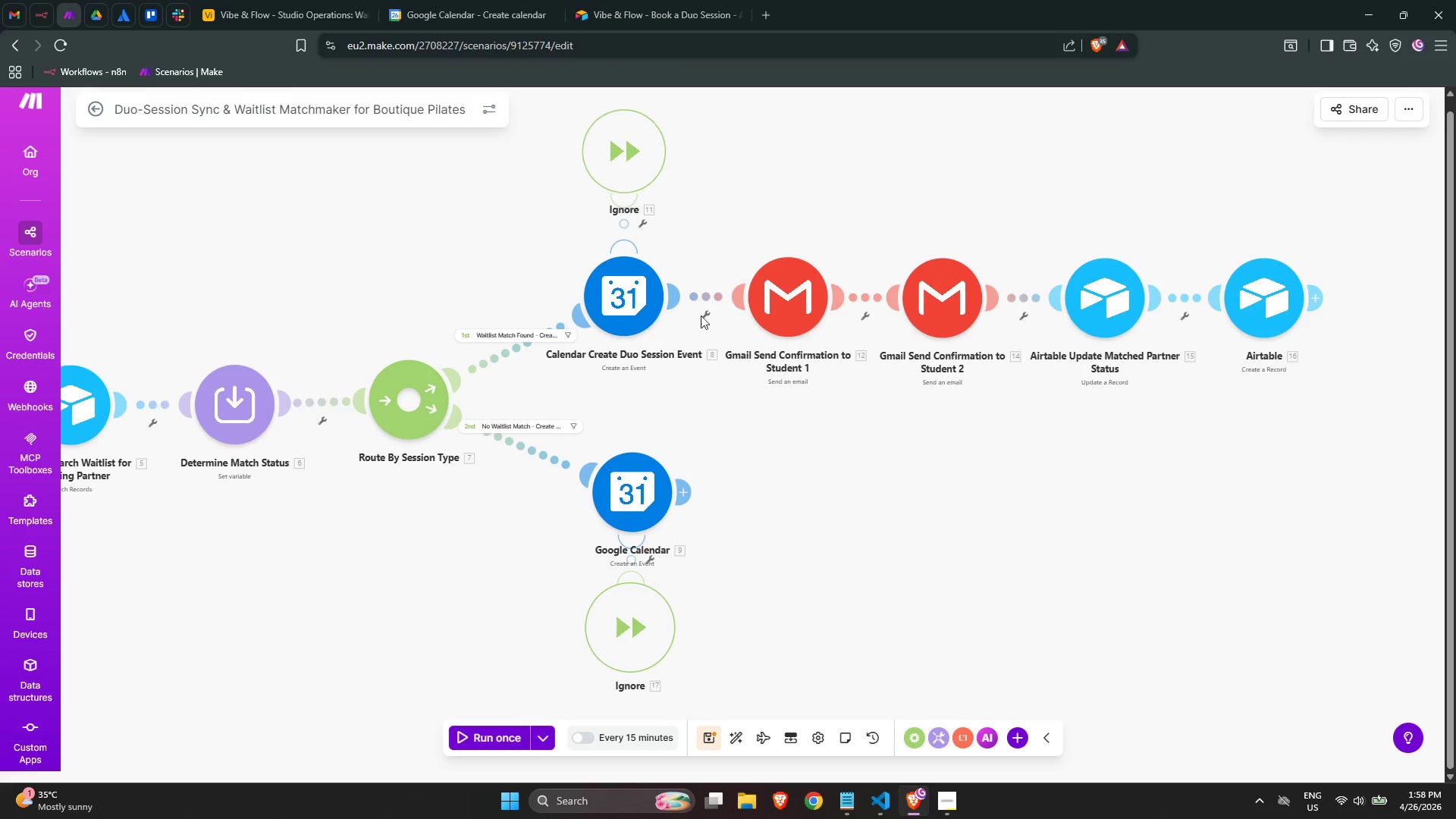 
left_click_drag(start_coordinate=[654, 621], to_coordinate=[654, 632])
 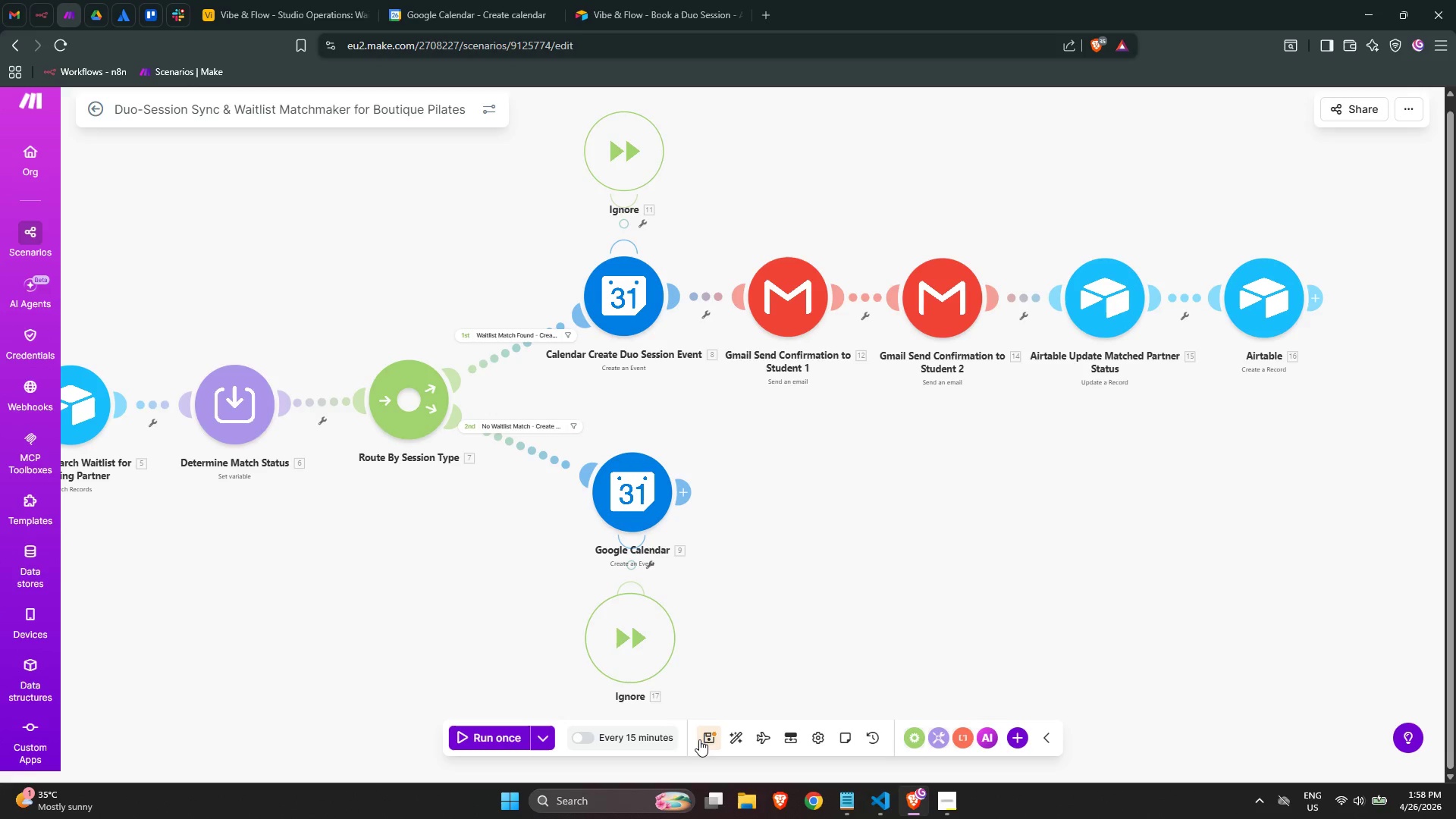 
left_click([714, 730])
 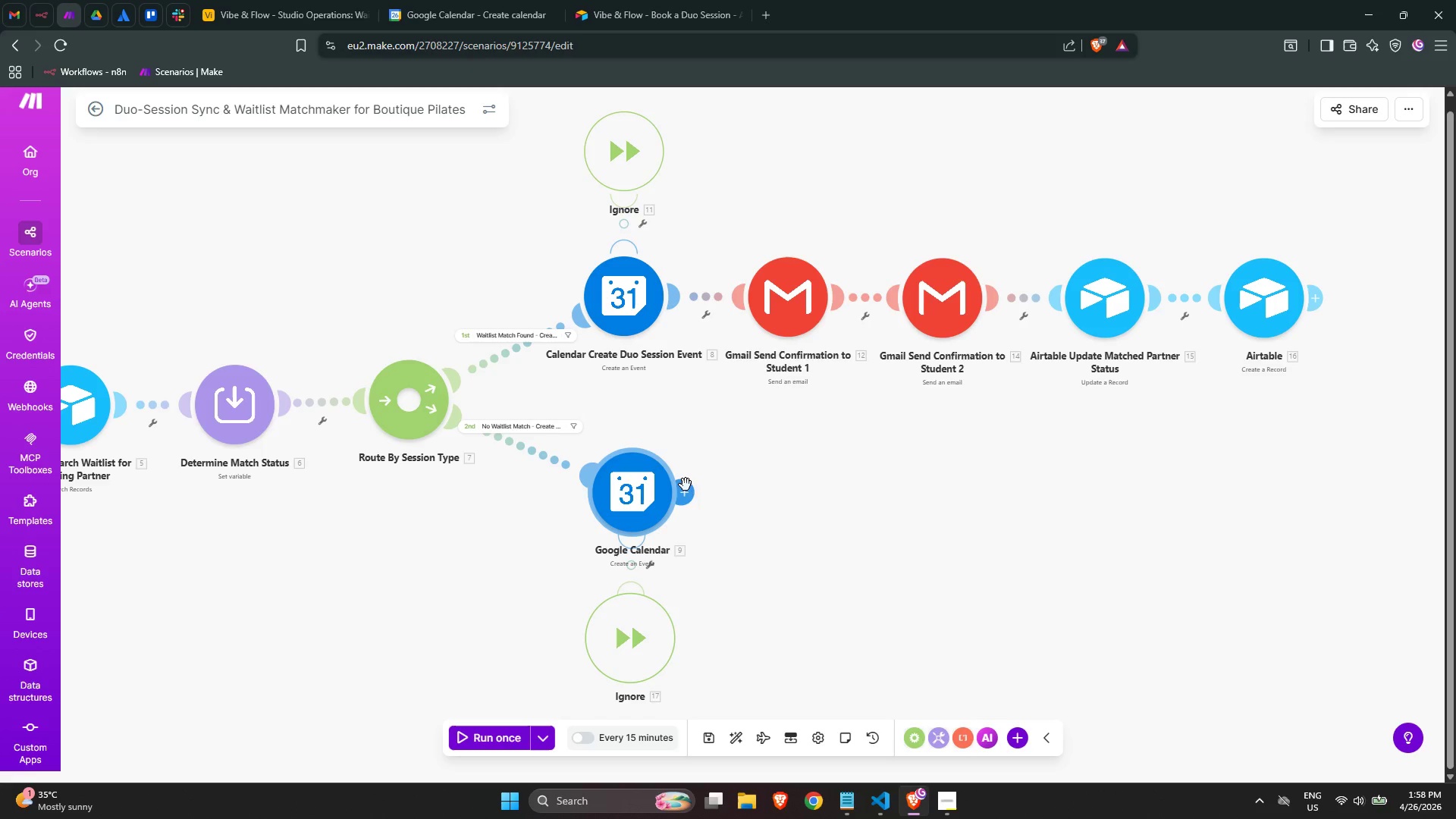 
wait(7.39)
 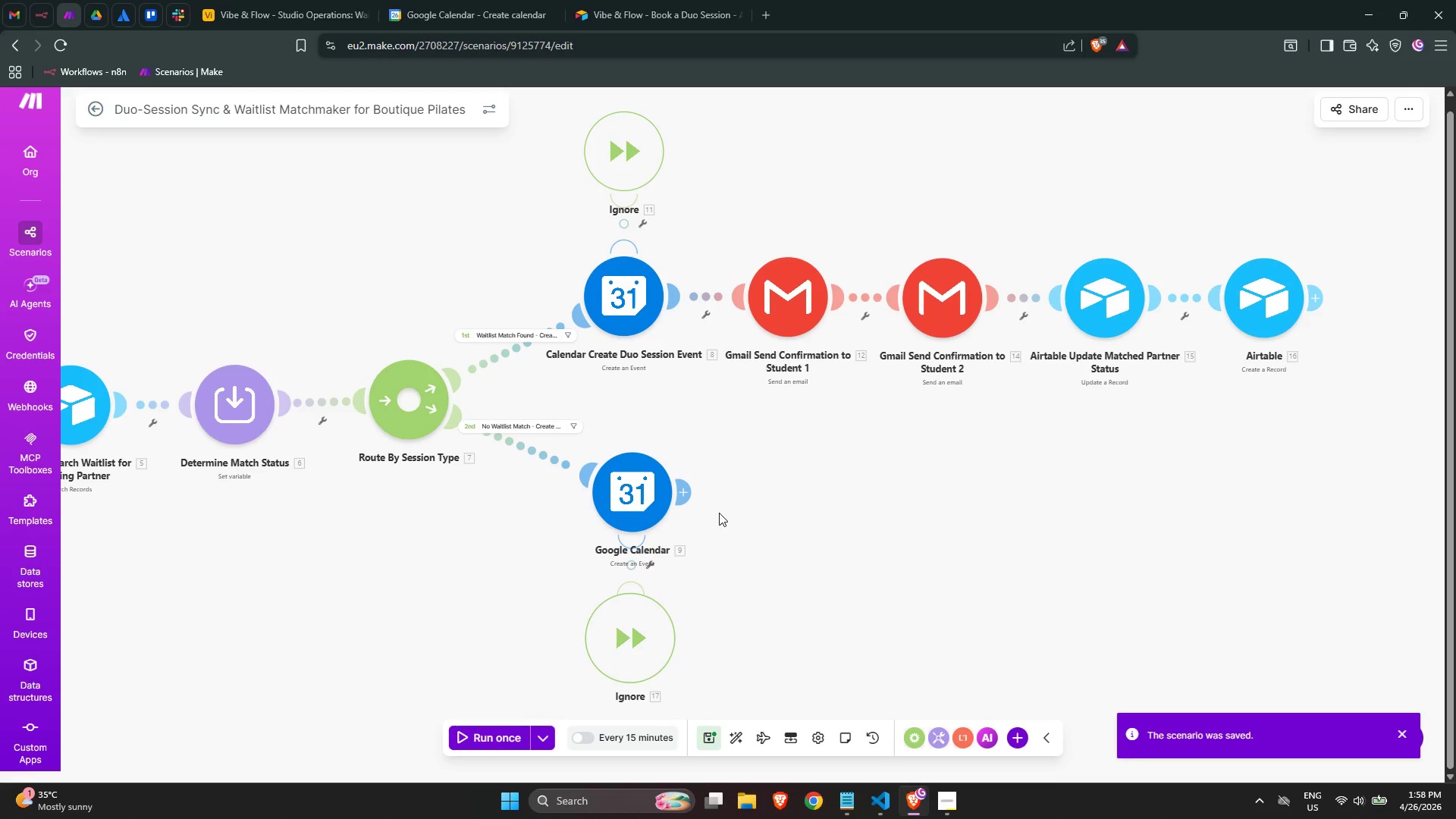 
type(send)
 